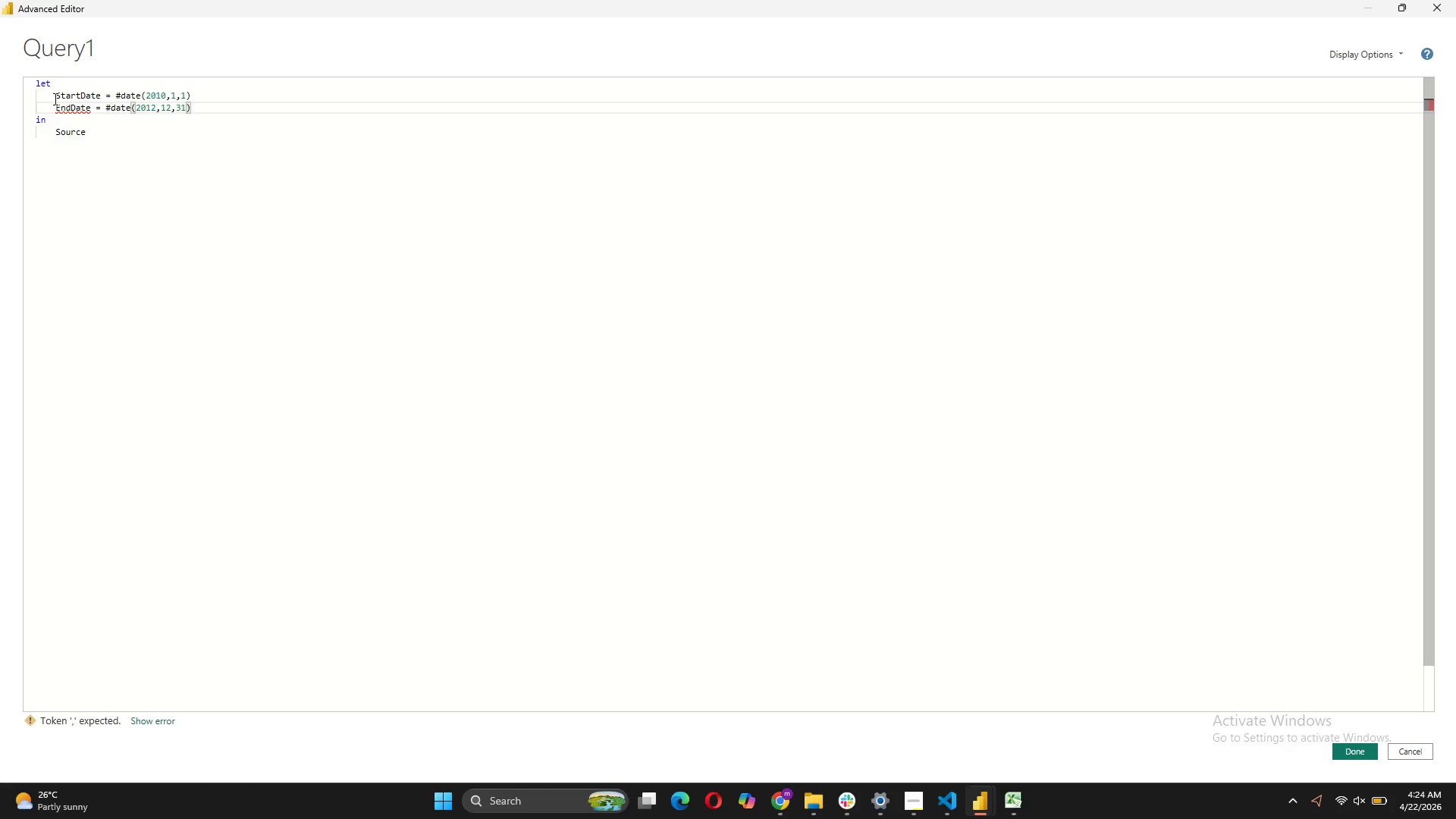 
left_click([189, 93])
 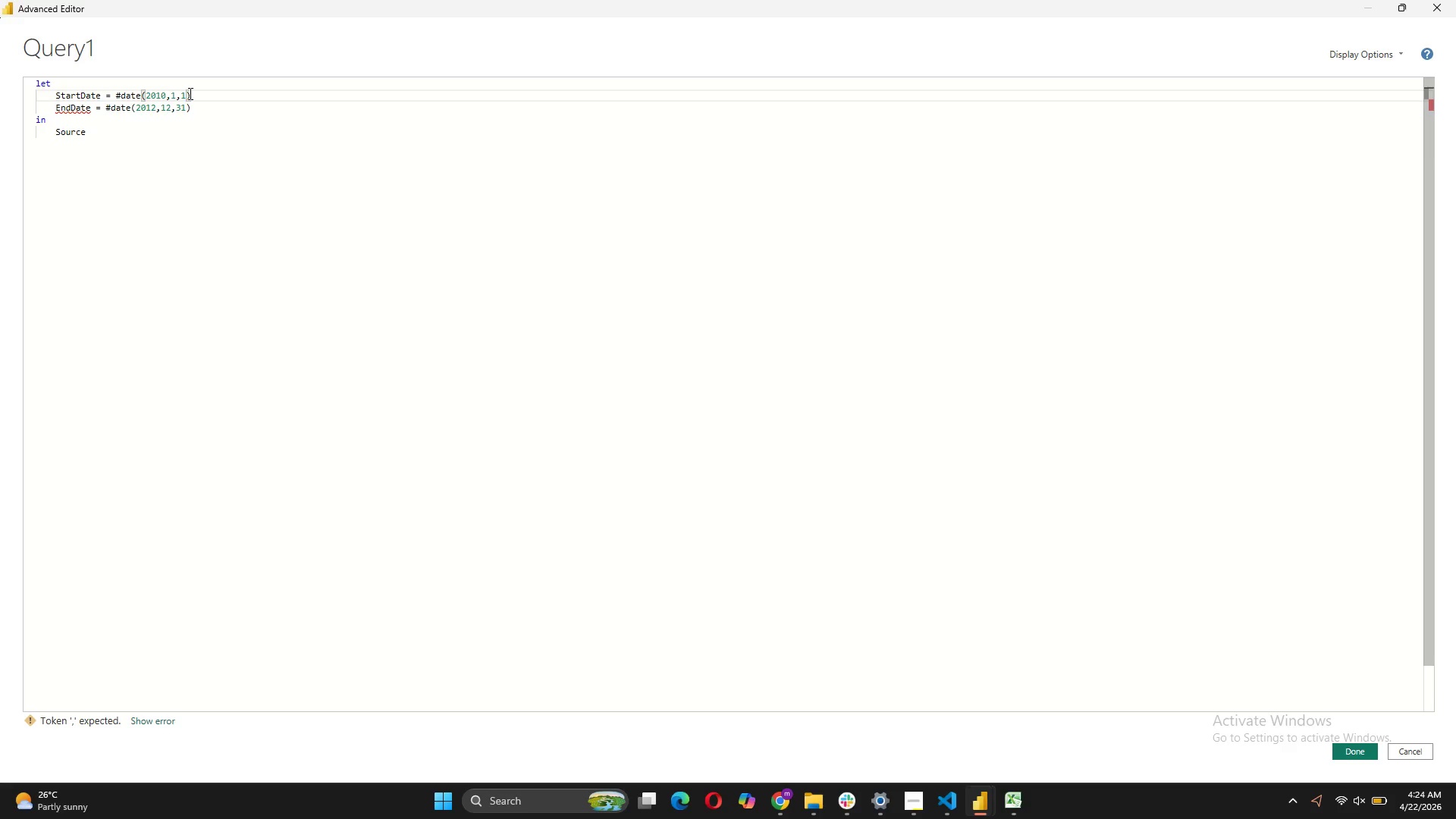 
key(Comma)
 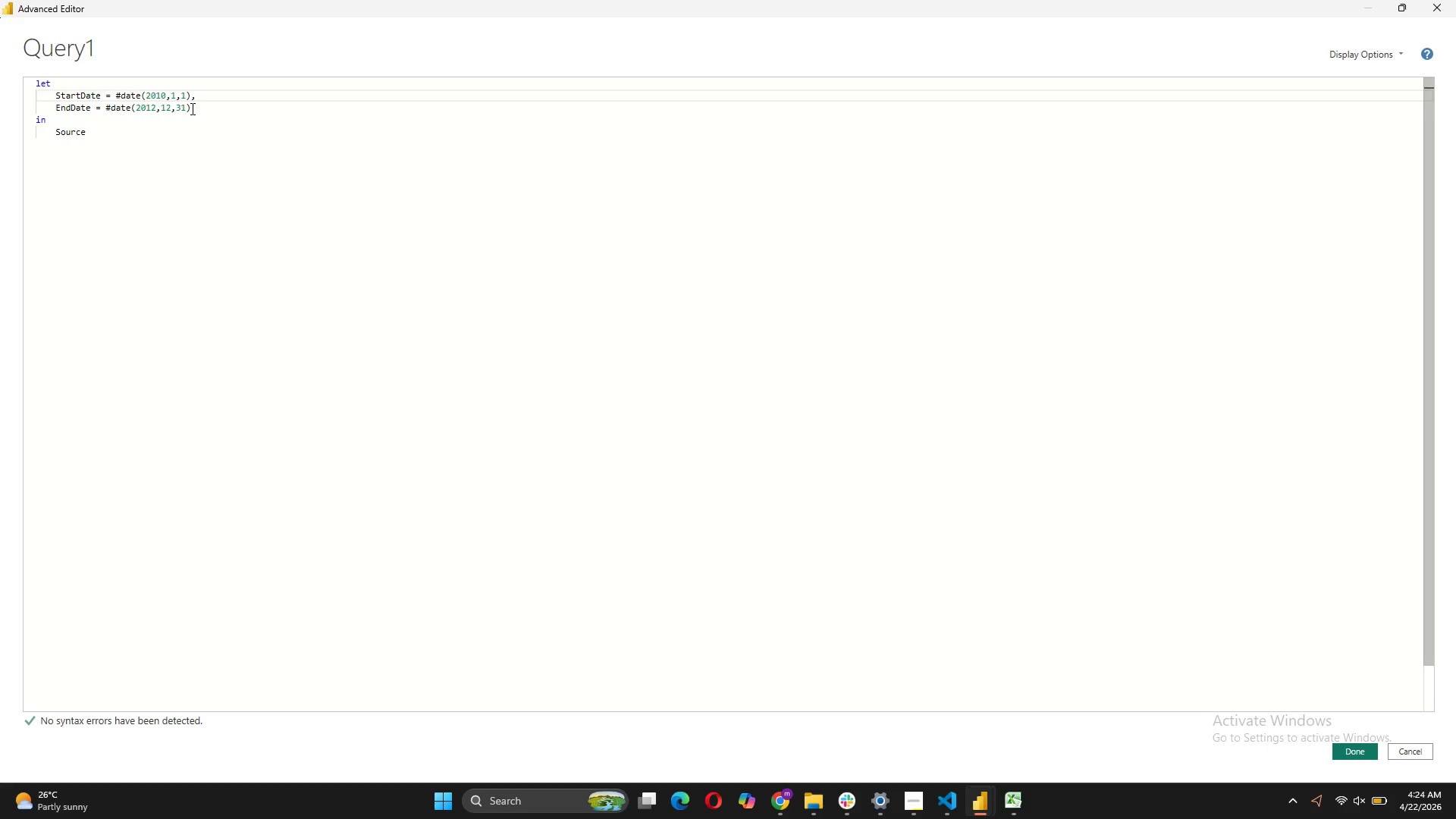 
left_click([191, 108])
 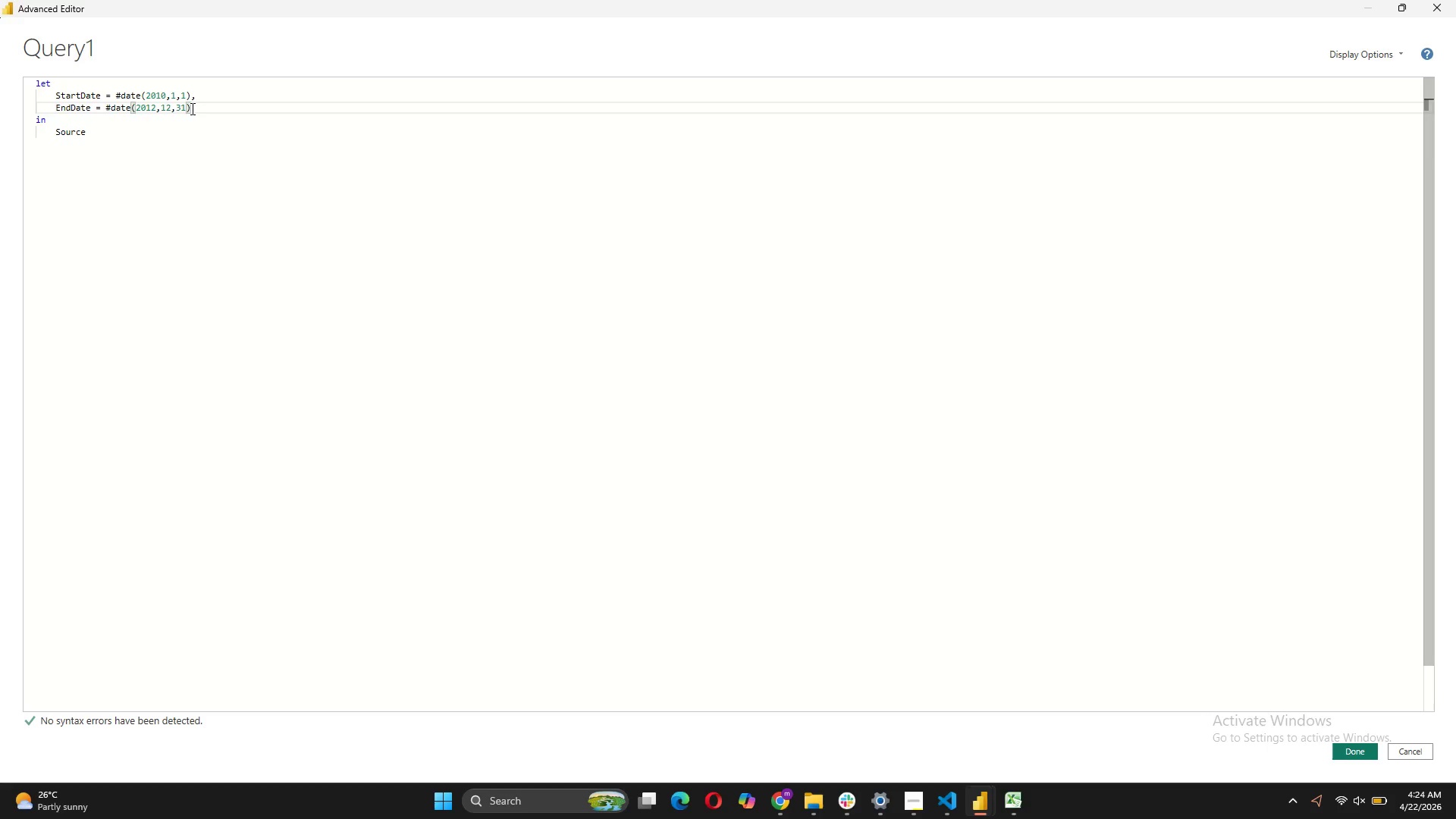 
key(Comma)
 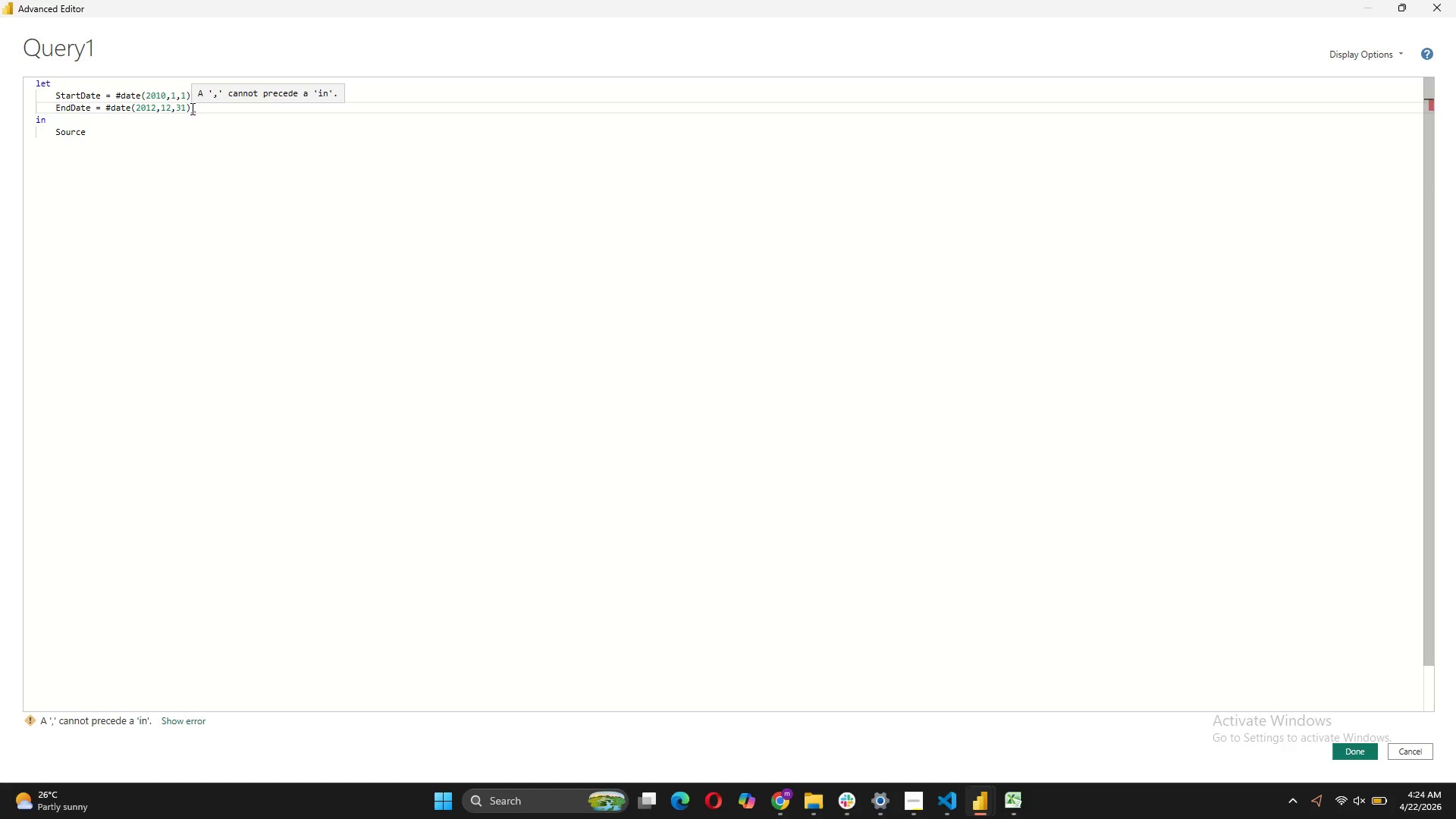 
key(Shift+ShiftRight)
 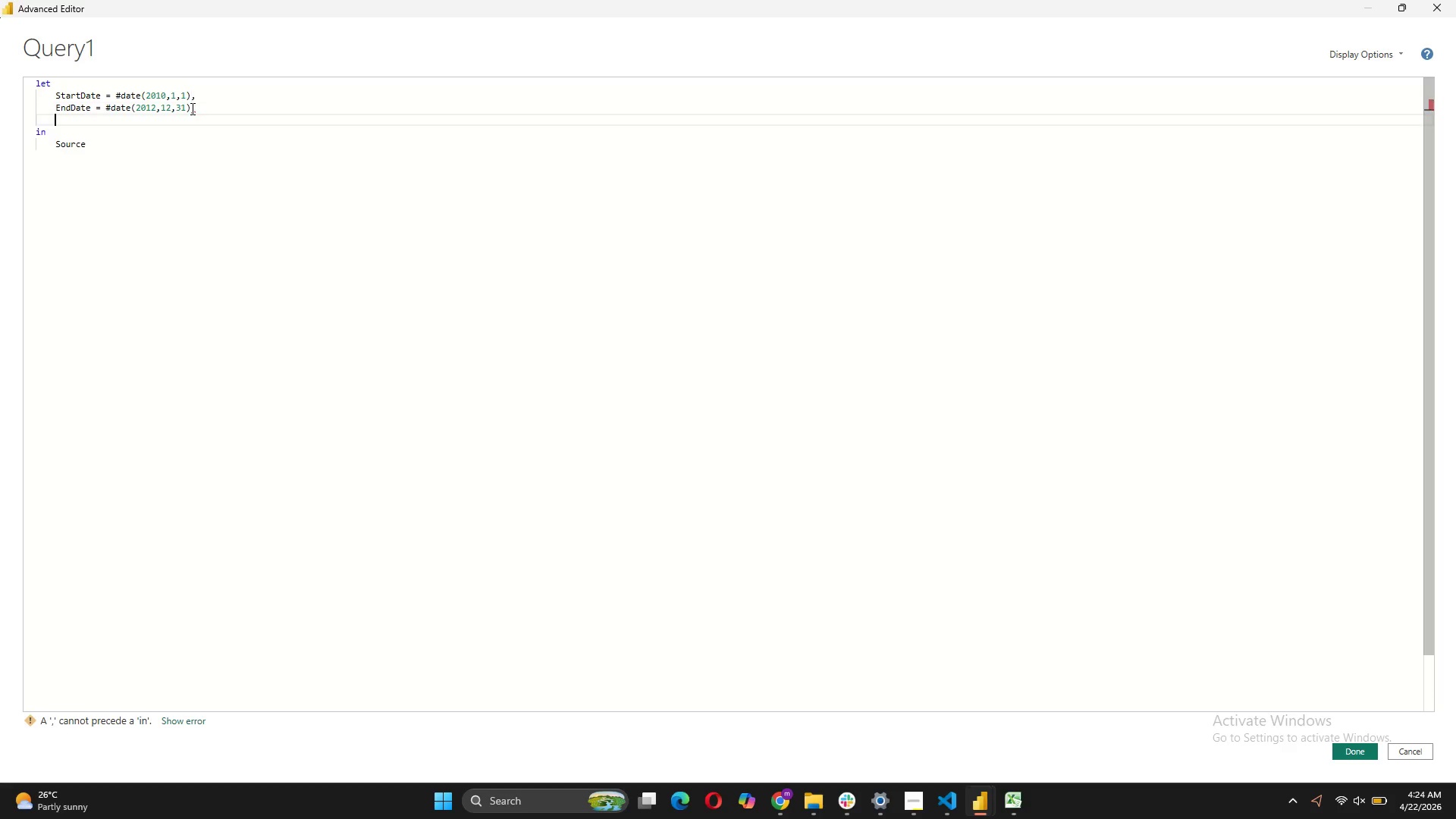 
key(Shift+Enter)
 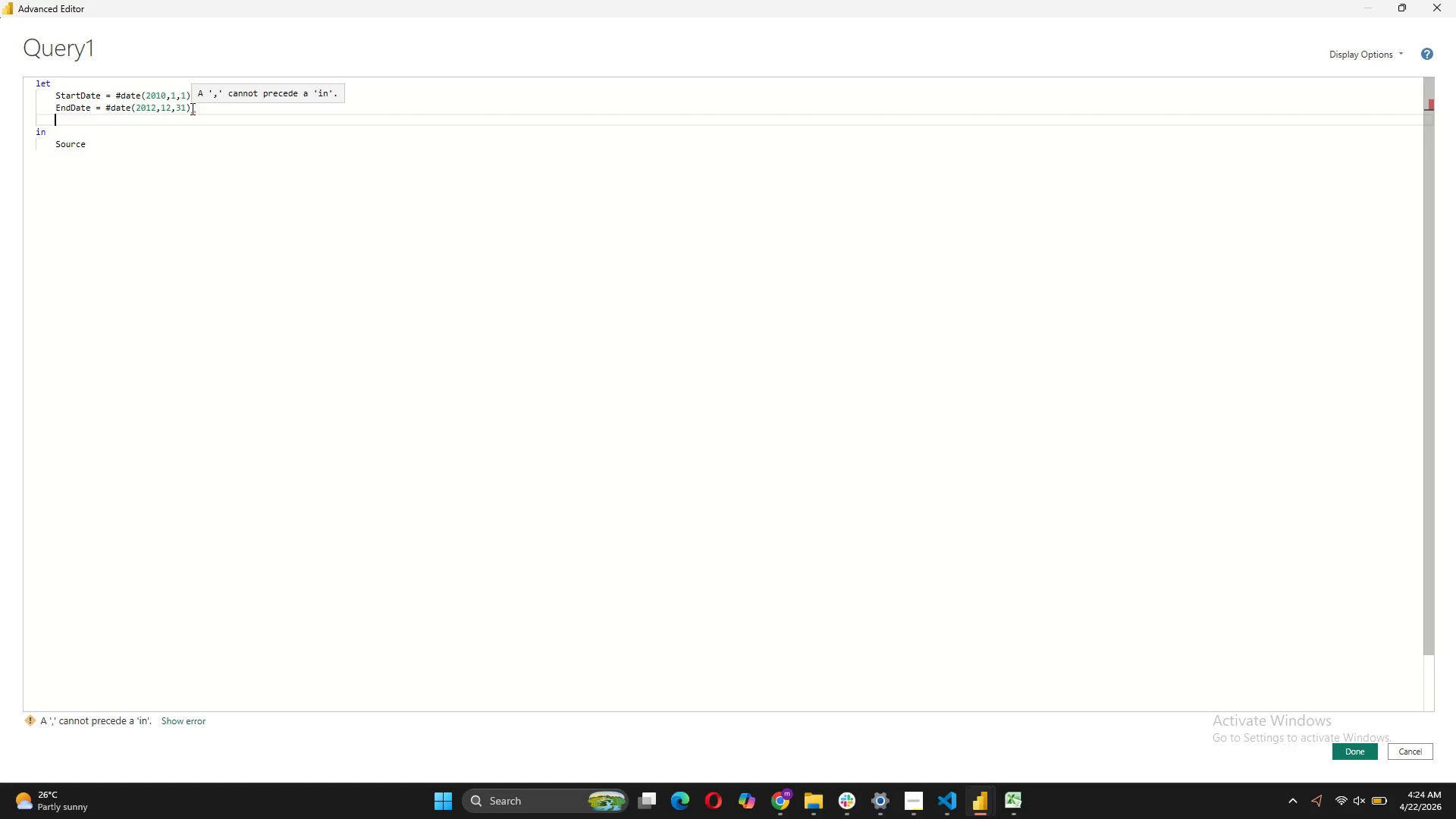 
type(NumberOfDays = Duration.Days(EndDate - StartS)
key(Backspace)
type(Date)
 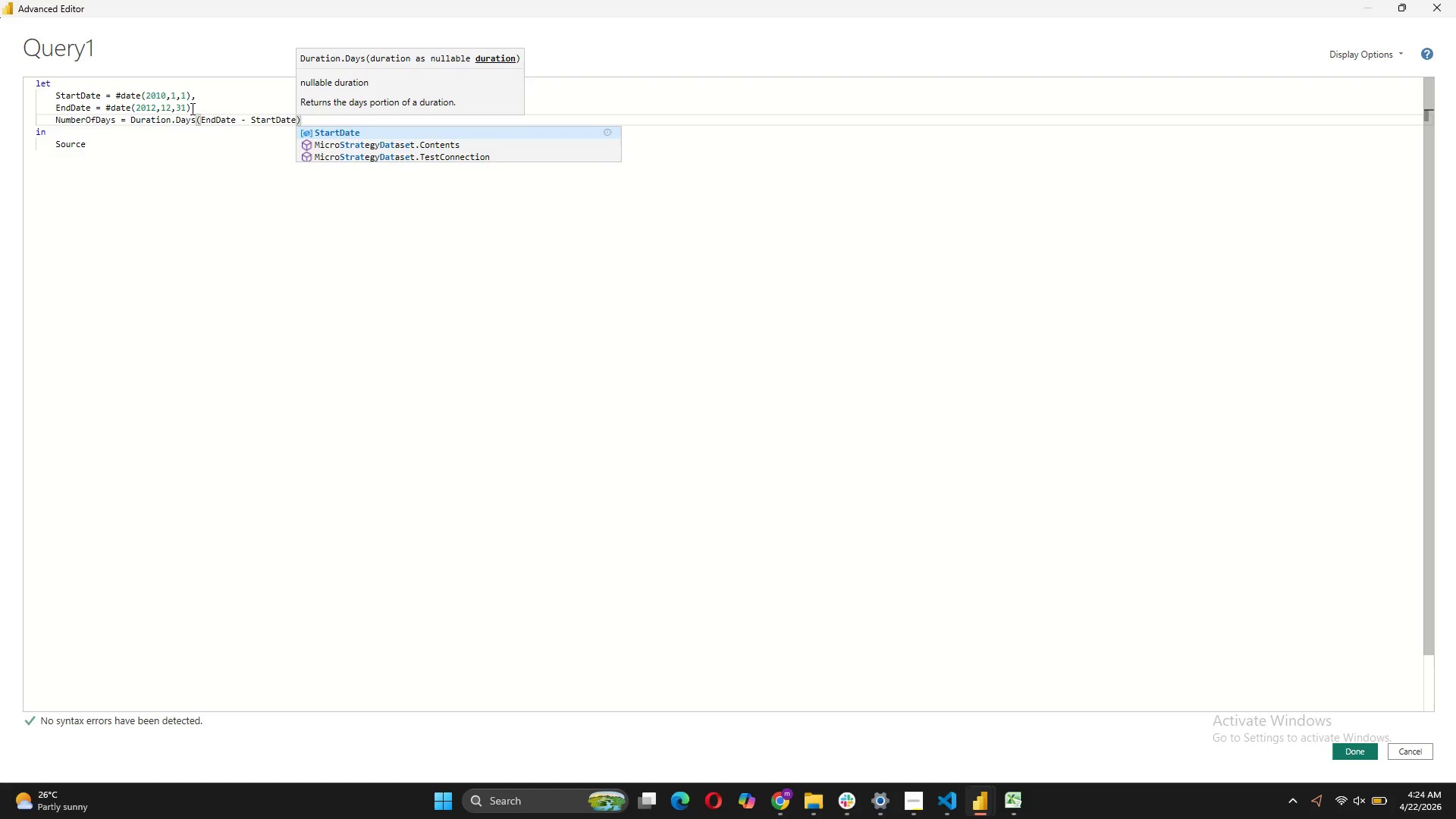 
left_click([240, 143])
 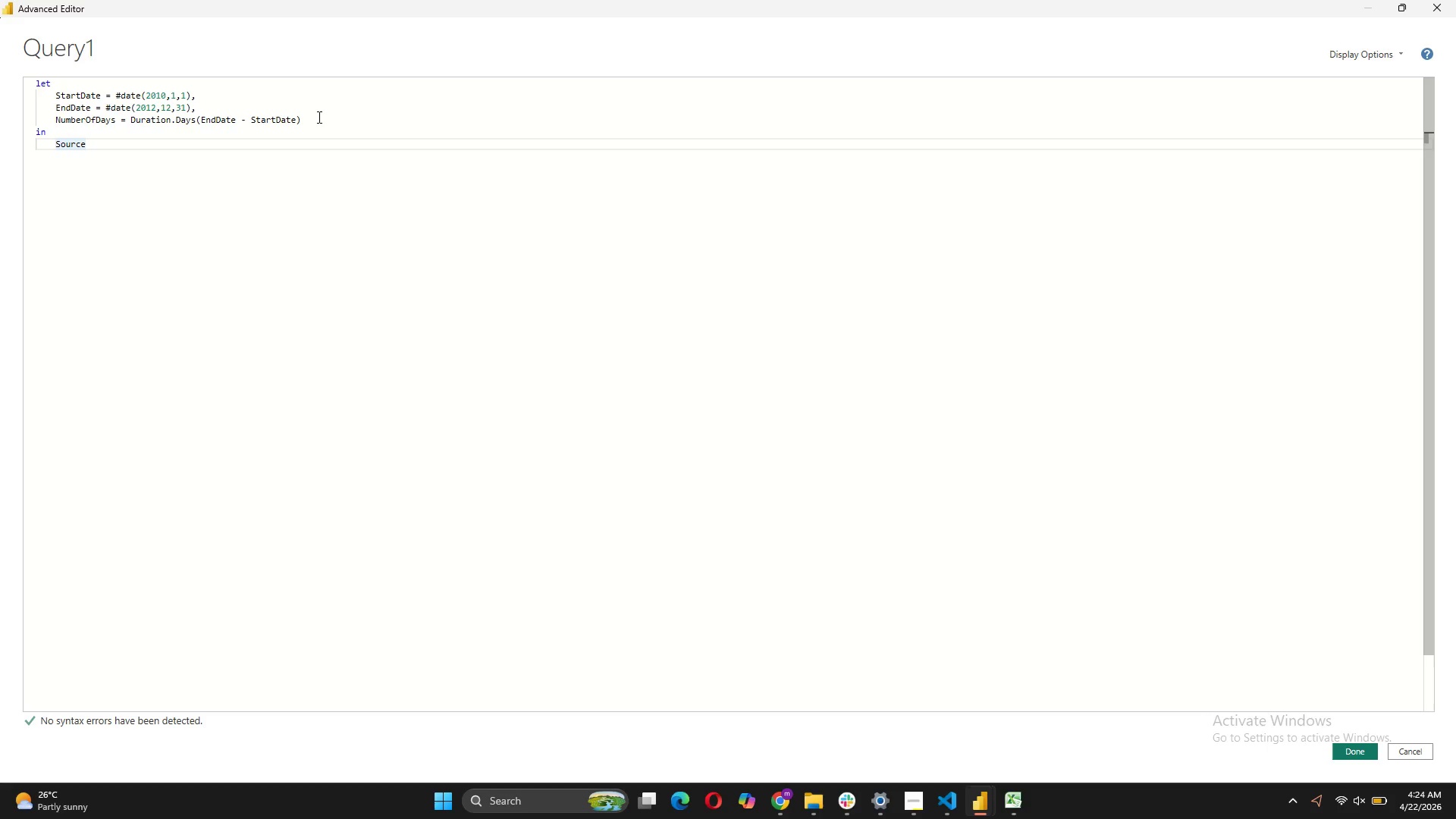 
left_click([318, 117])
 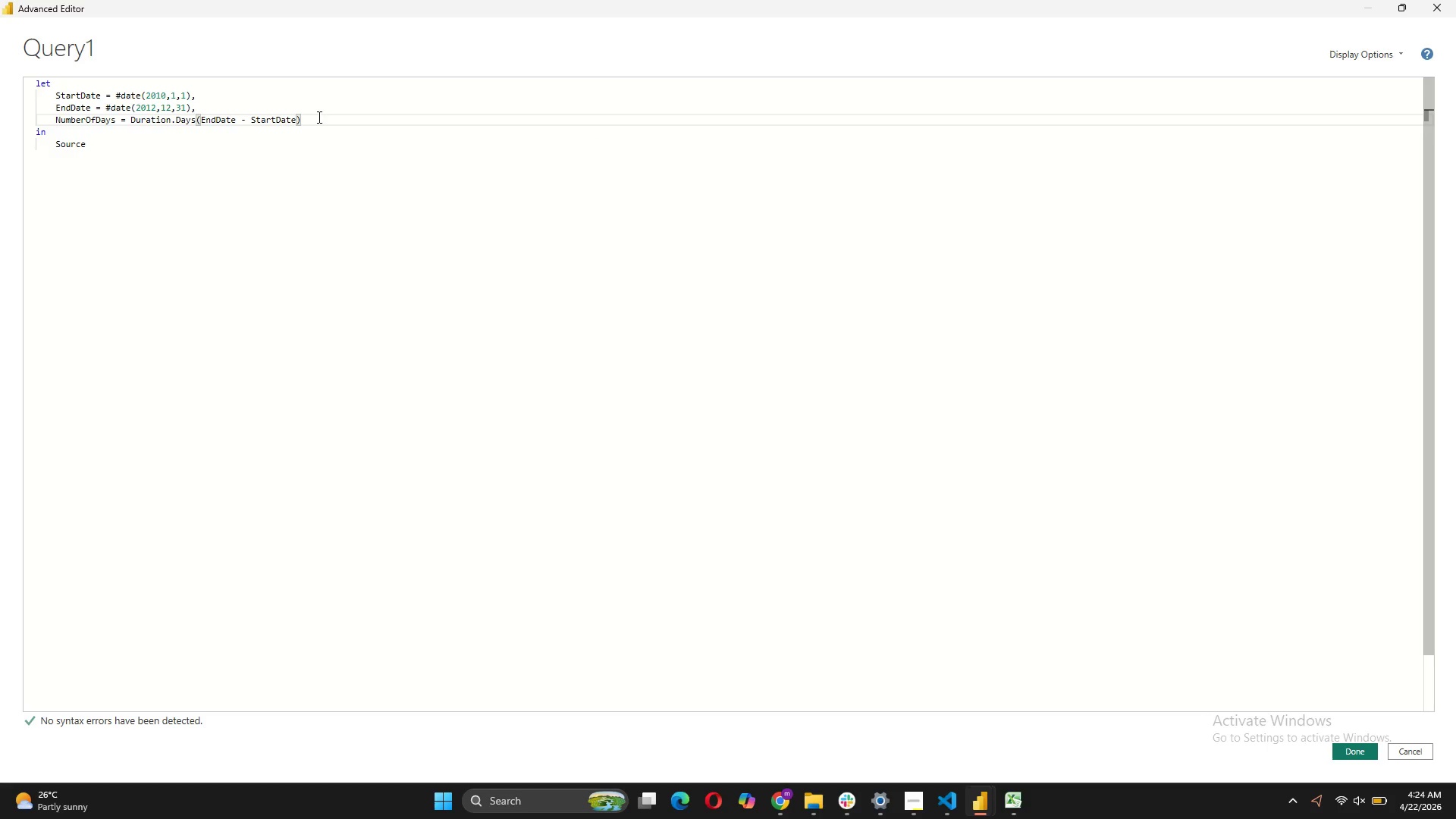 
key(Comma)
 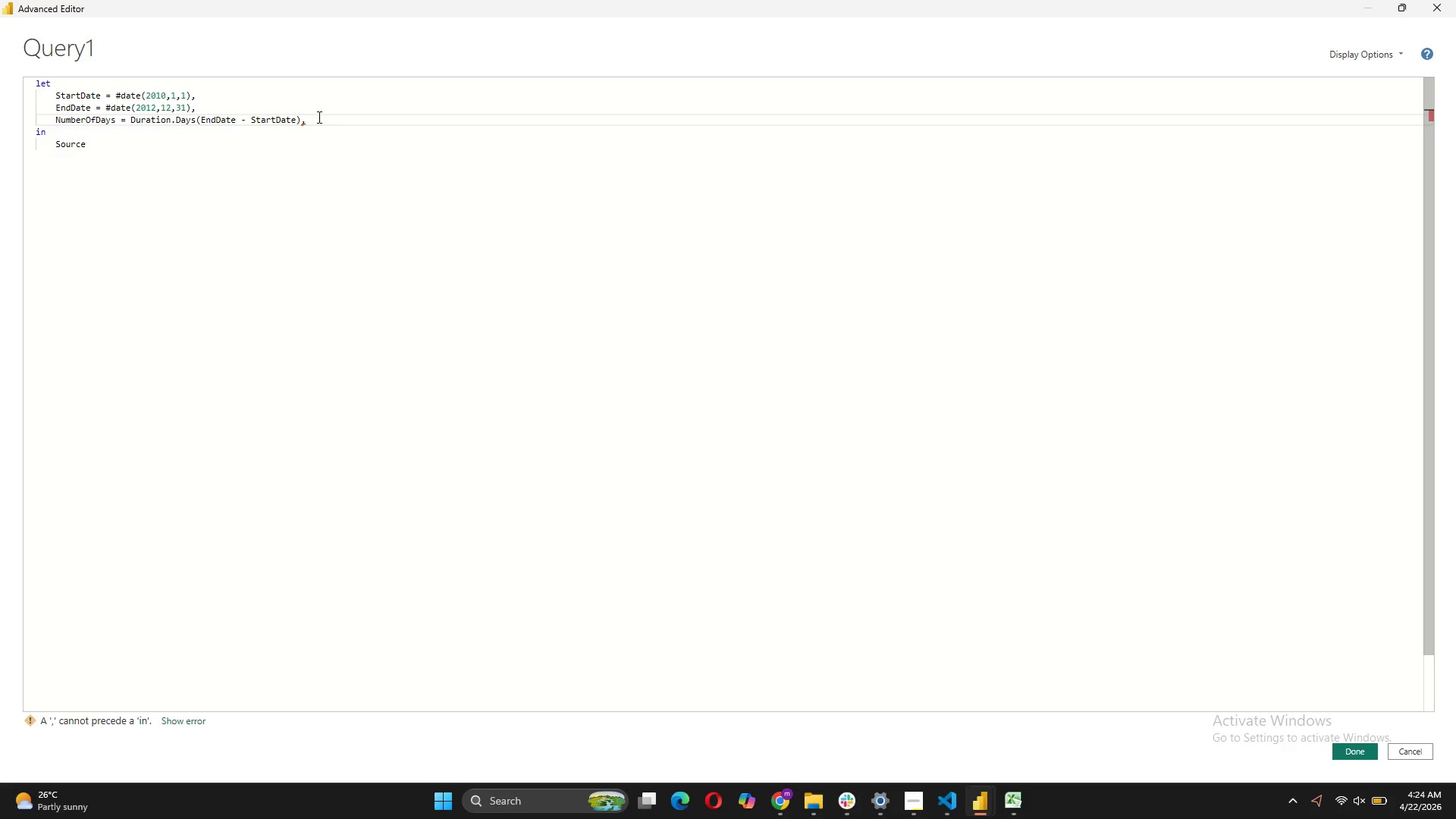 
key(Shift+Enter)
 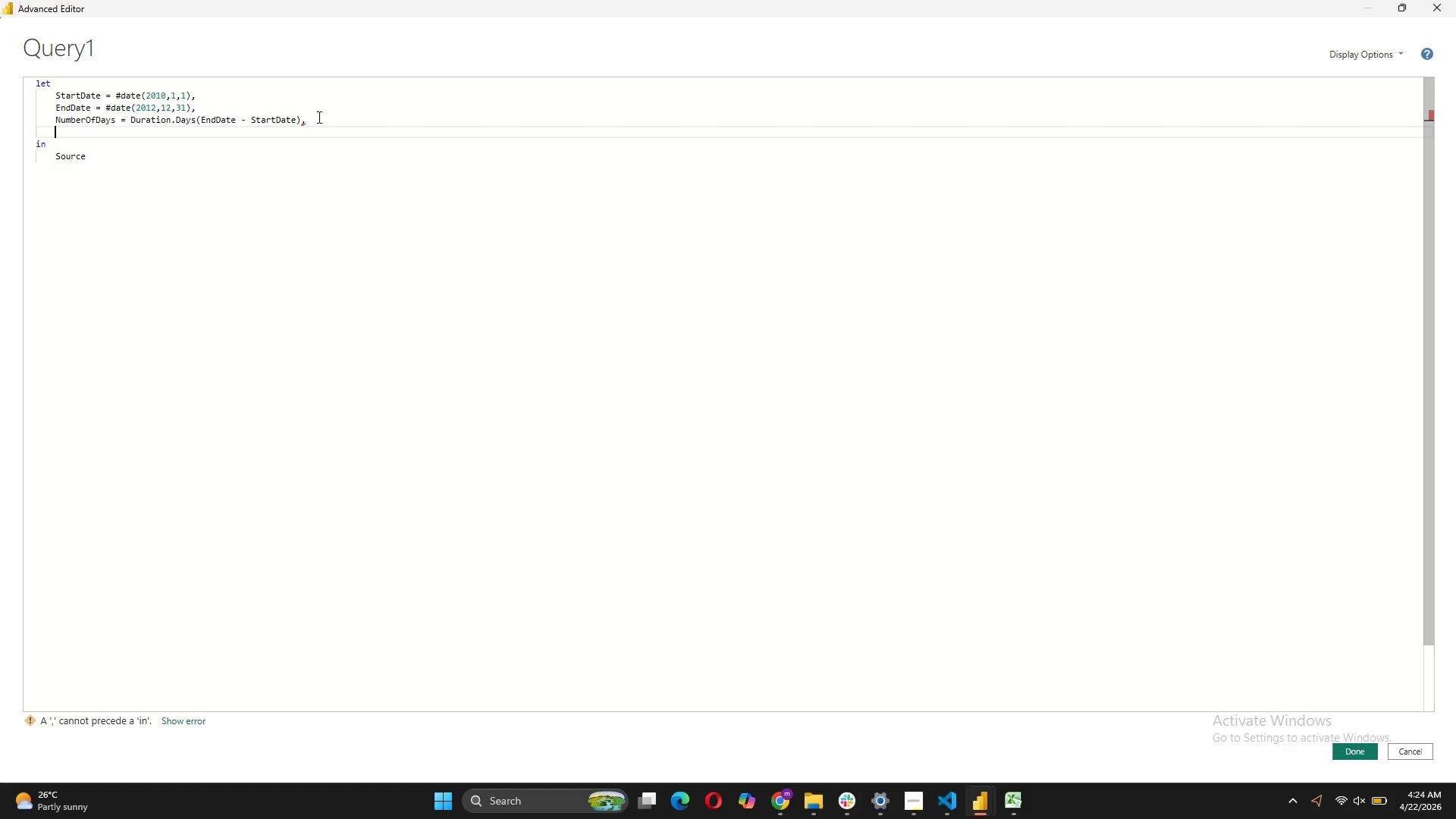 
type(DateList = List.Dates(s)
key(Backspace)
type(StartDate, NumberOfDays+1, #duration(1,0,0,0)
 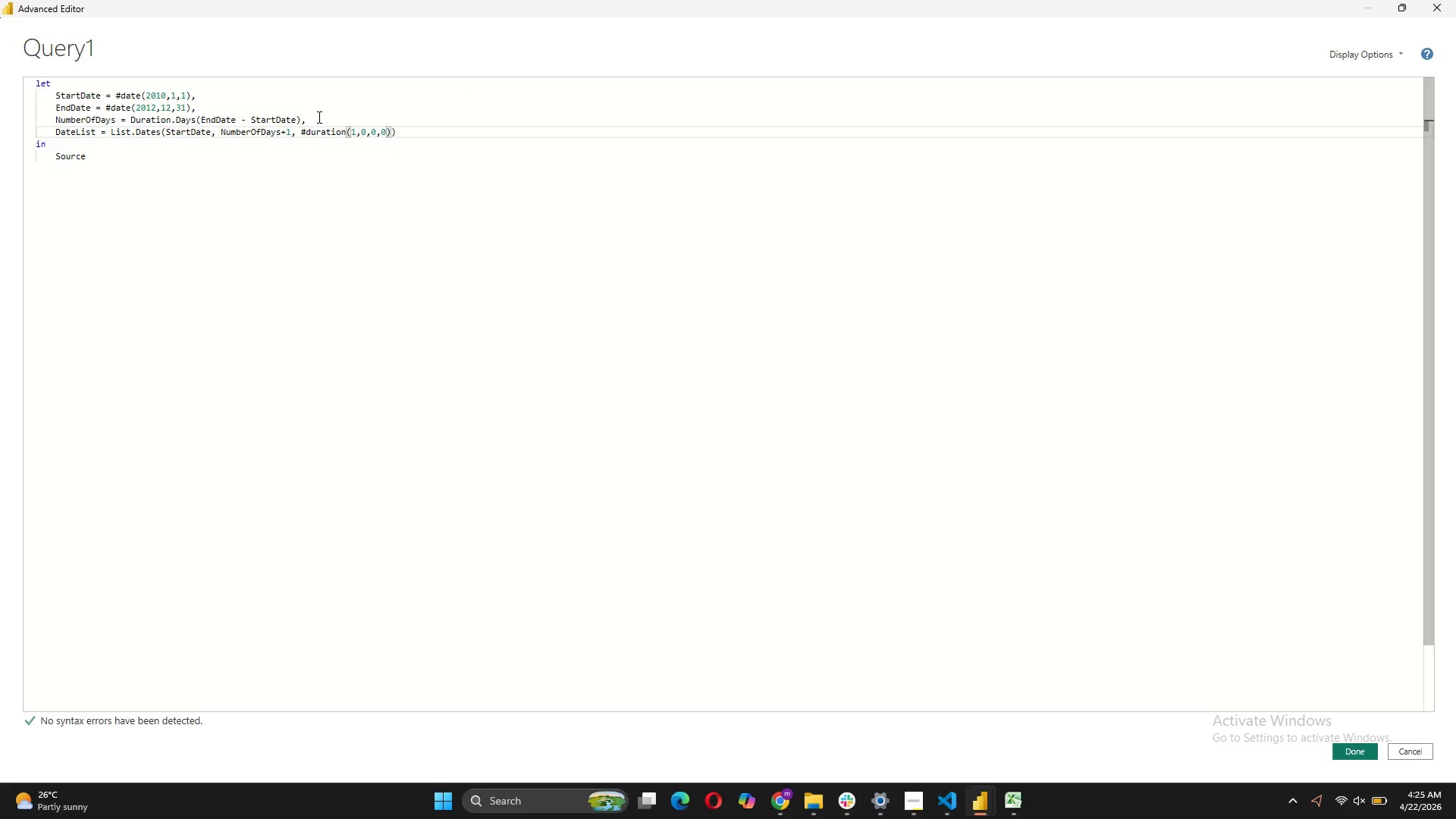 
left_click([399, 128])
 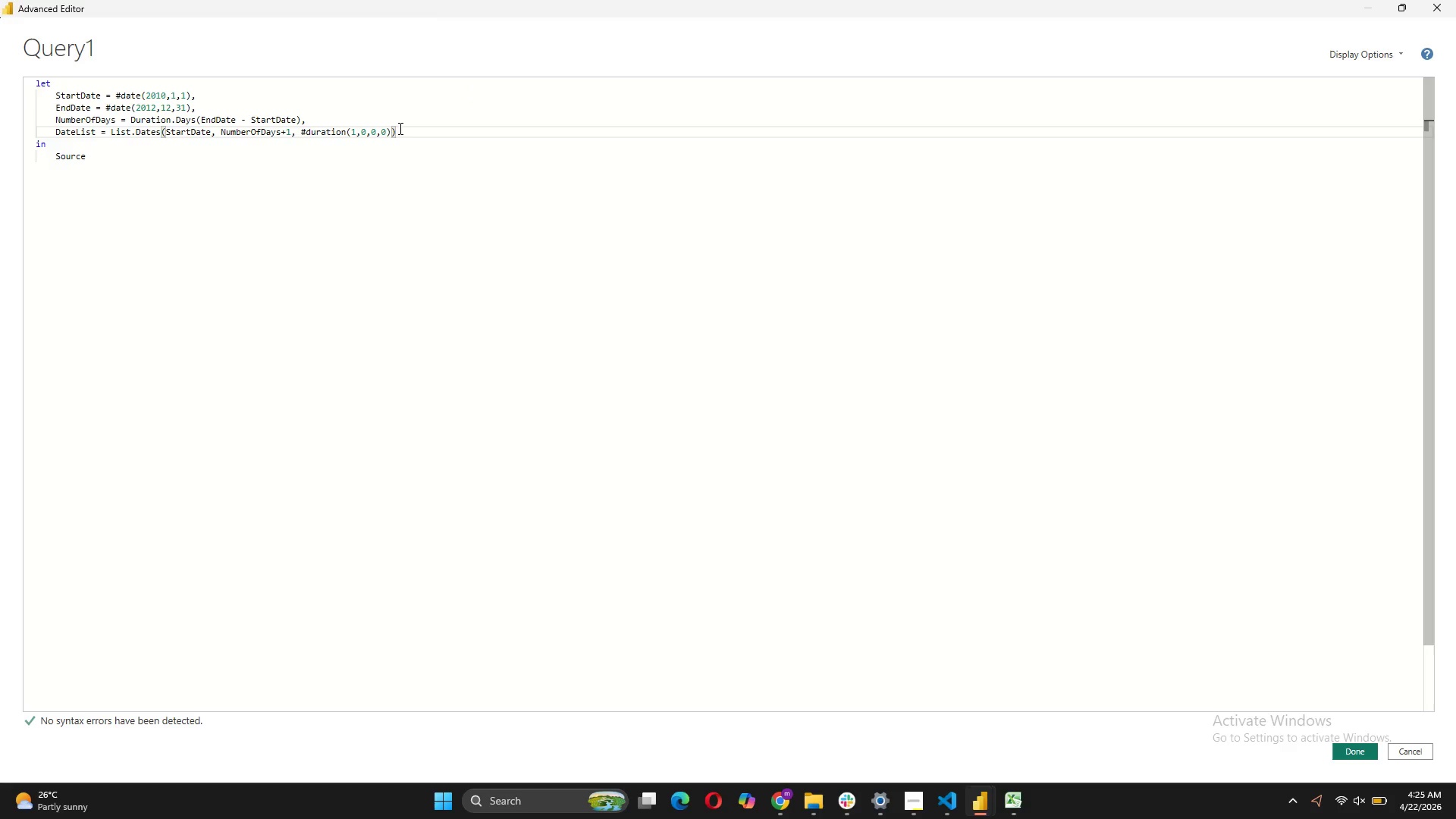 
key(Comma)
 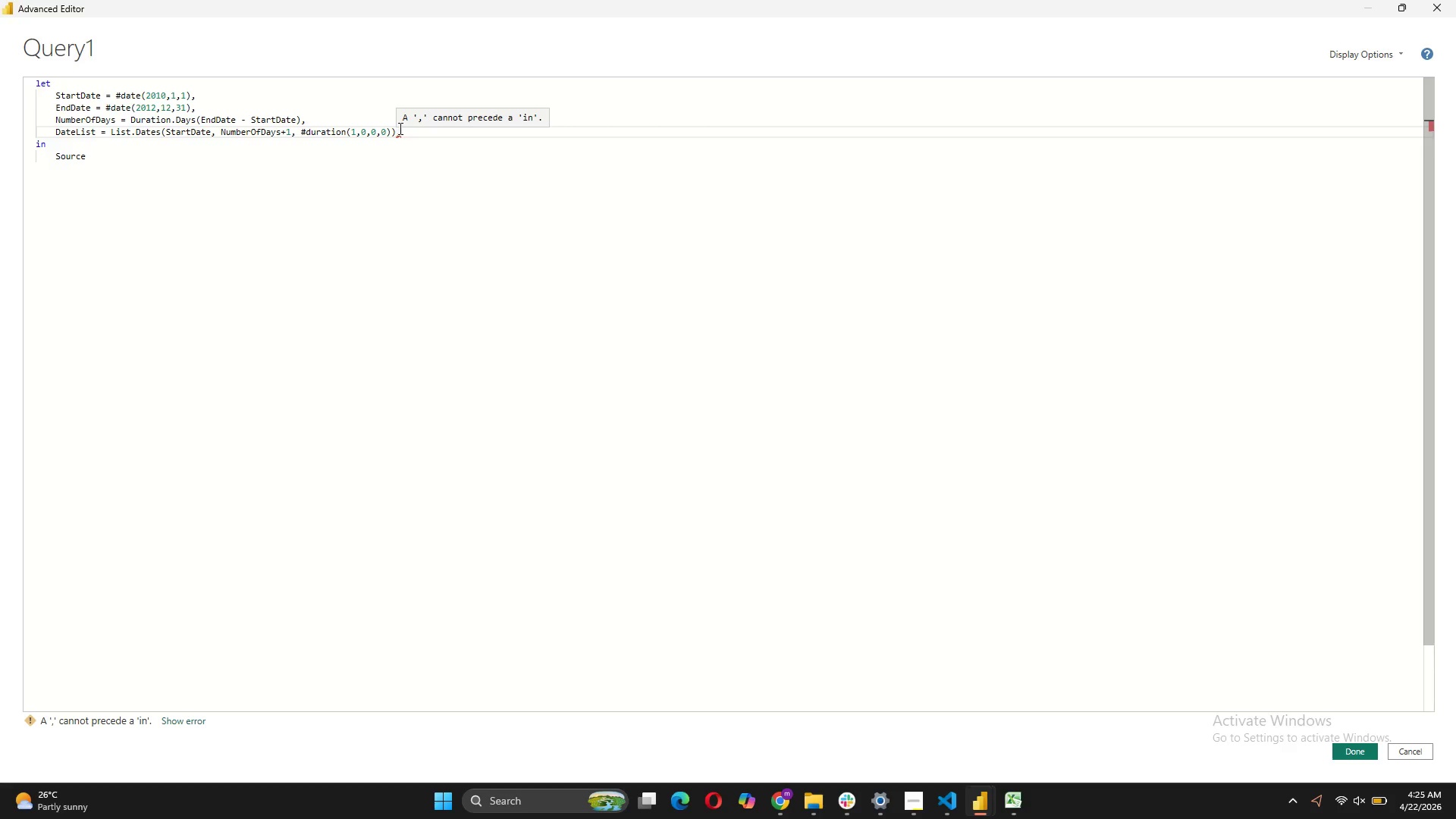 
key(Shift+Enter)
 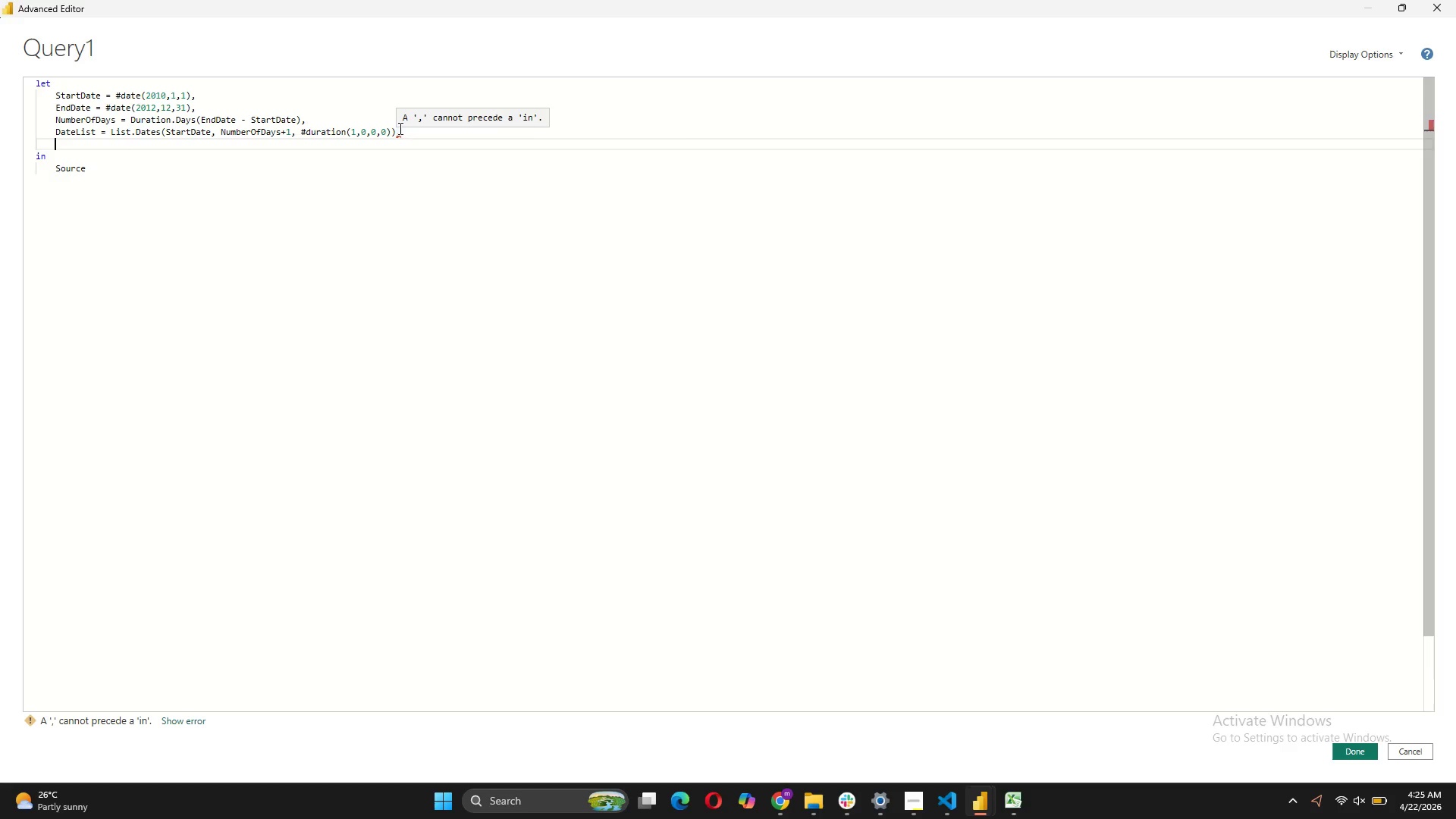 
type(#"Converted to Table )
key(Backspace)
 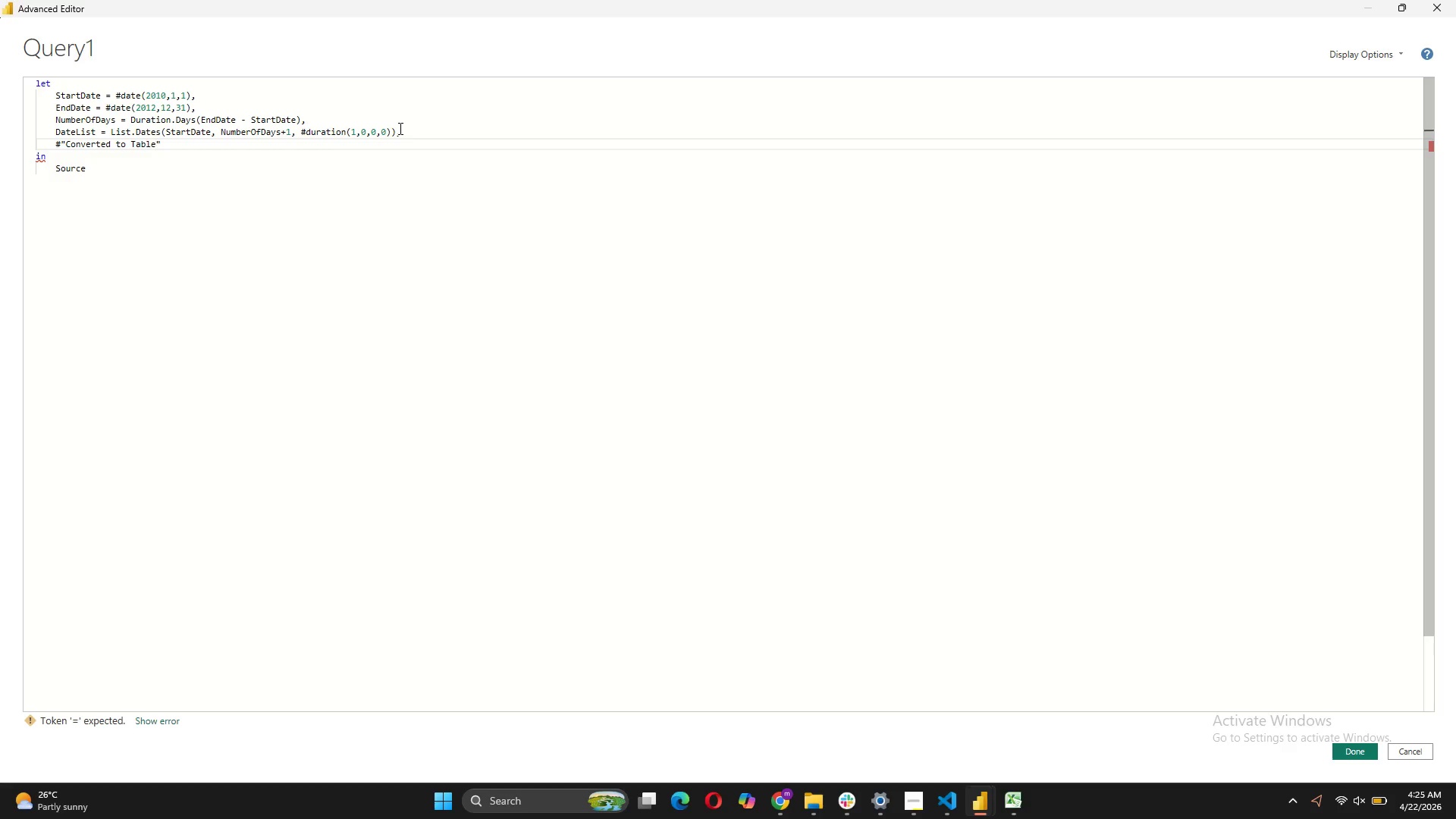 
 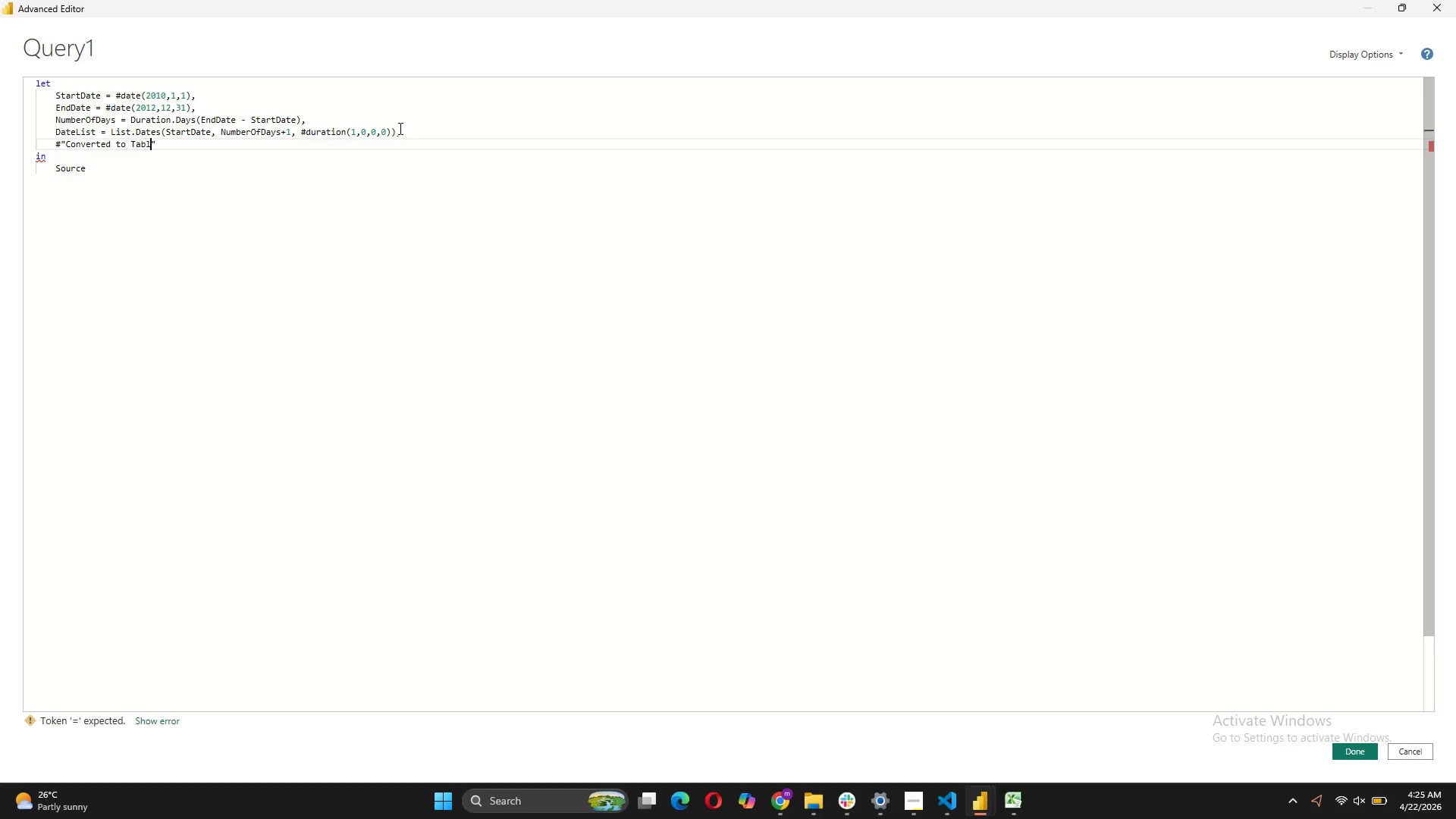 
hold_key(key=ShiftLeft, duration=0.53)
 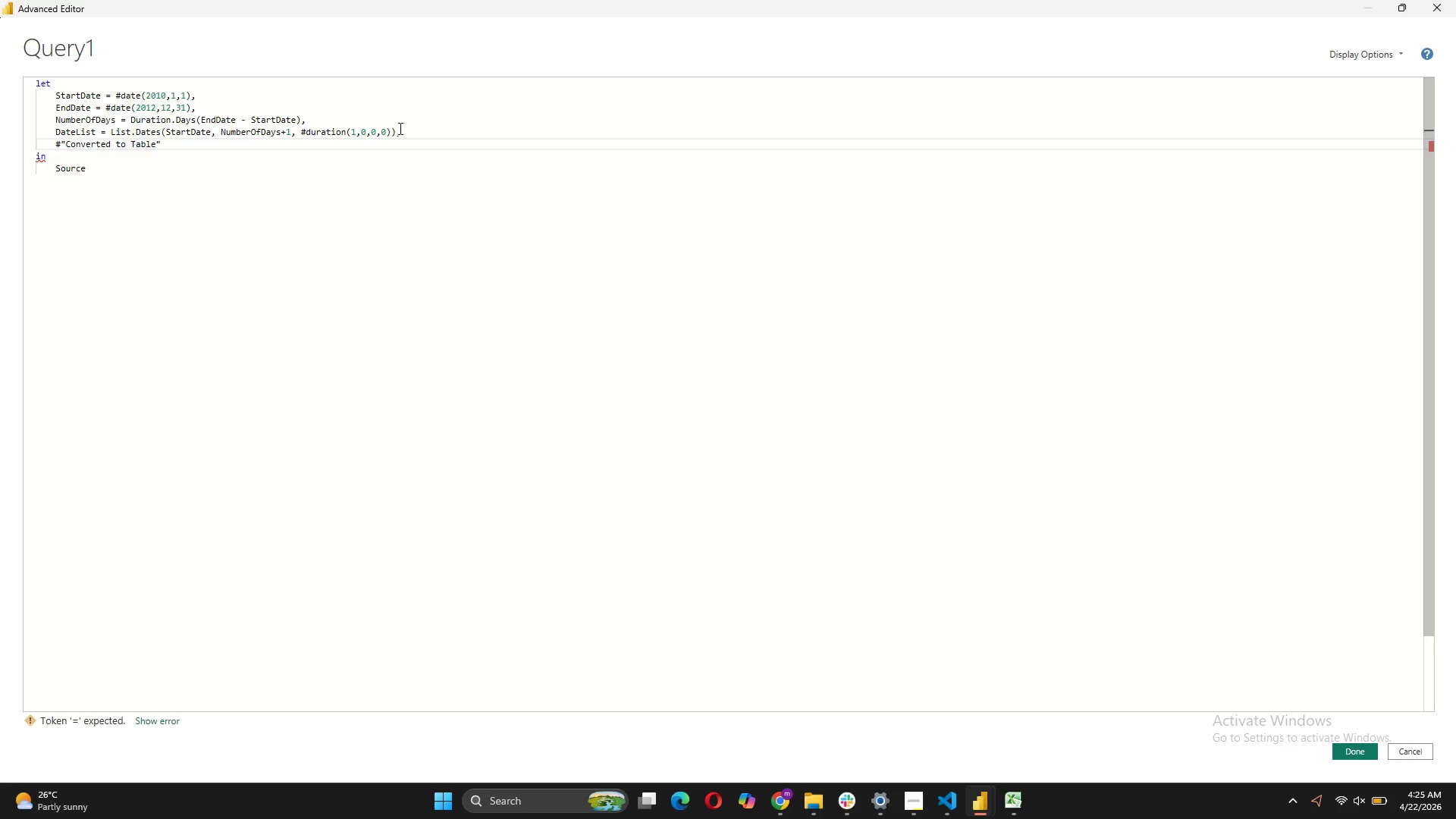 
key(ArrowRight)
 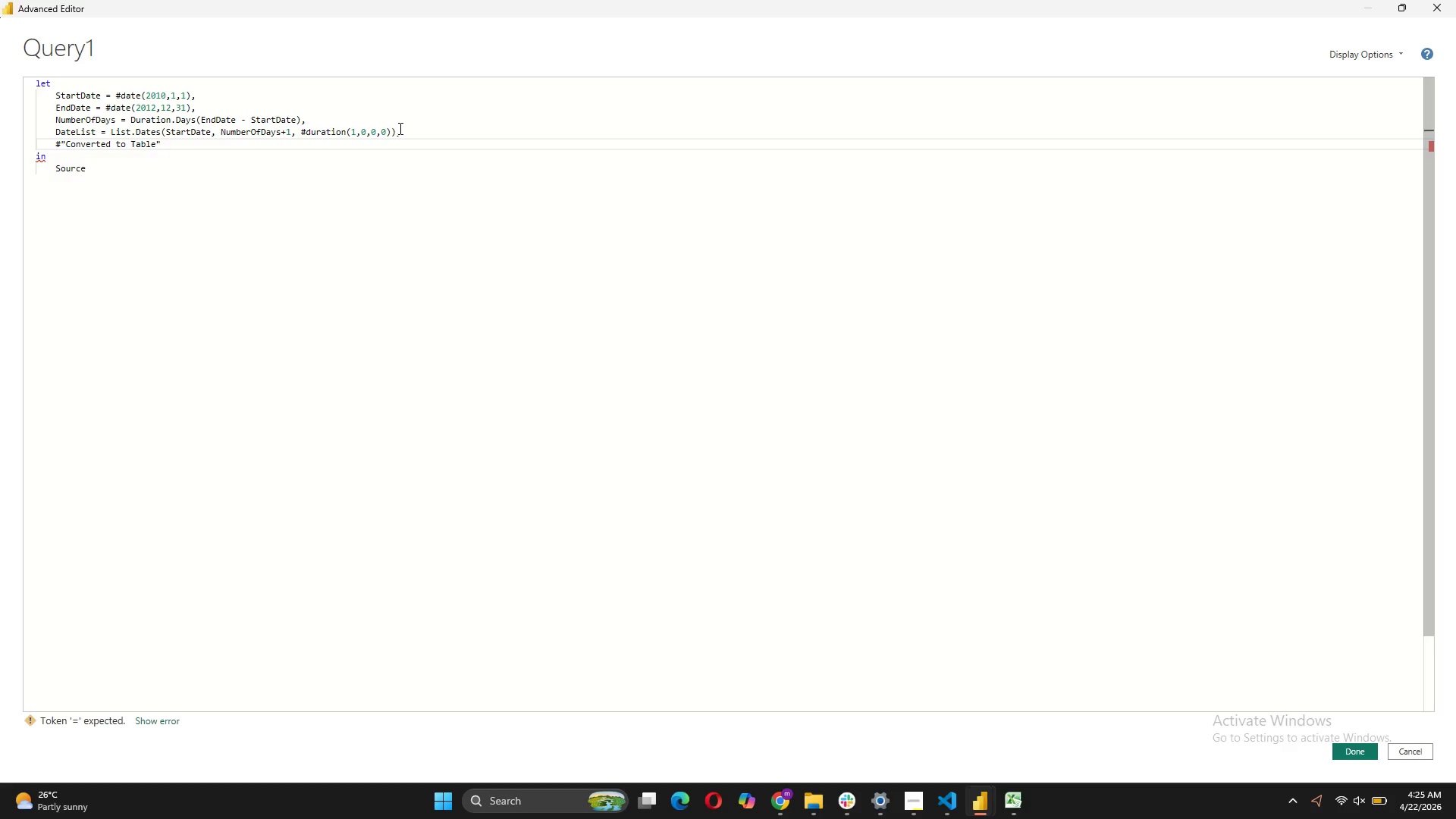 
type( = Table.FromList)
 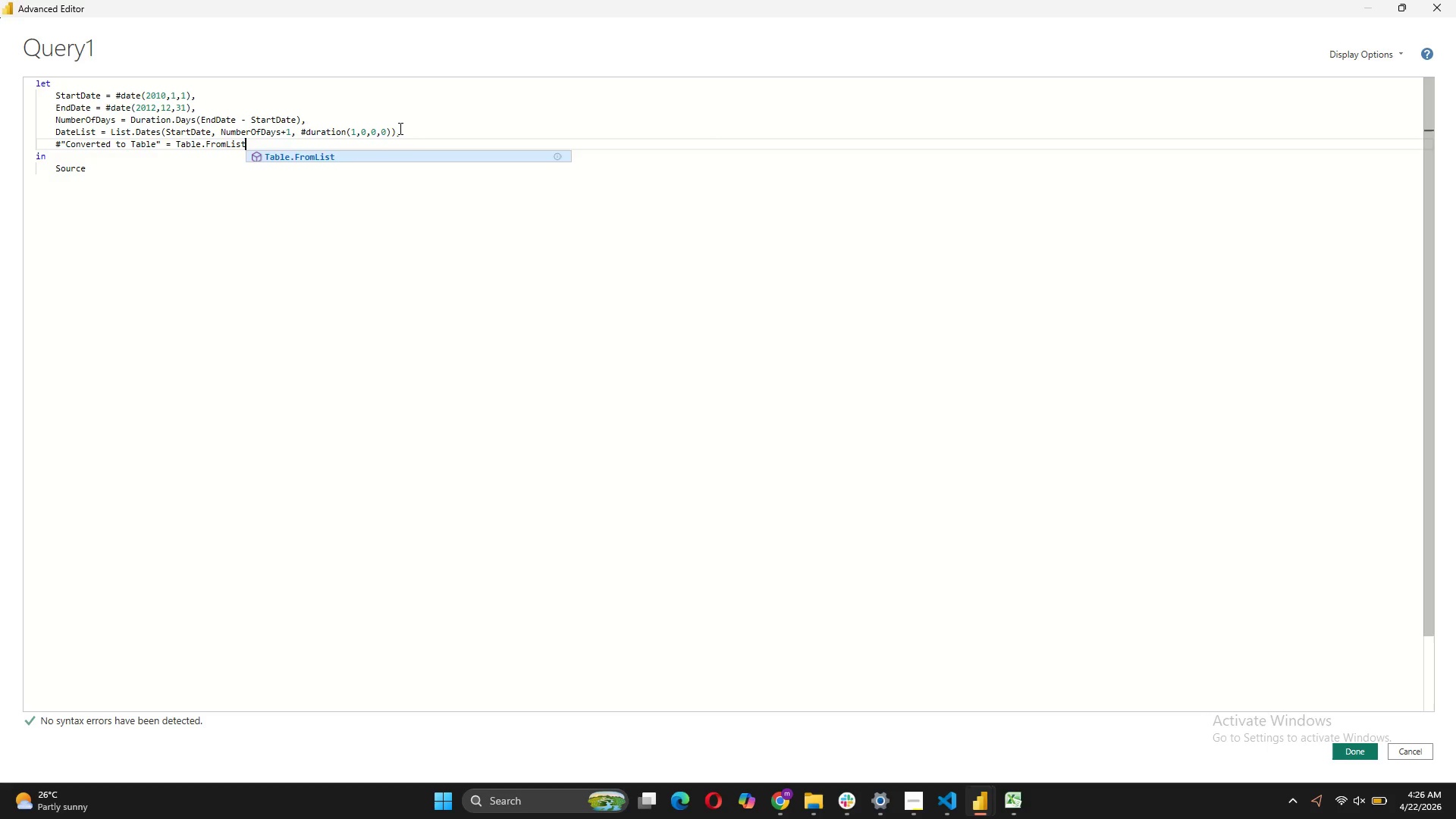 
type((DateList, Splitter.SplitByNothing(), {"DATE)
key(Backspace)
key(Backspace)
key(Backspace)
type(ate")
 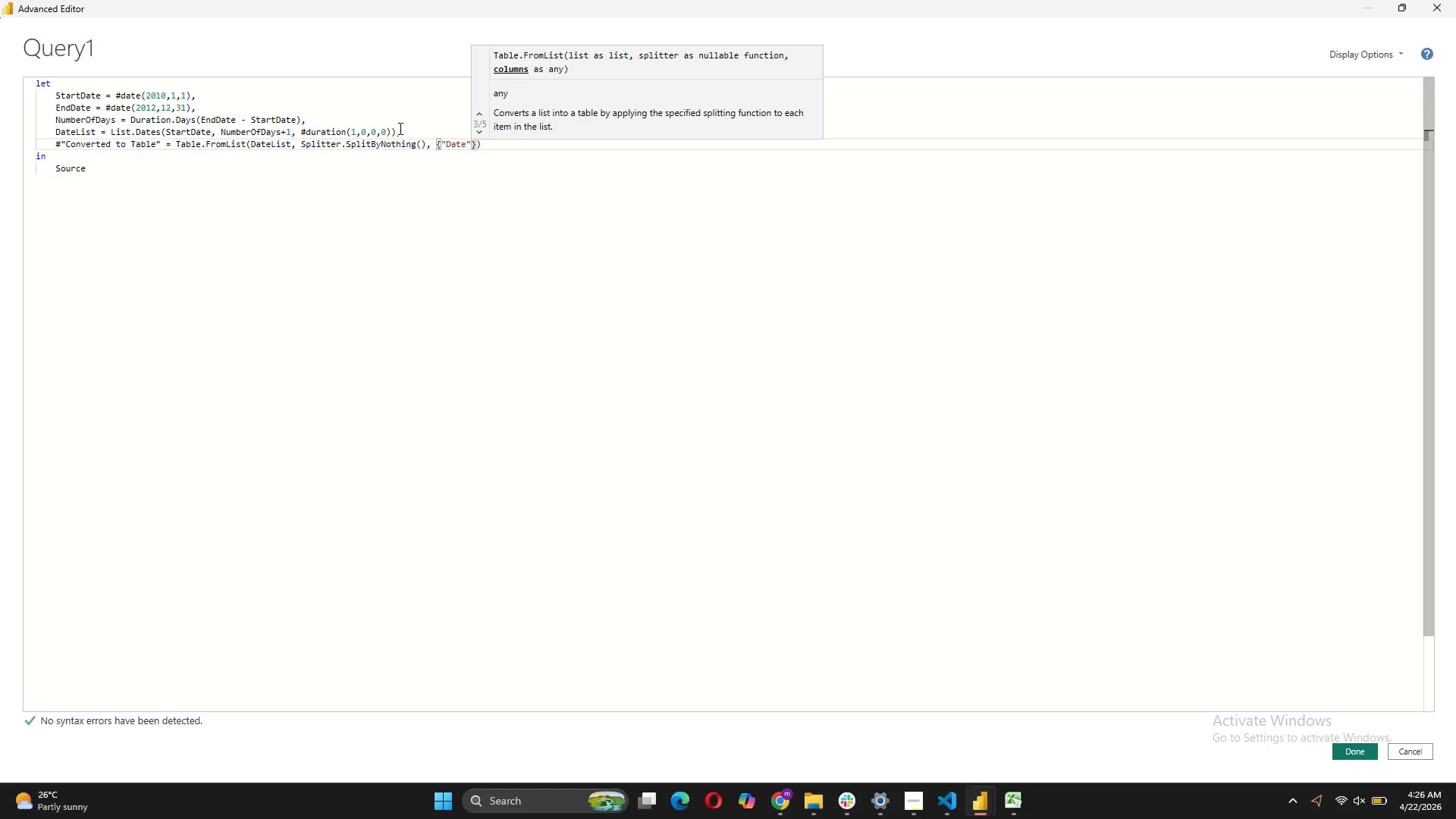 
key(ArrowRight)
 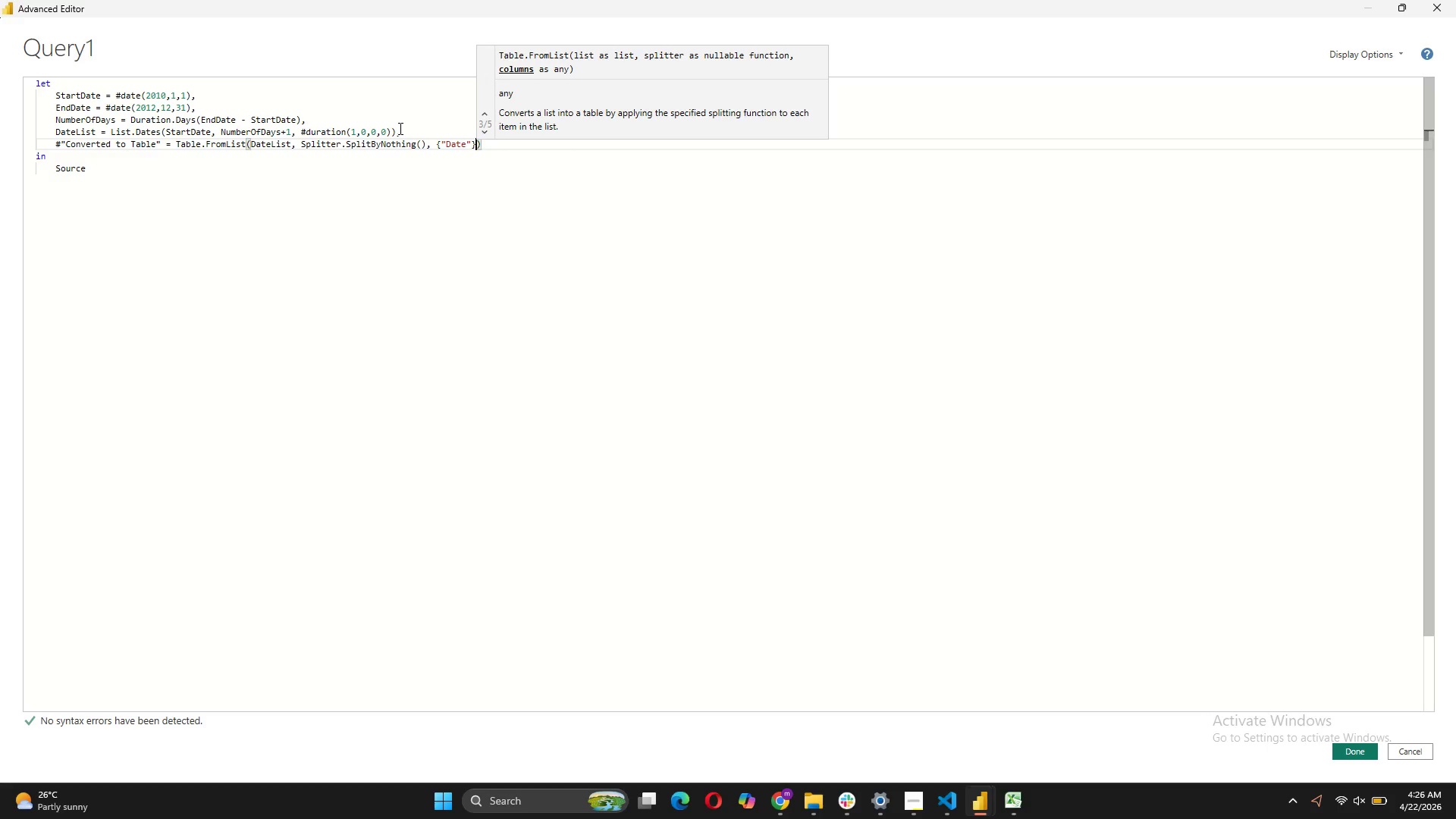 
key(ArrowRight)
 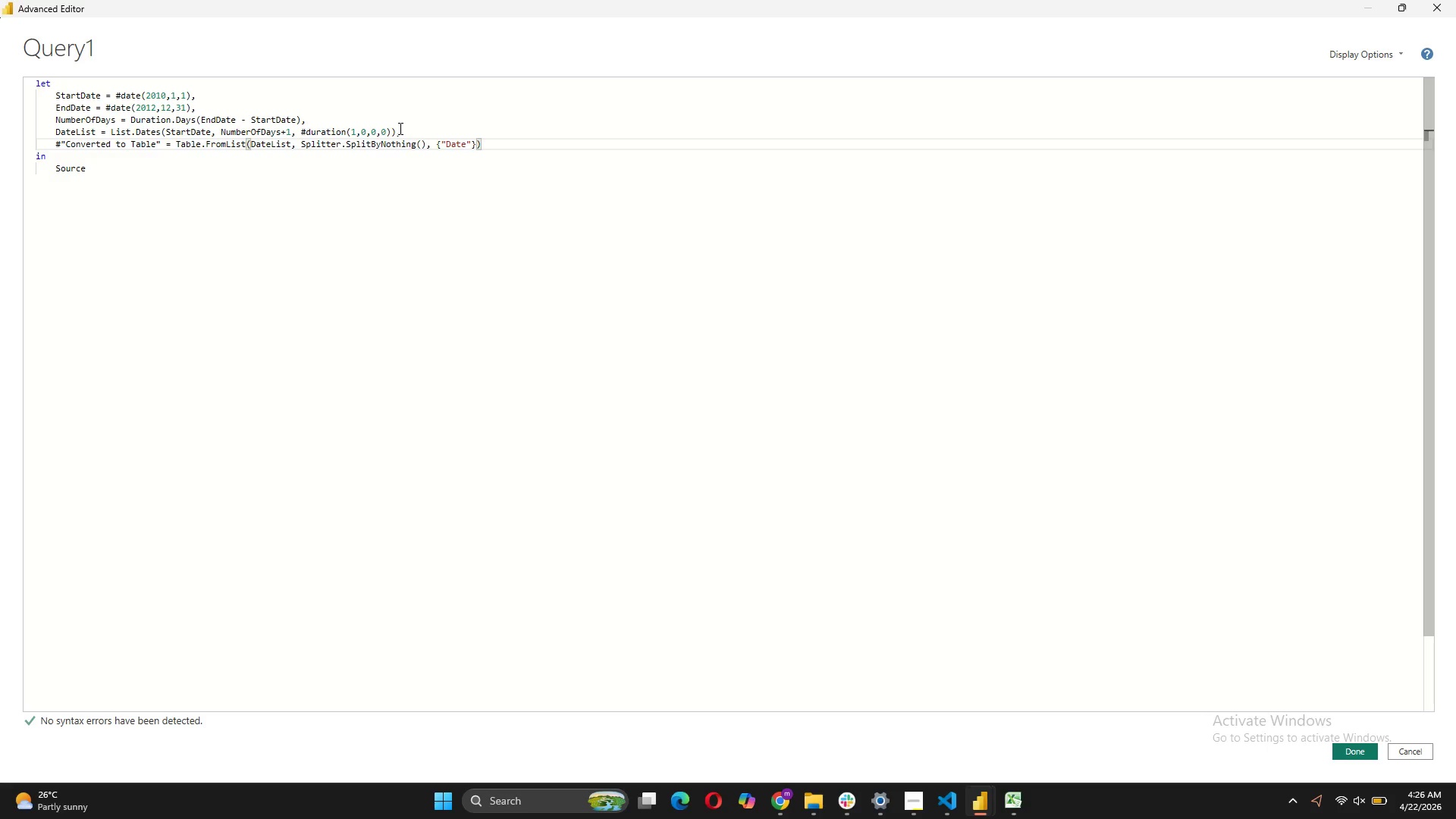 
key(Comma)
 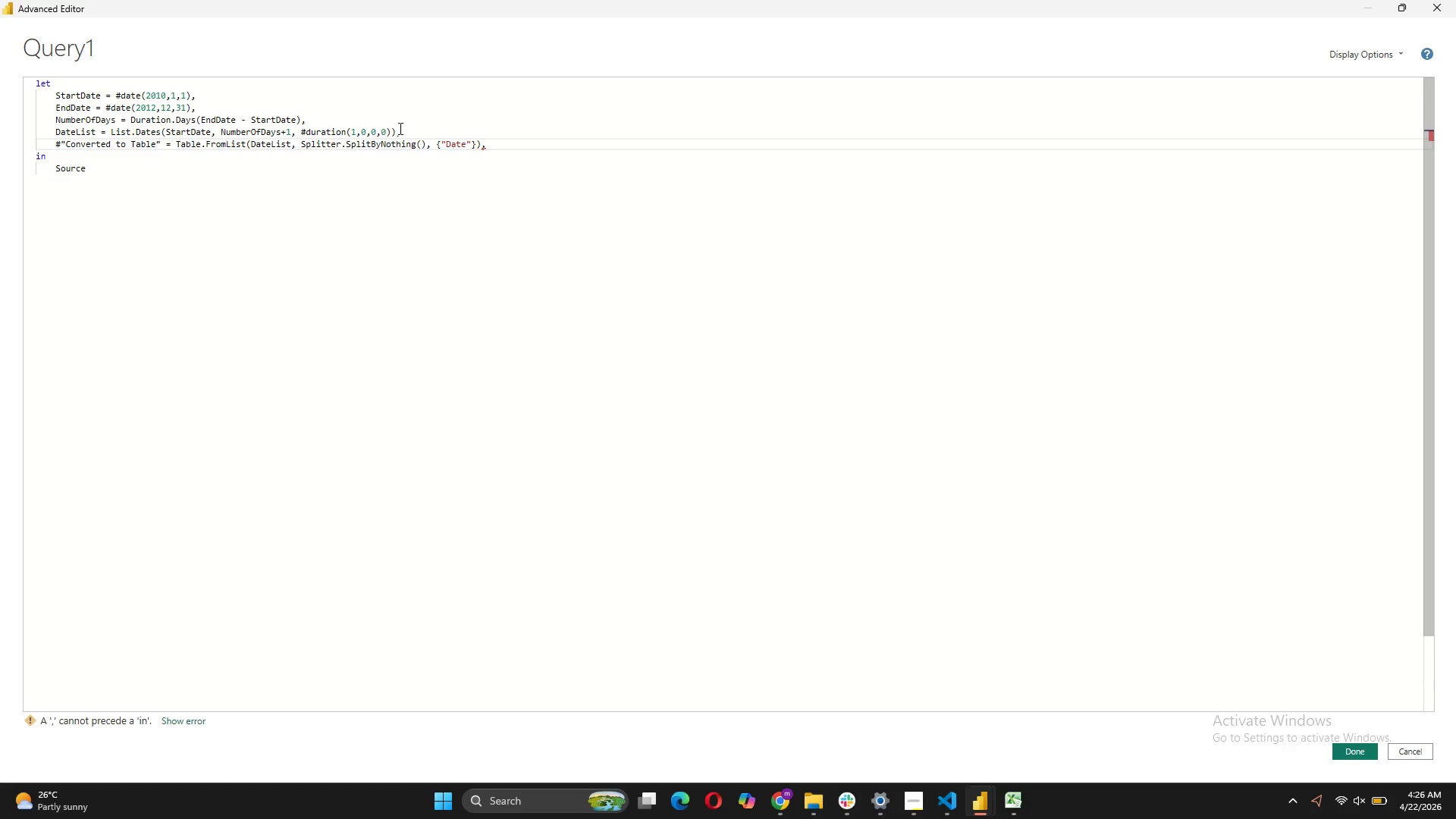 
key(Shift+ShiftRight)
 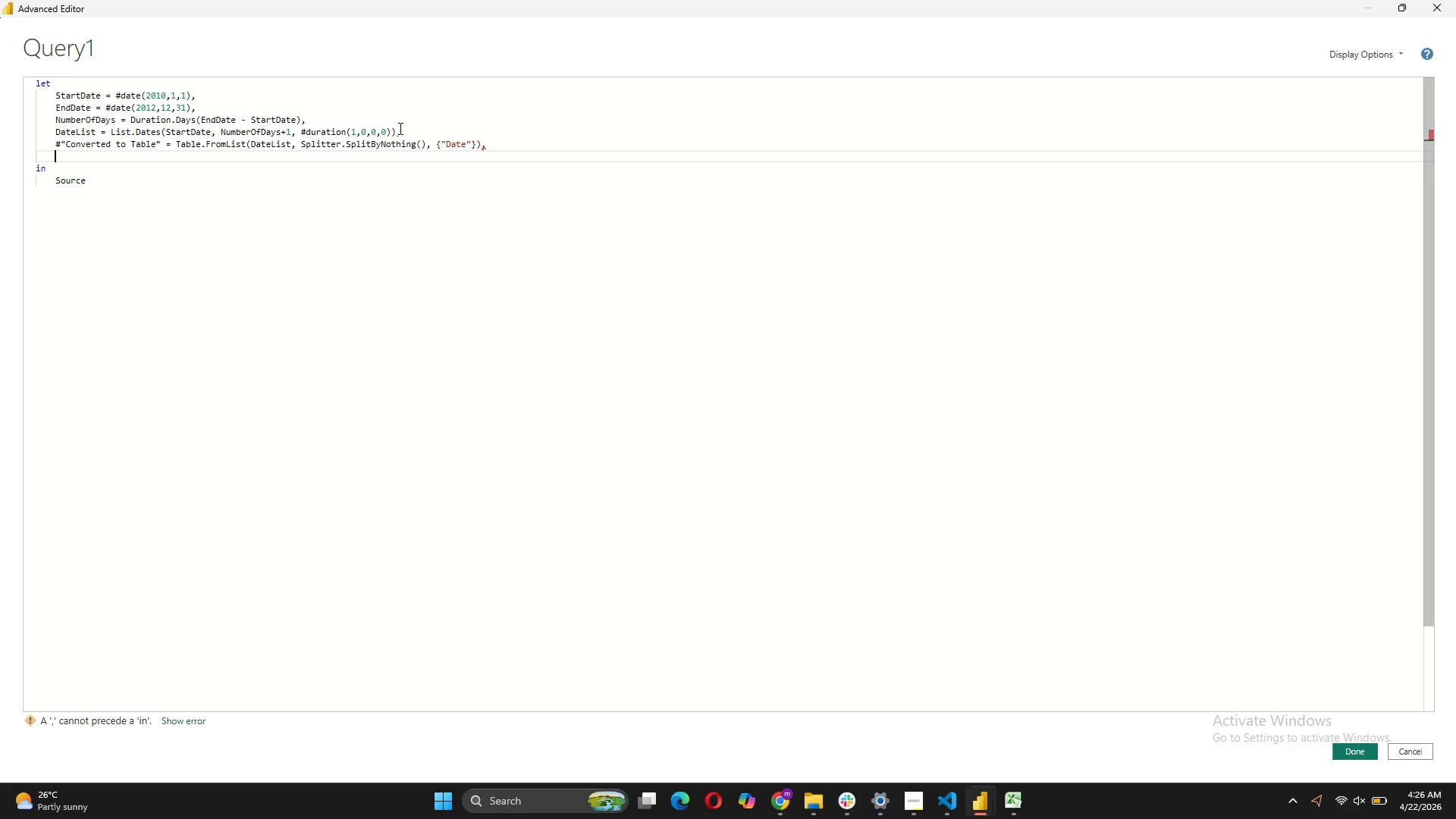 
key(Shift+Enter)
 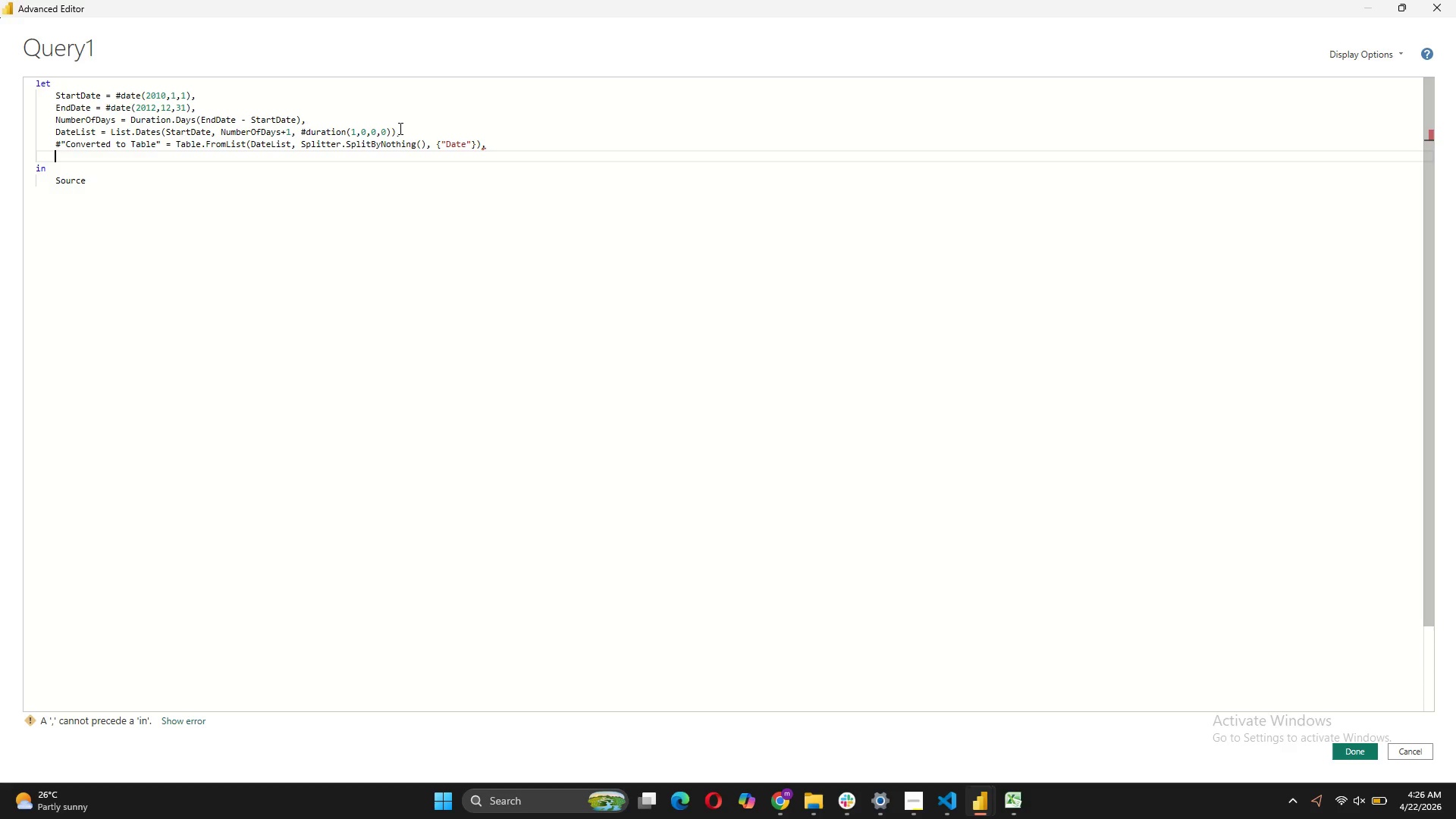 
key(Shift+3)
 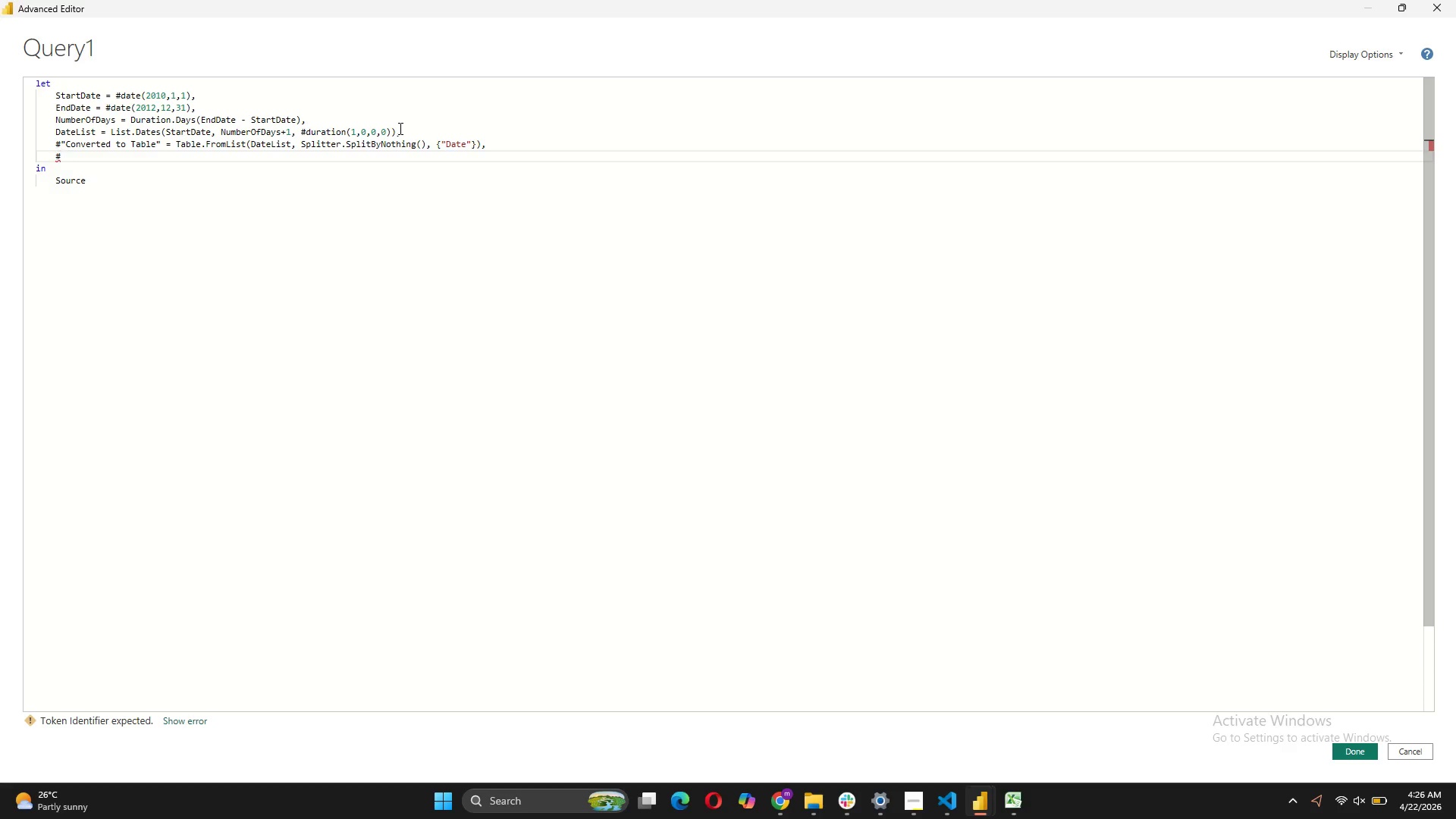 
type("Chn)
key(Backspace)
type(anged Type)
 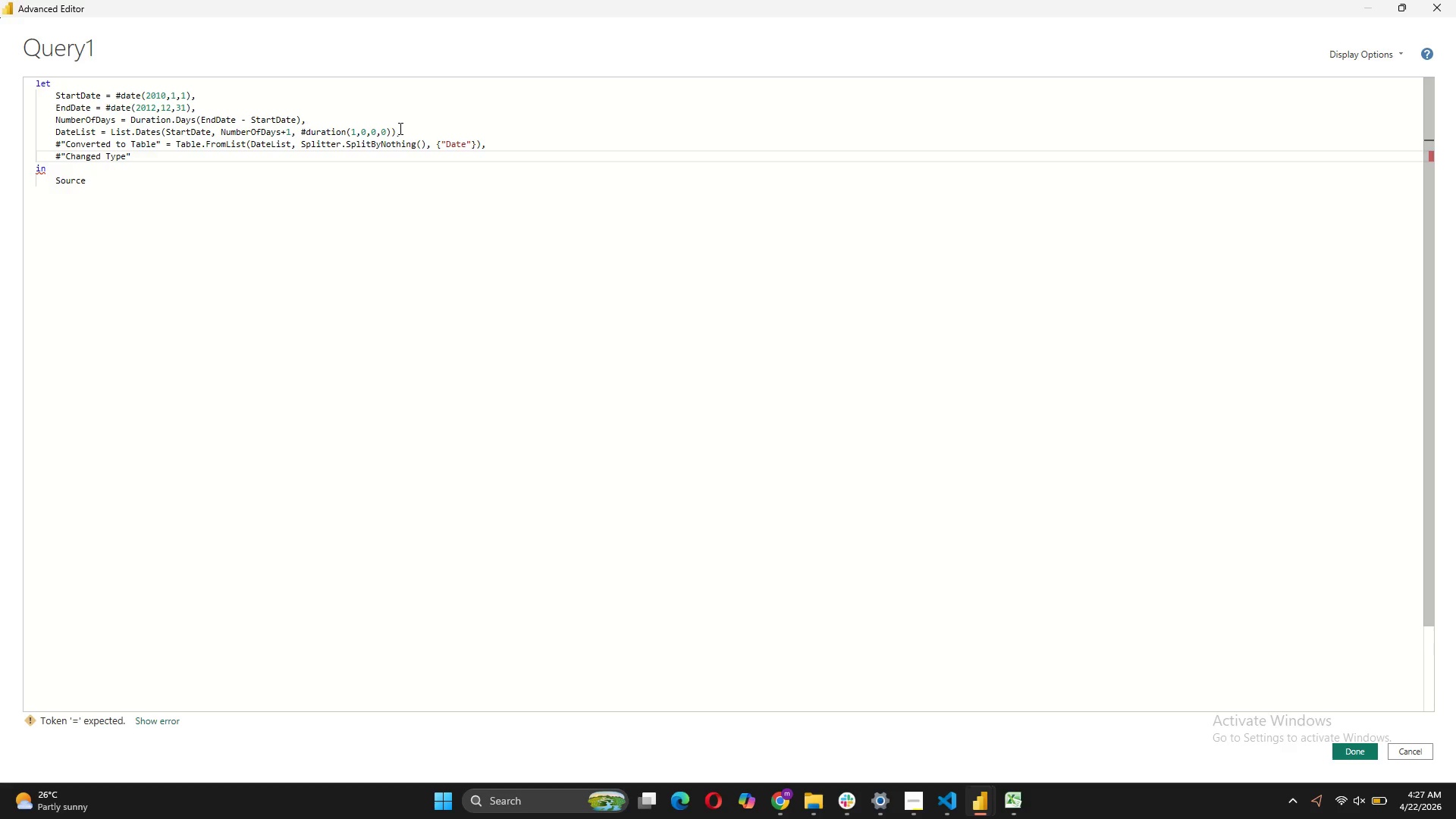 
key(ArrowRight)
 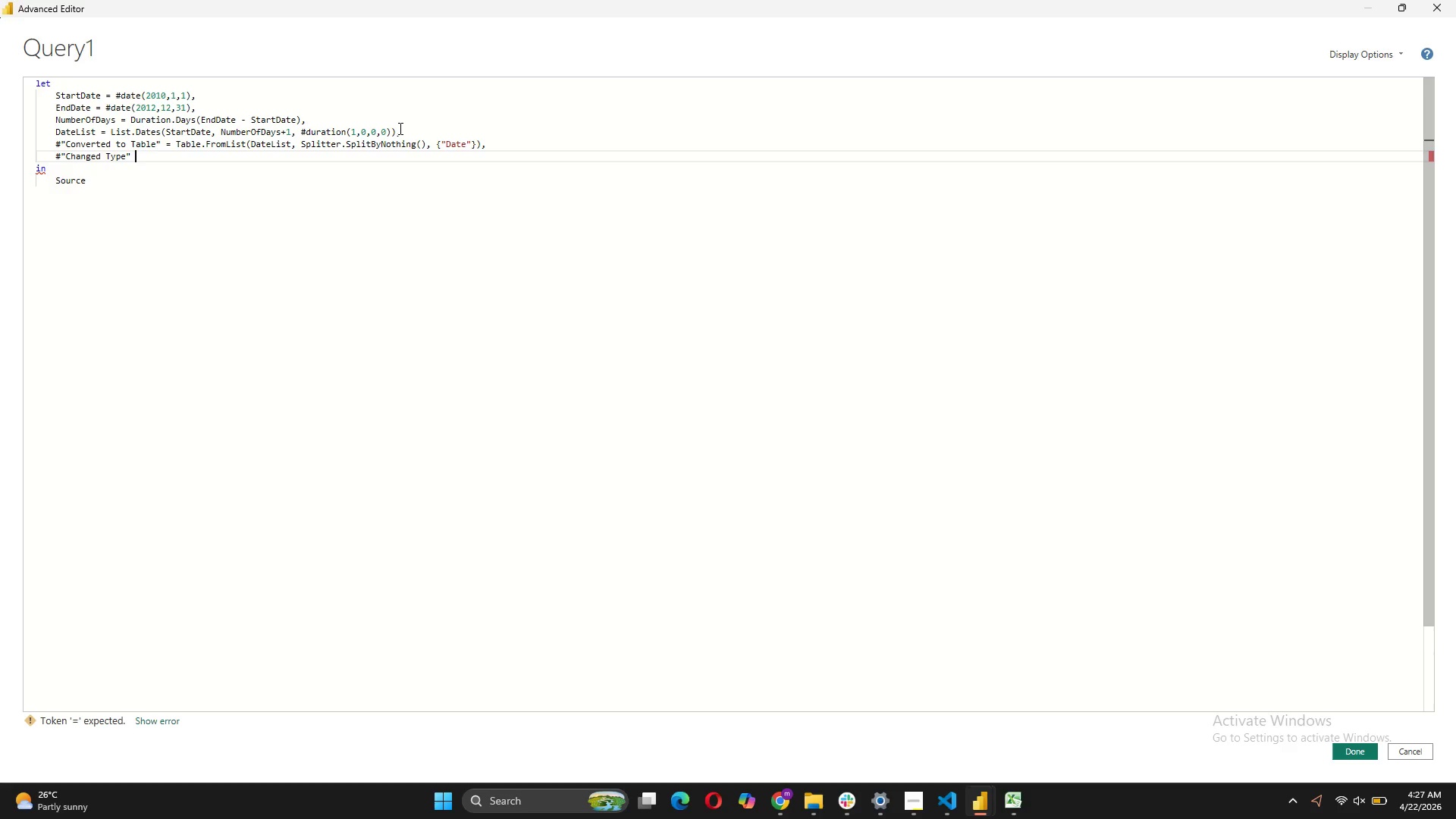 
type( =Table)
 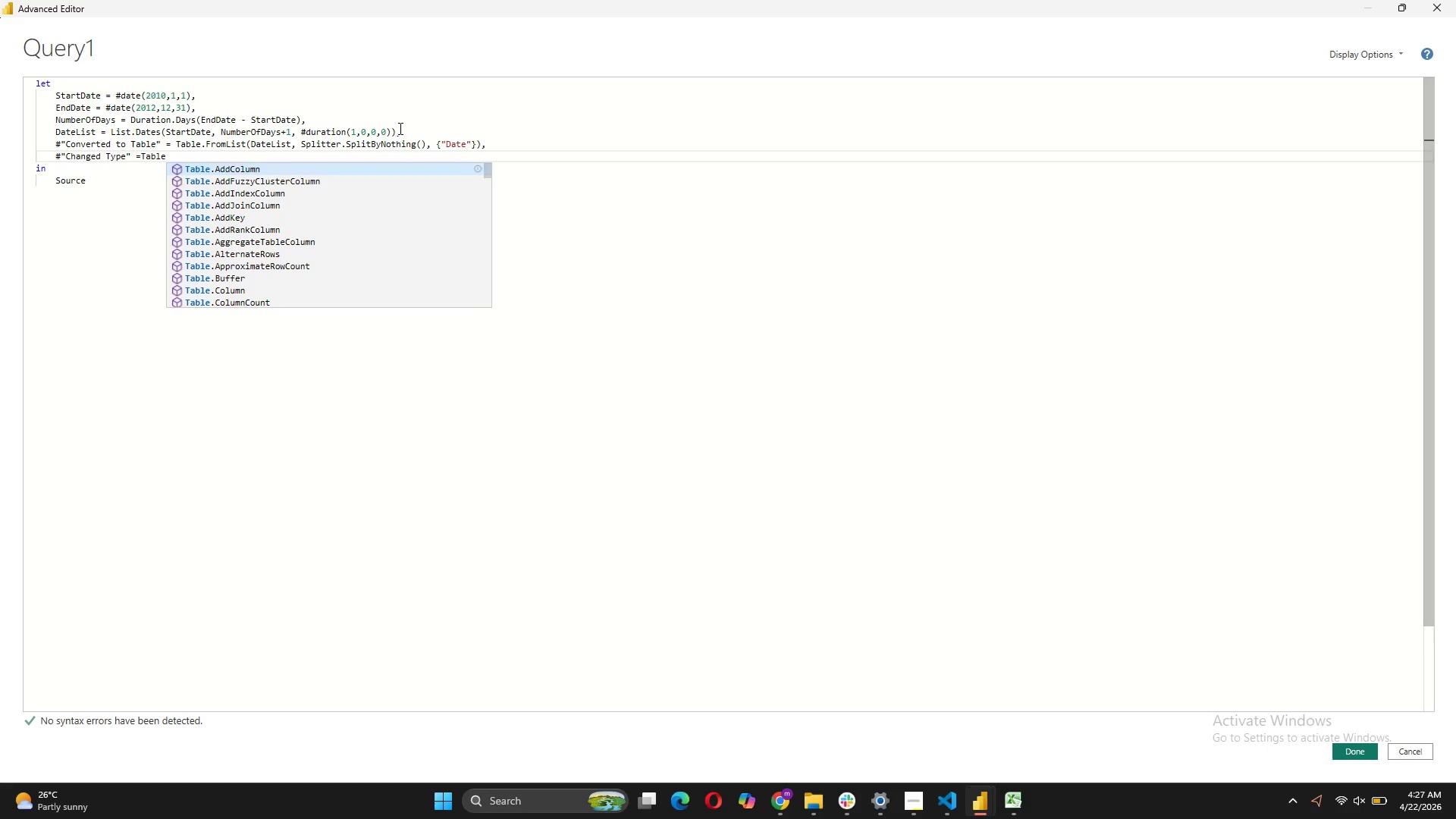 
key(ArrowLeft)
 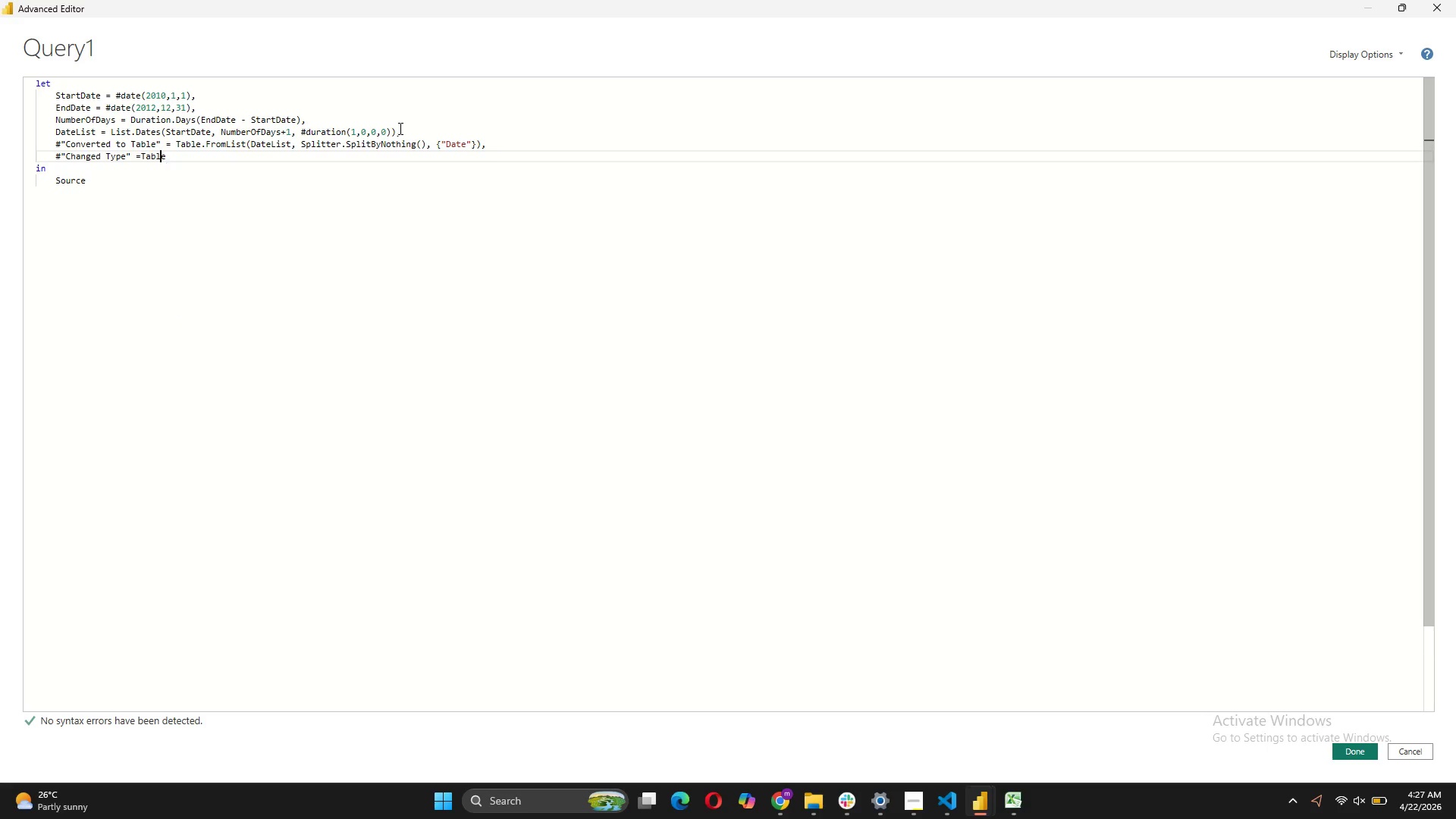 
key(ArrowLeft)
 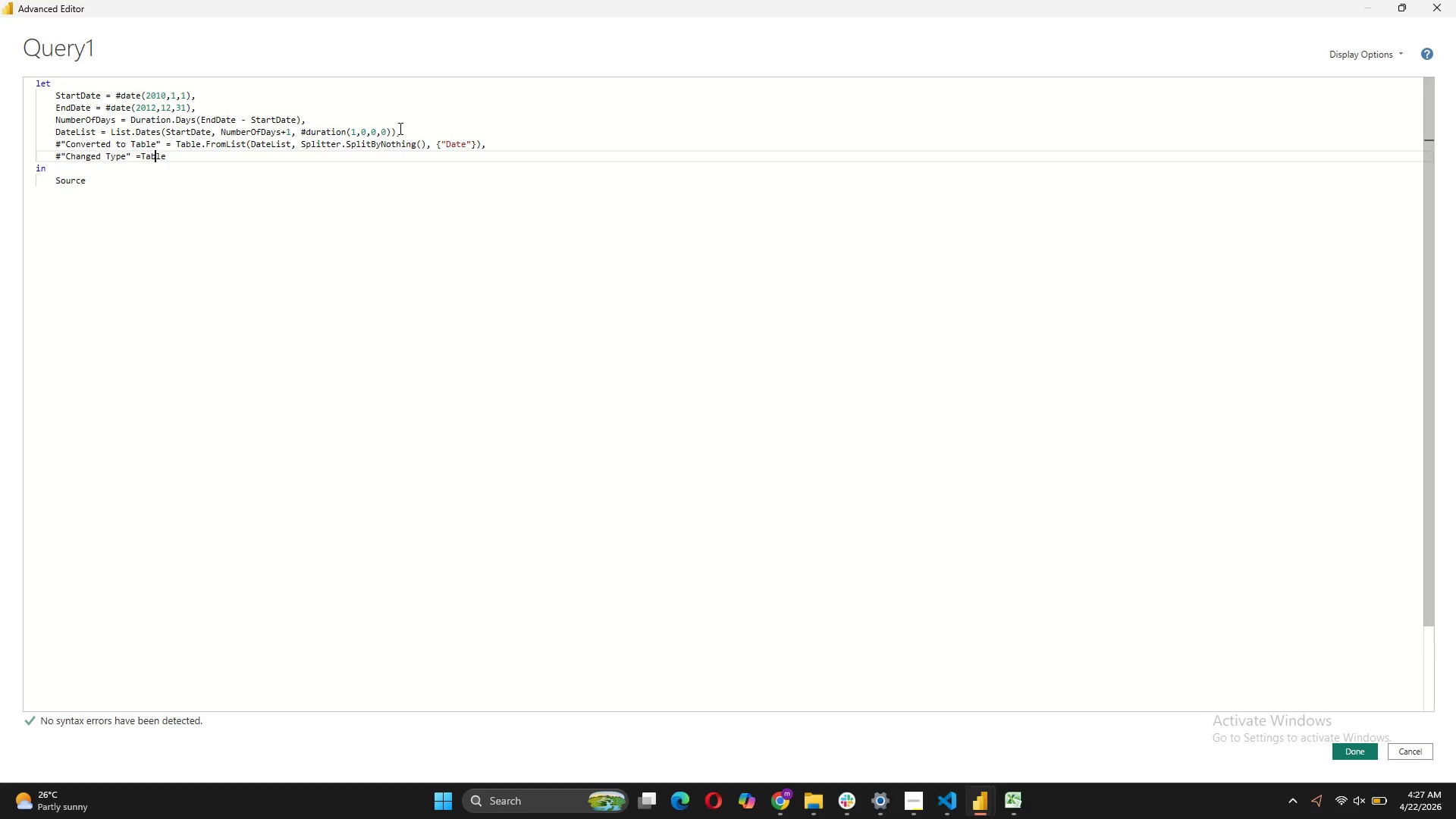 
key(ArrowLeft)
 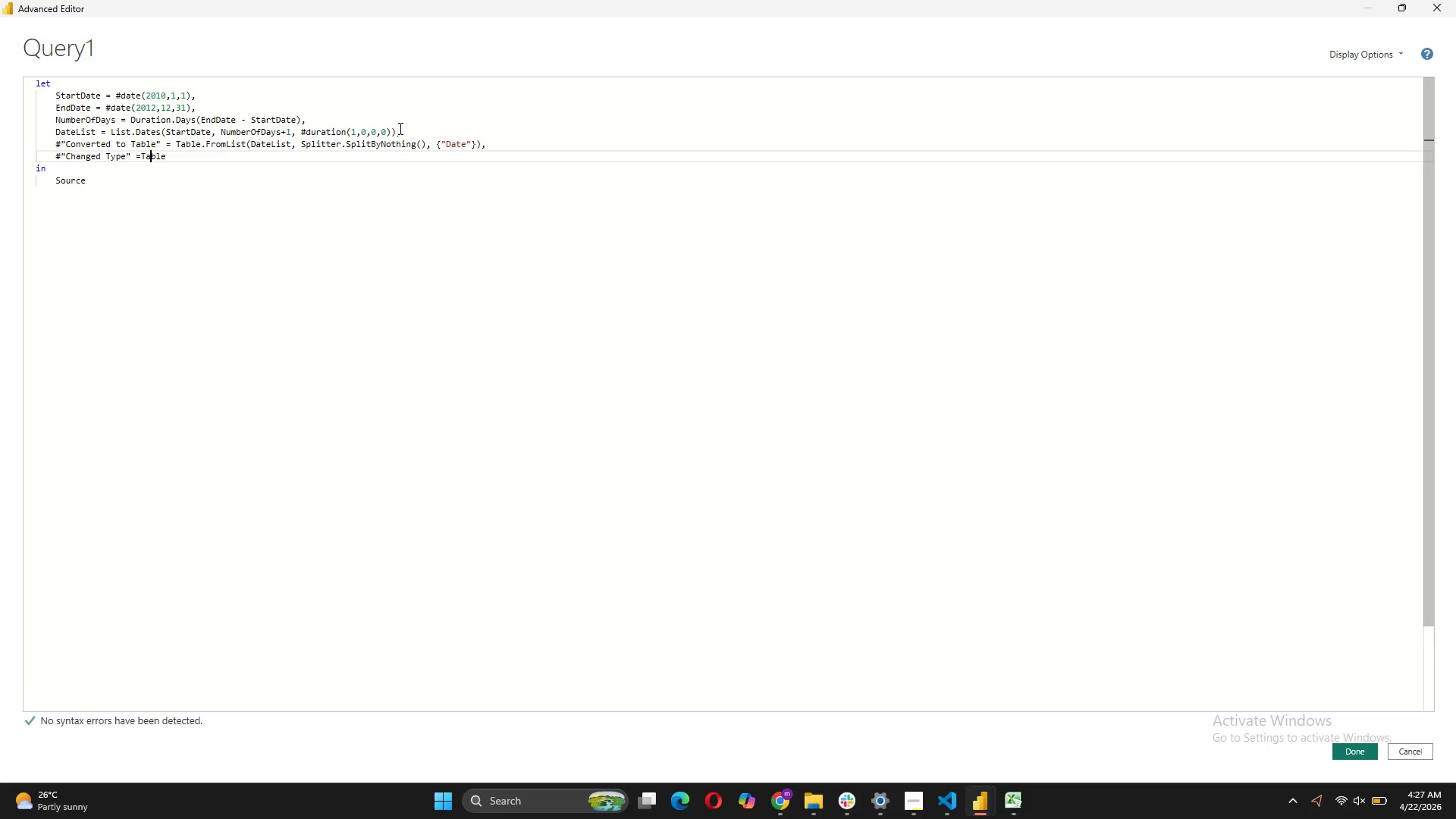 
key(ArrowLeft)
 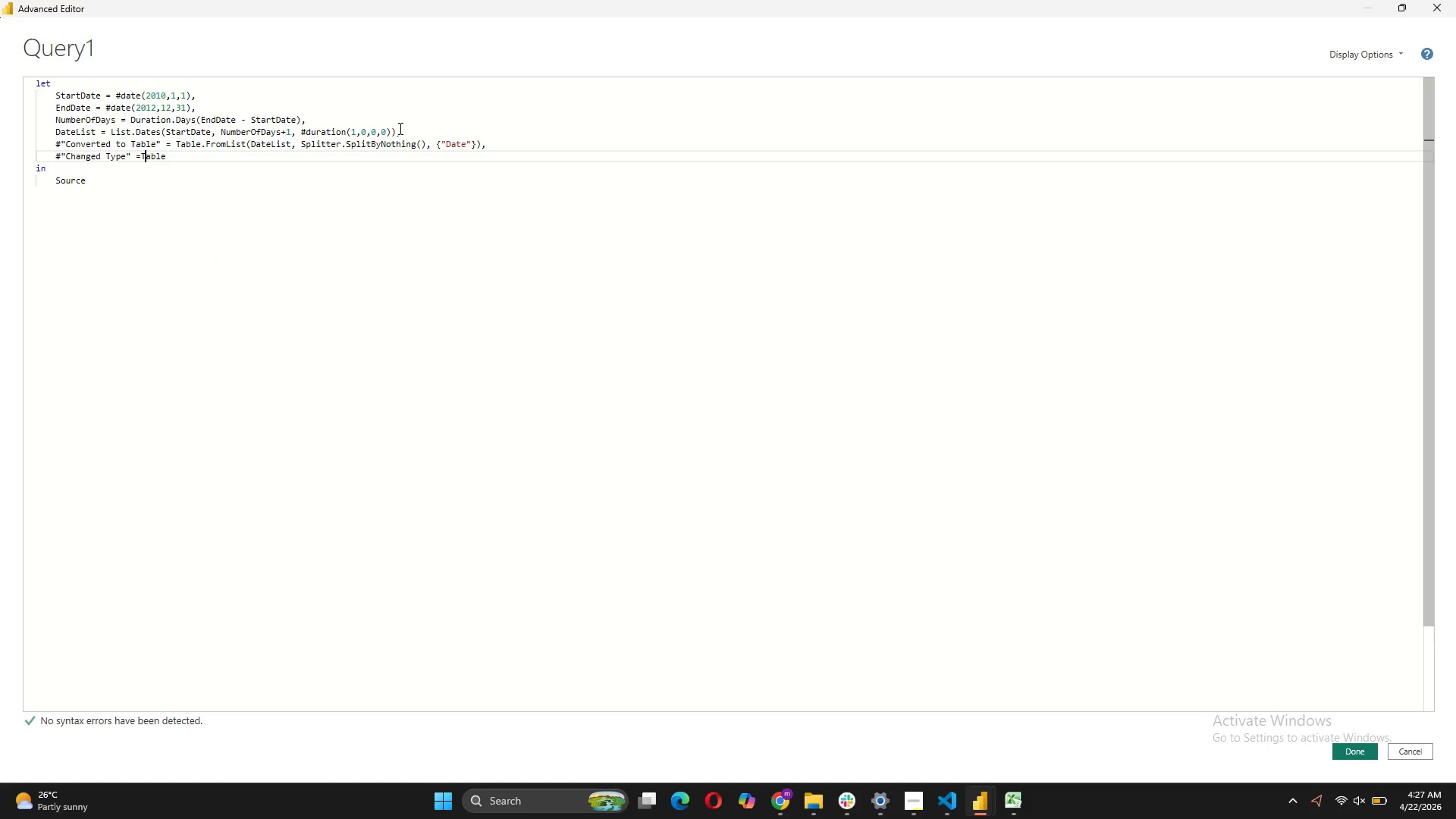 
key(ArrowLeft)
 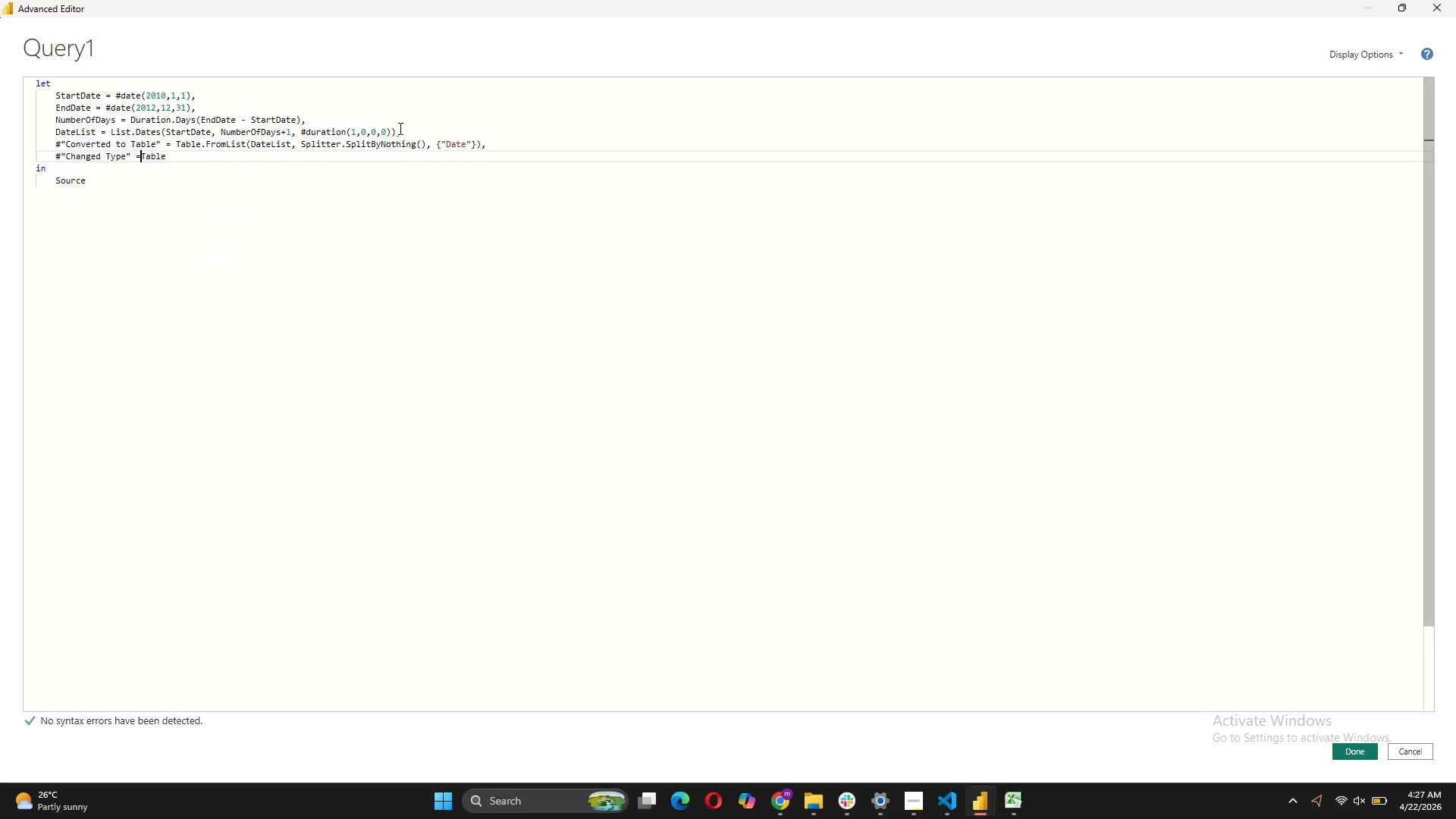 
key(Space)
 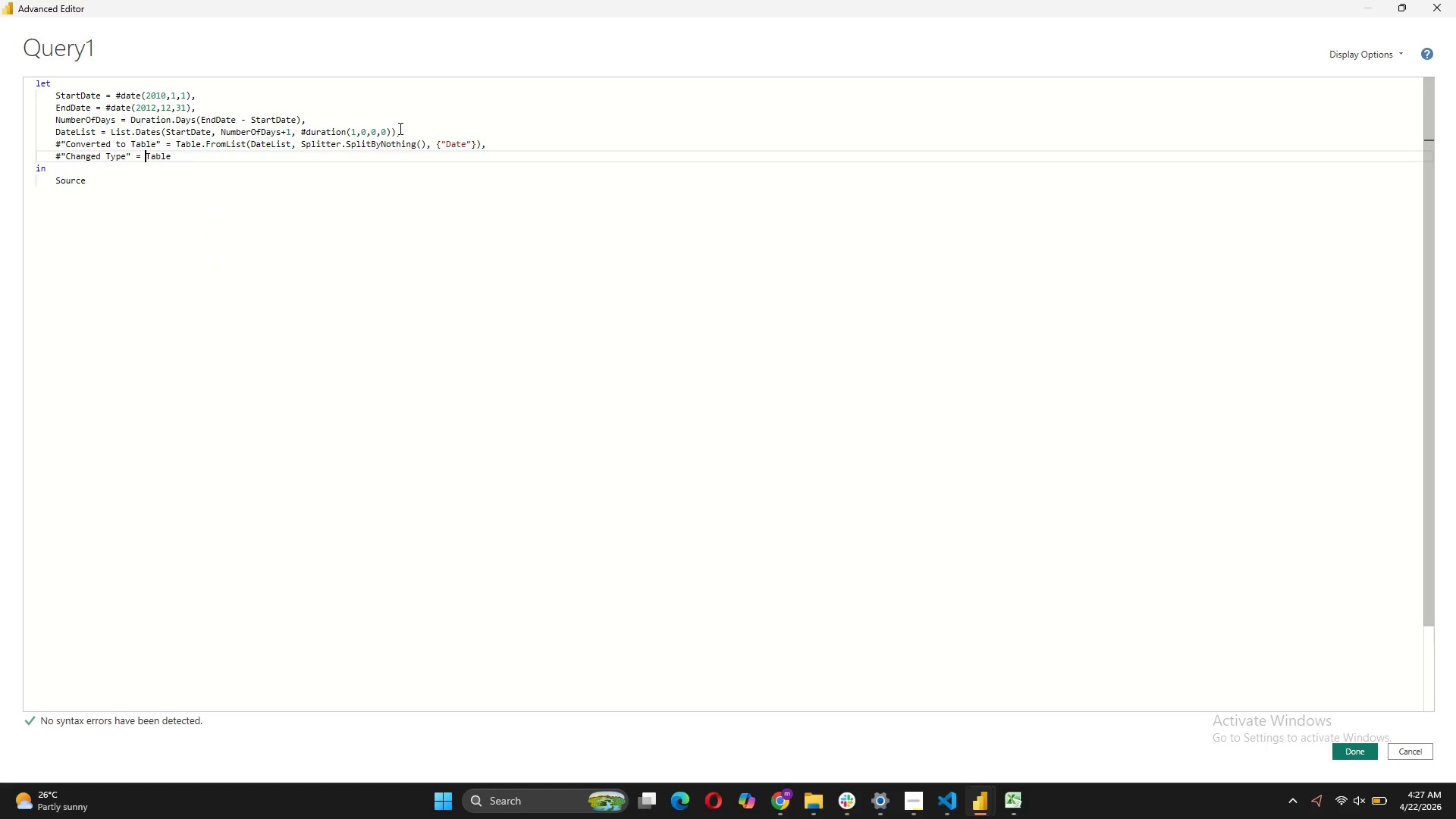 
key(ArrowRight)
 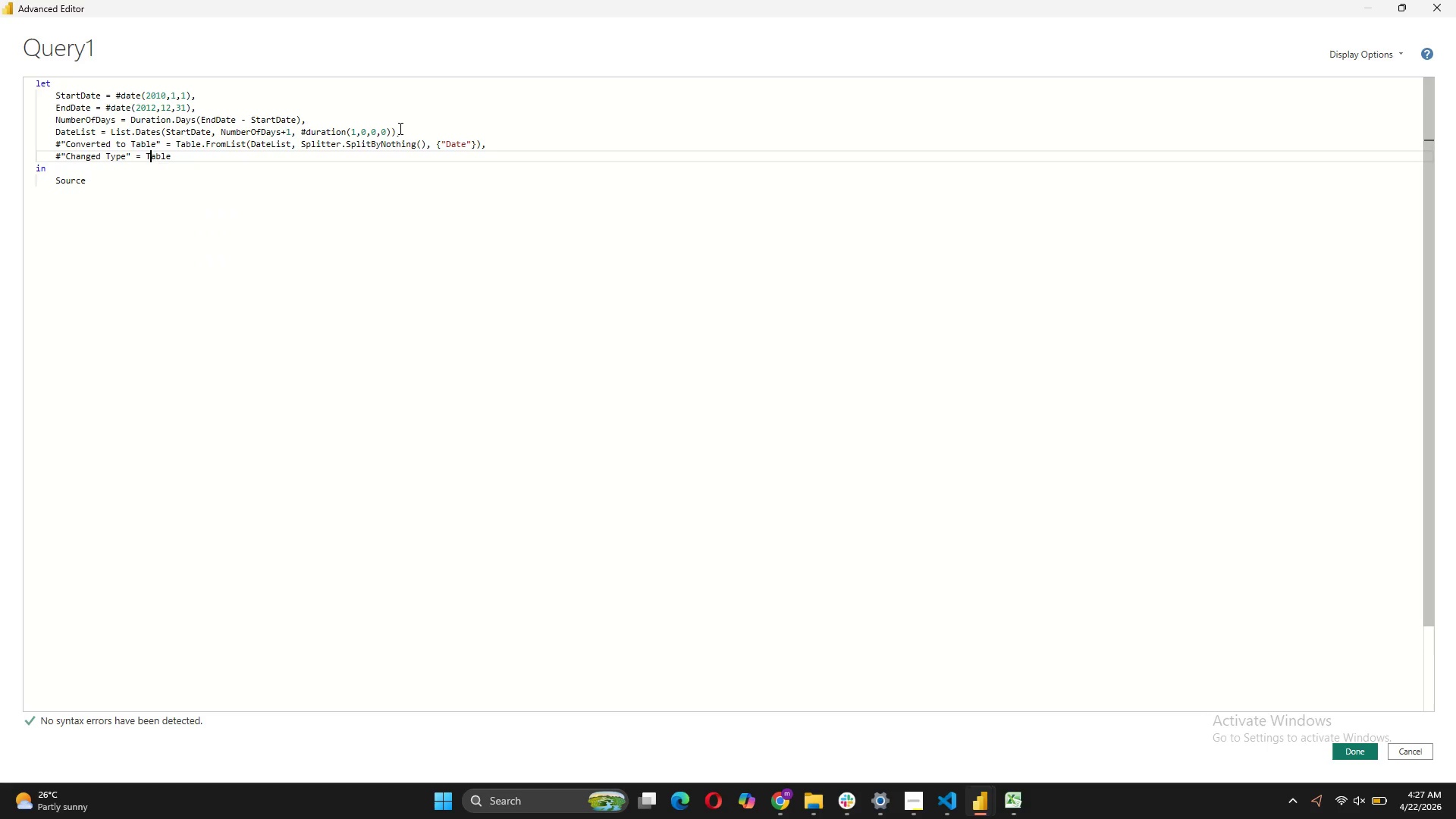 
key(ArrowRight)
 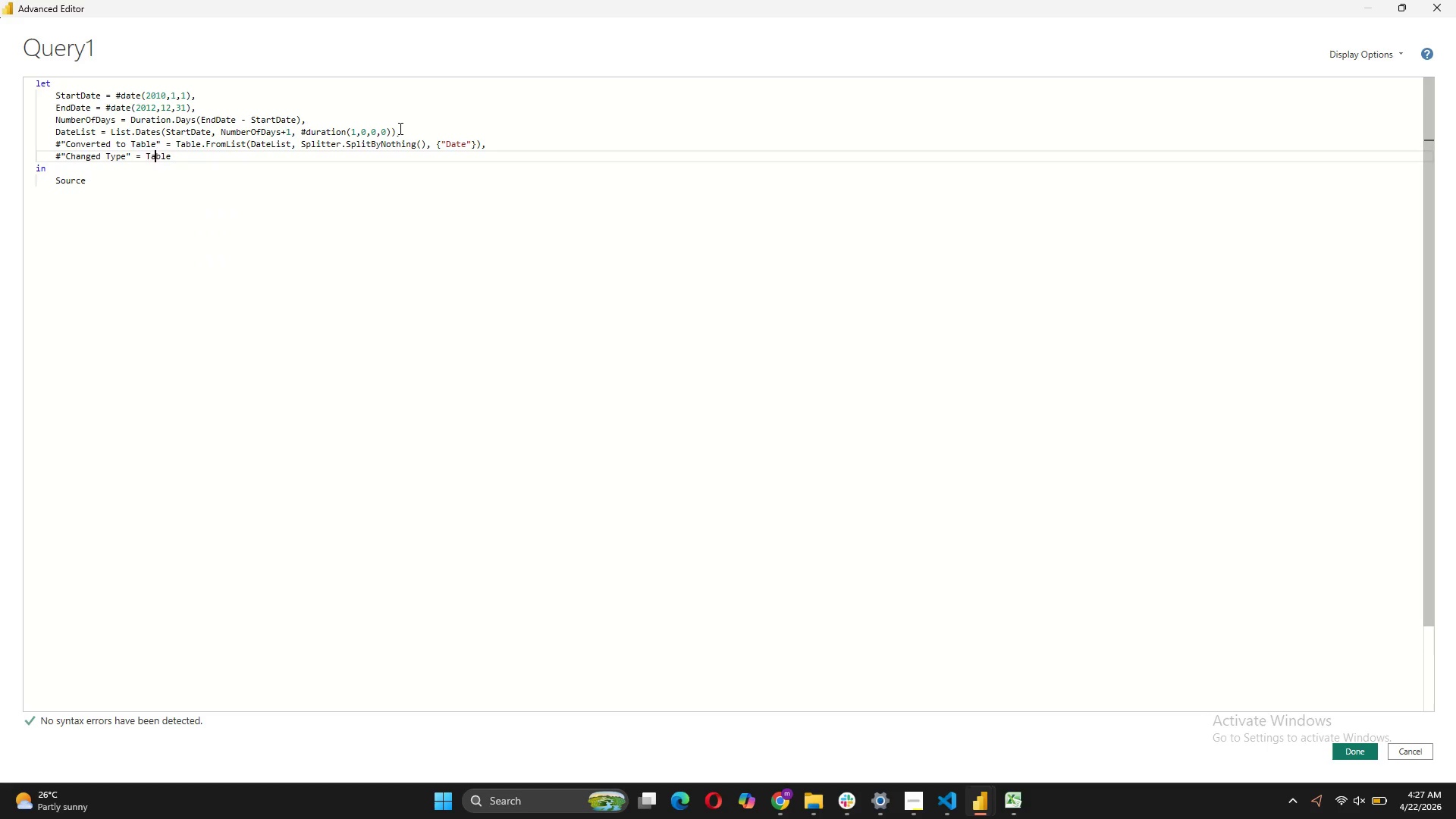 
key(ArrowRight)
 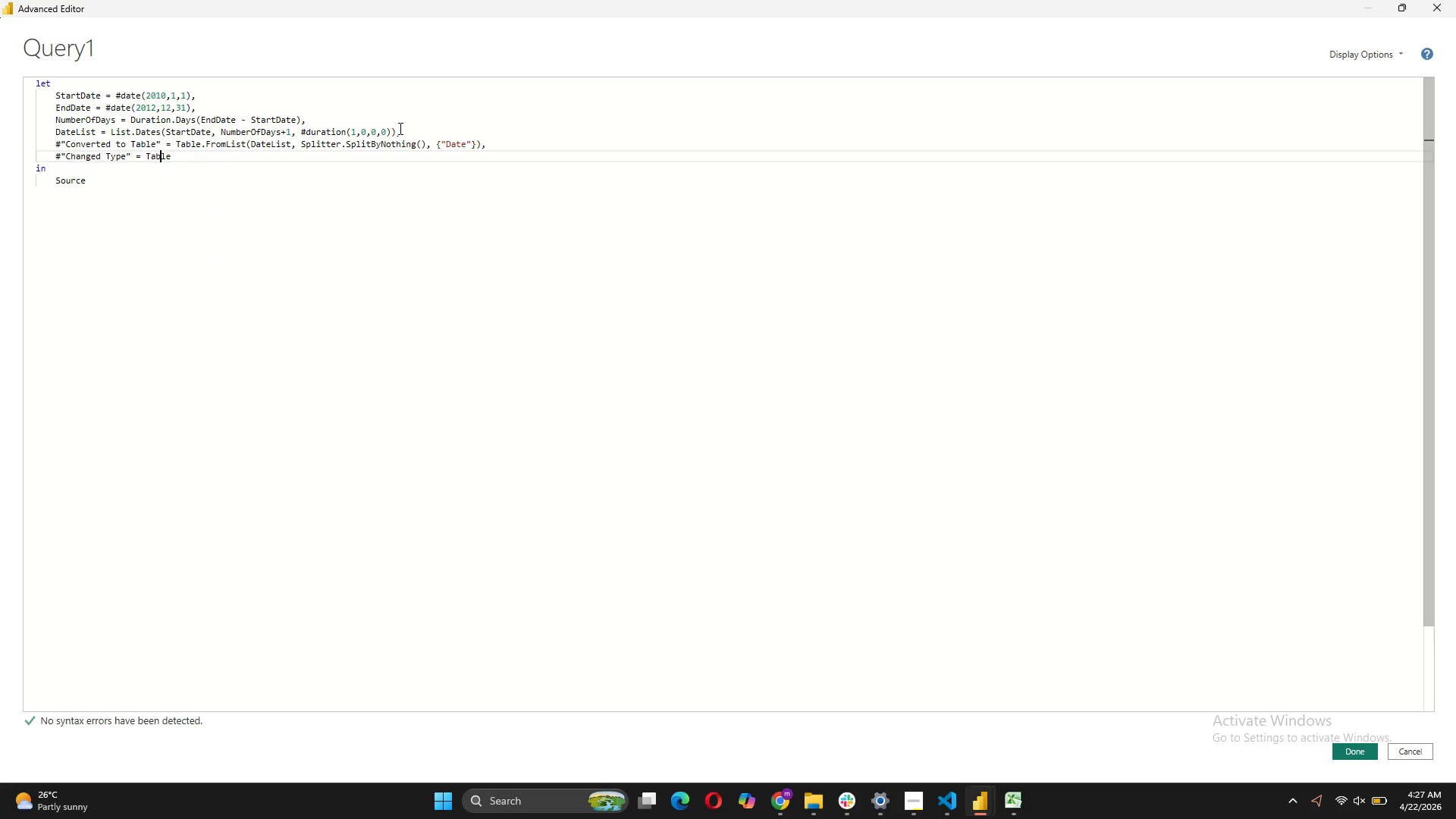 
key(ArrowRight)
 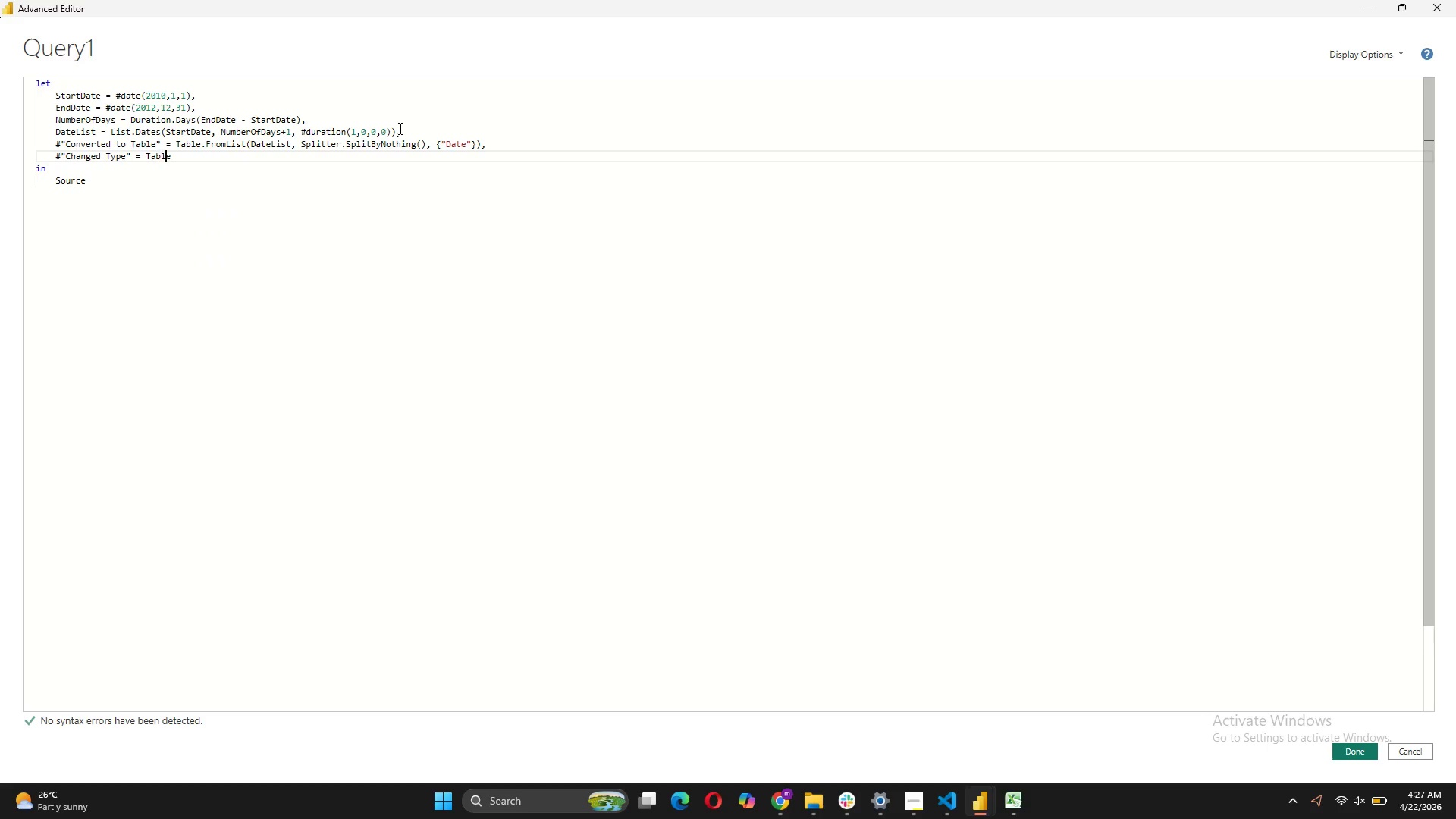 
key(ArrowRight)
 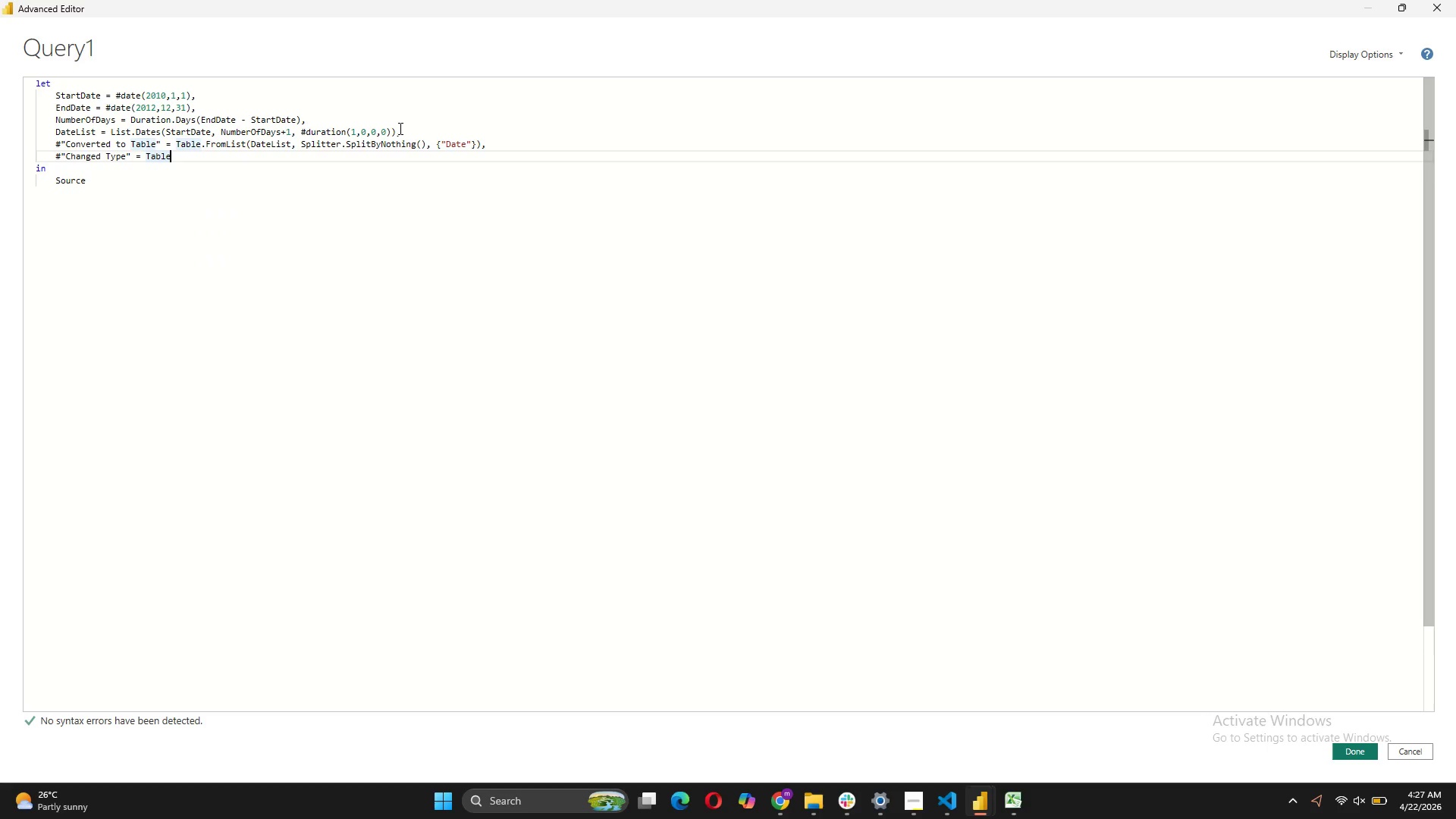 
wait(5.88)
 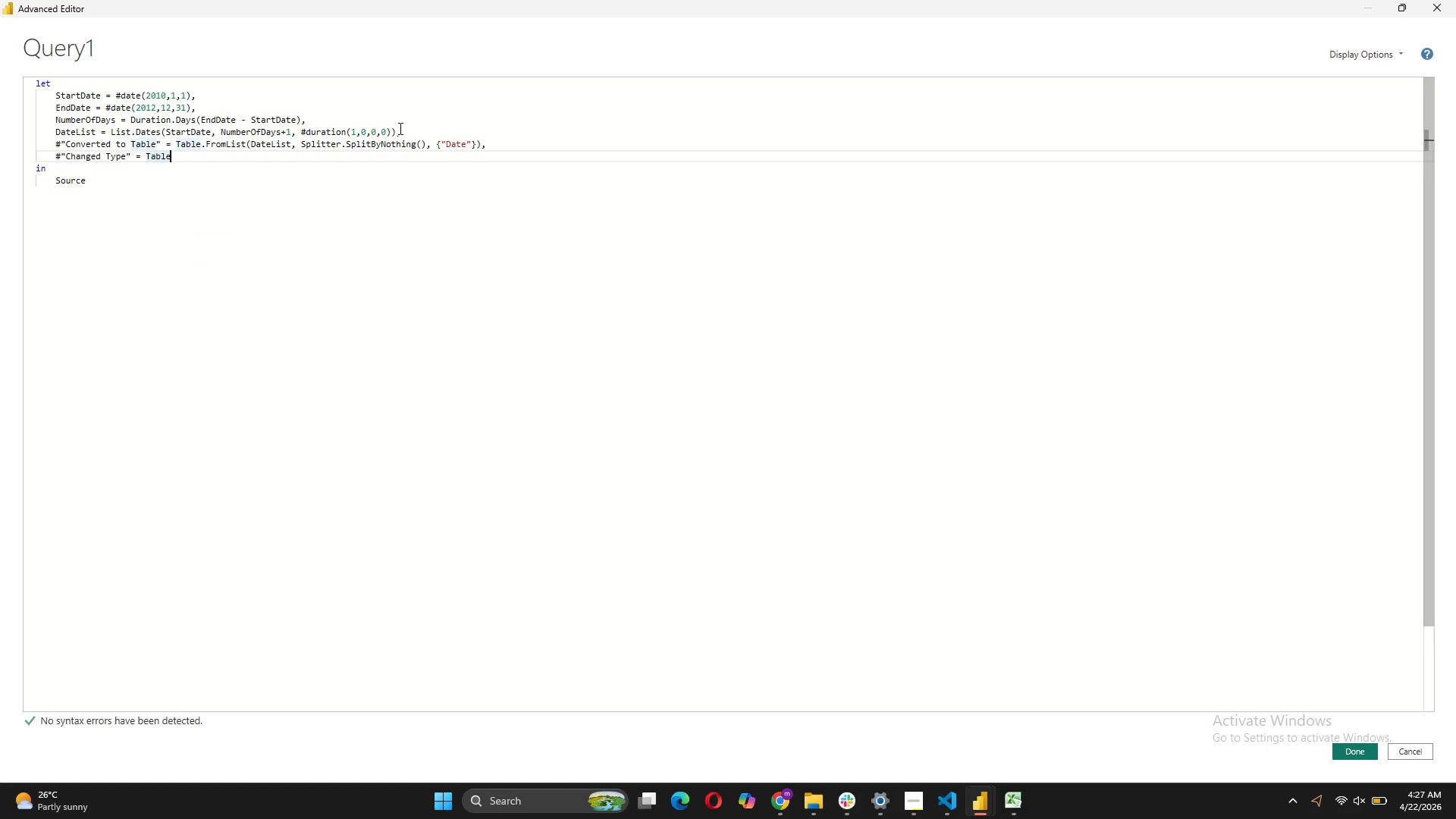 
type(.TransformC)
 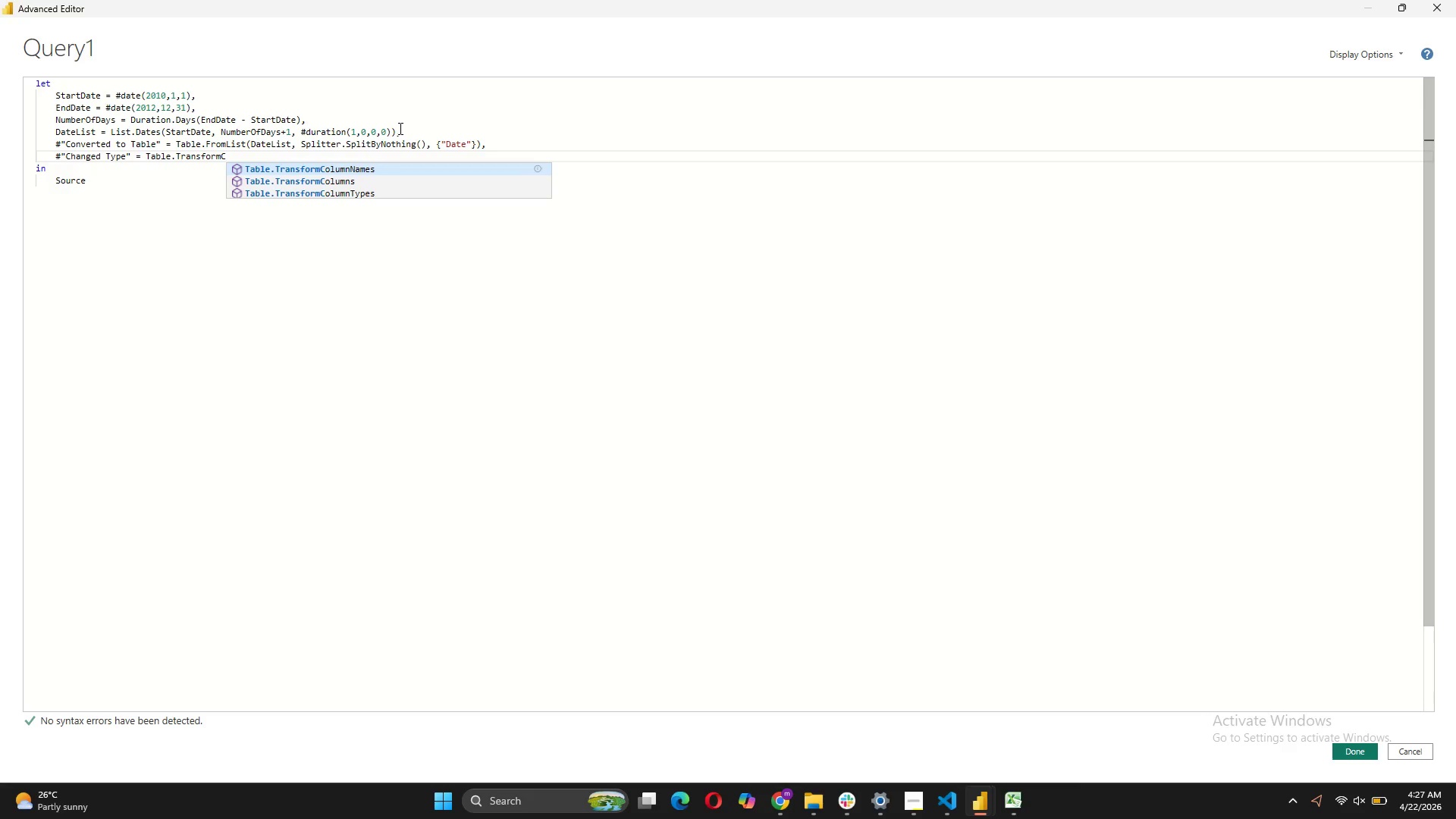 
left_click([369, 195])
 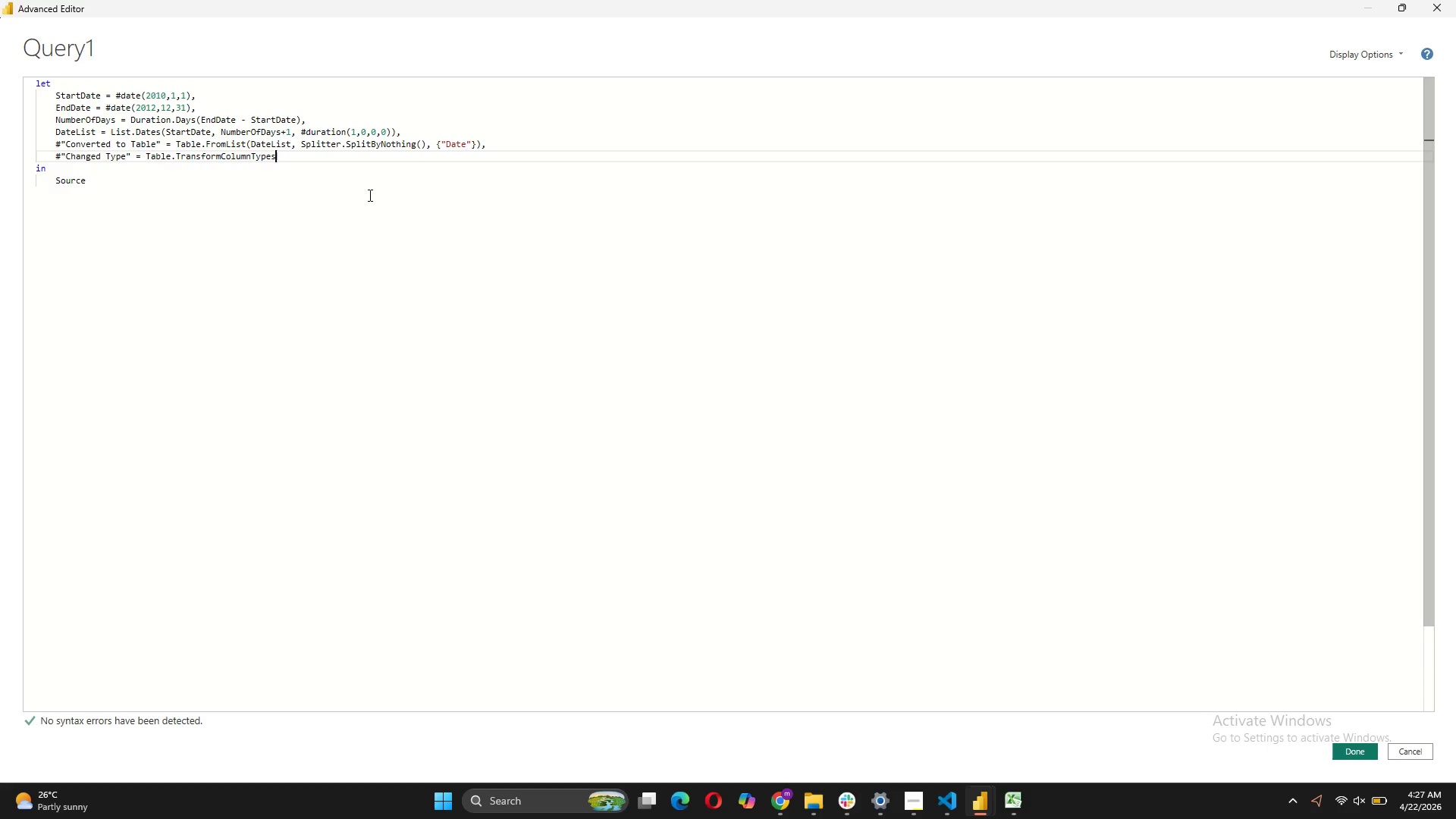 
wait(6.03)
 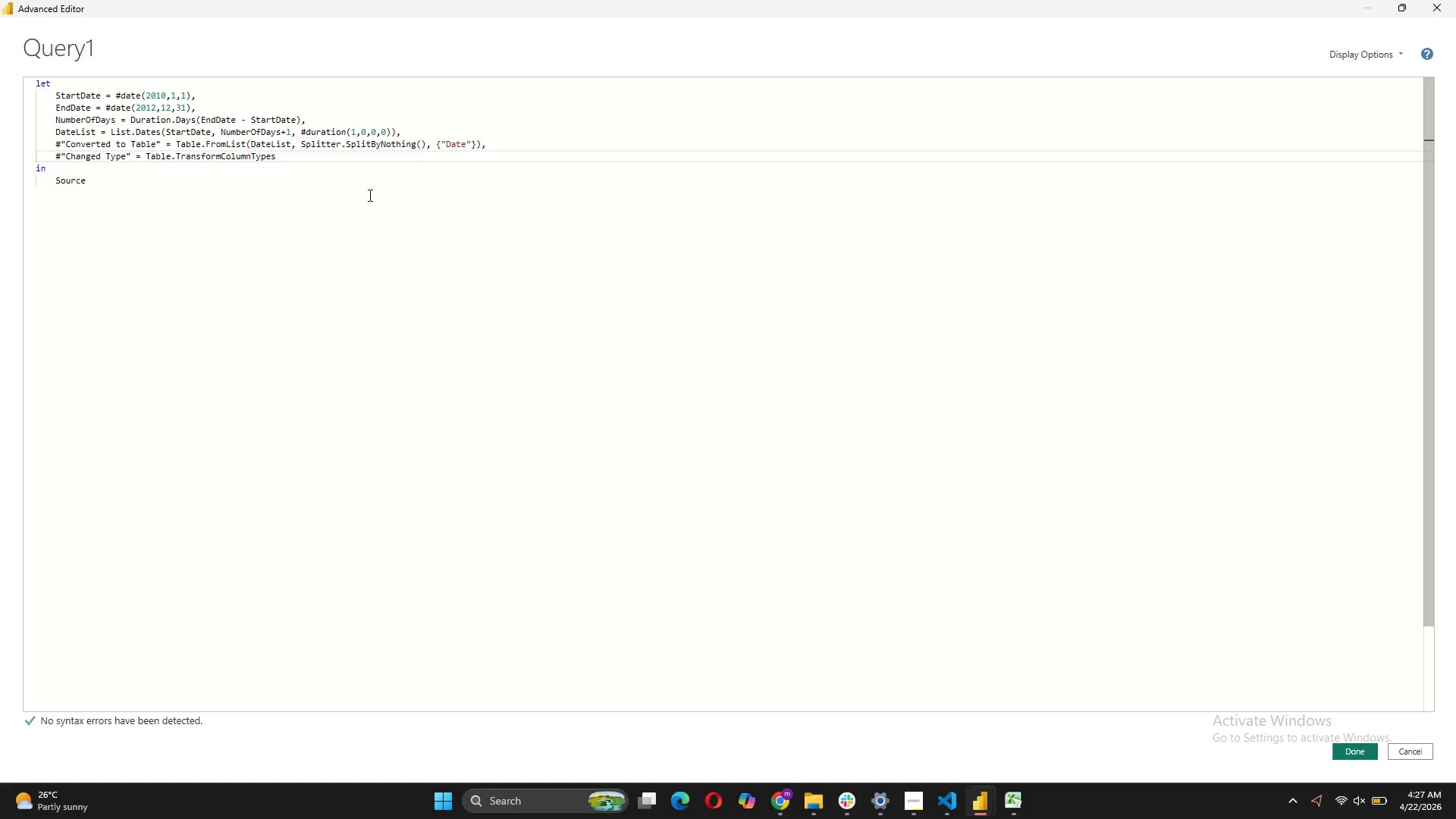 
type((#Convert to t)
key(Backspace)
type(Table")
 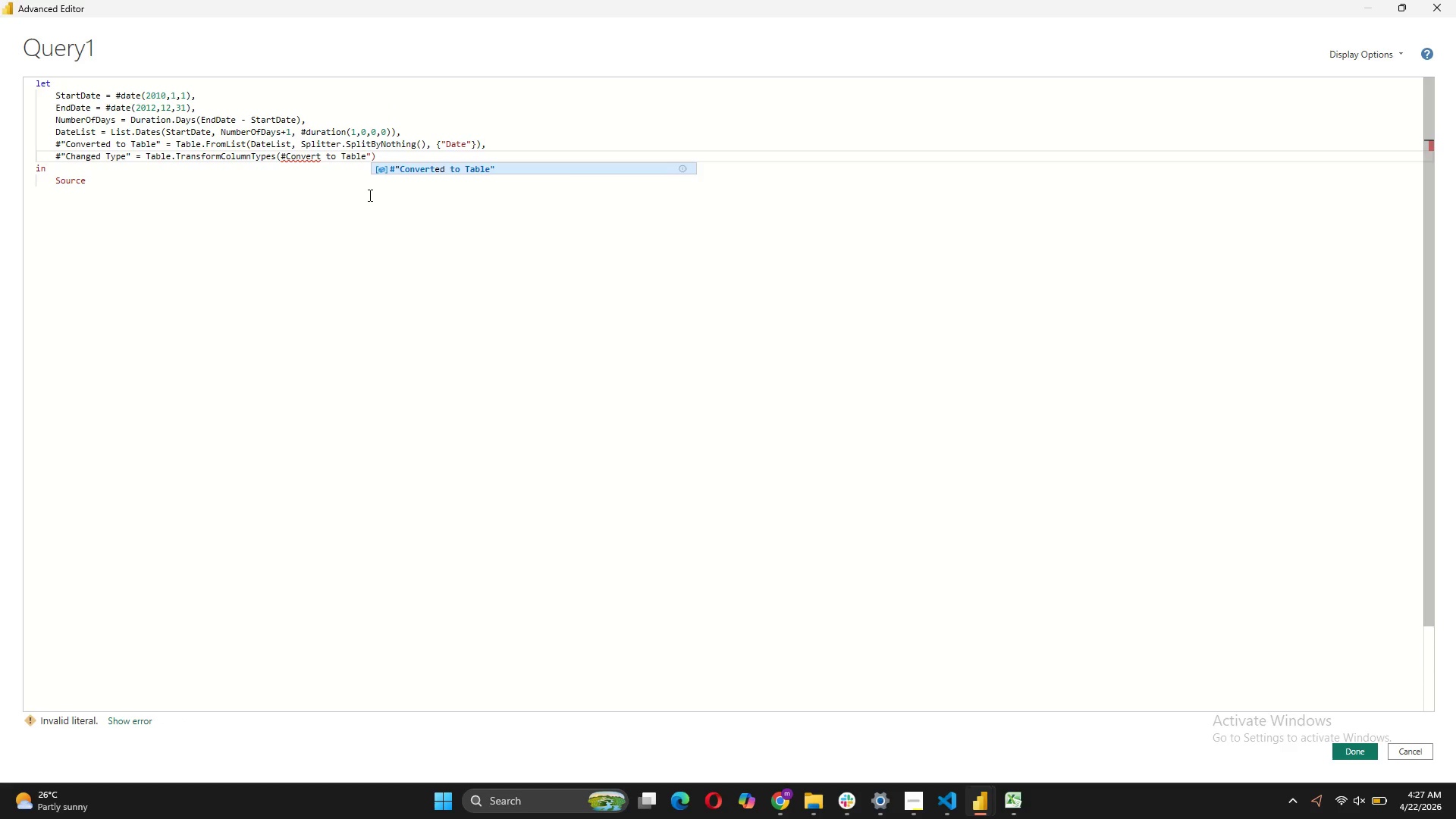 
left_click([286, 157])
 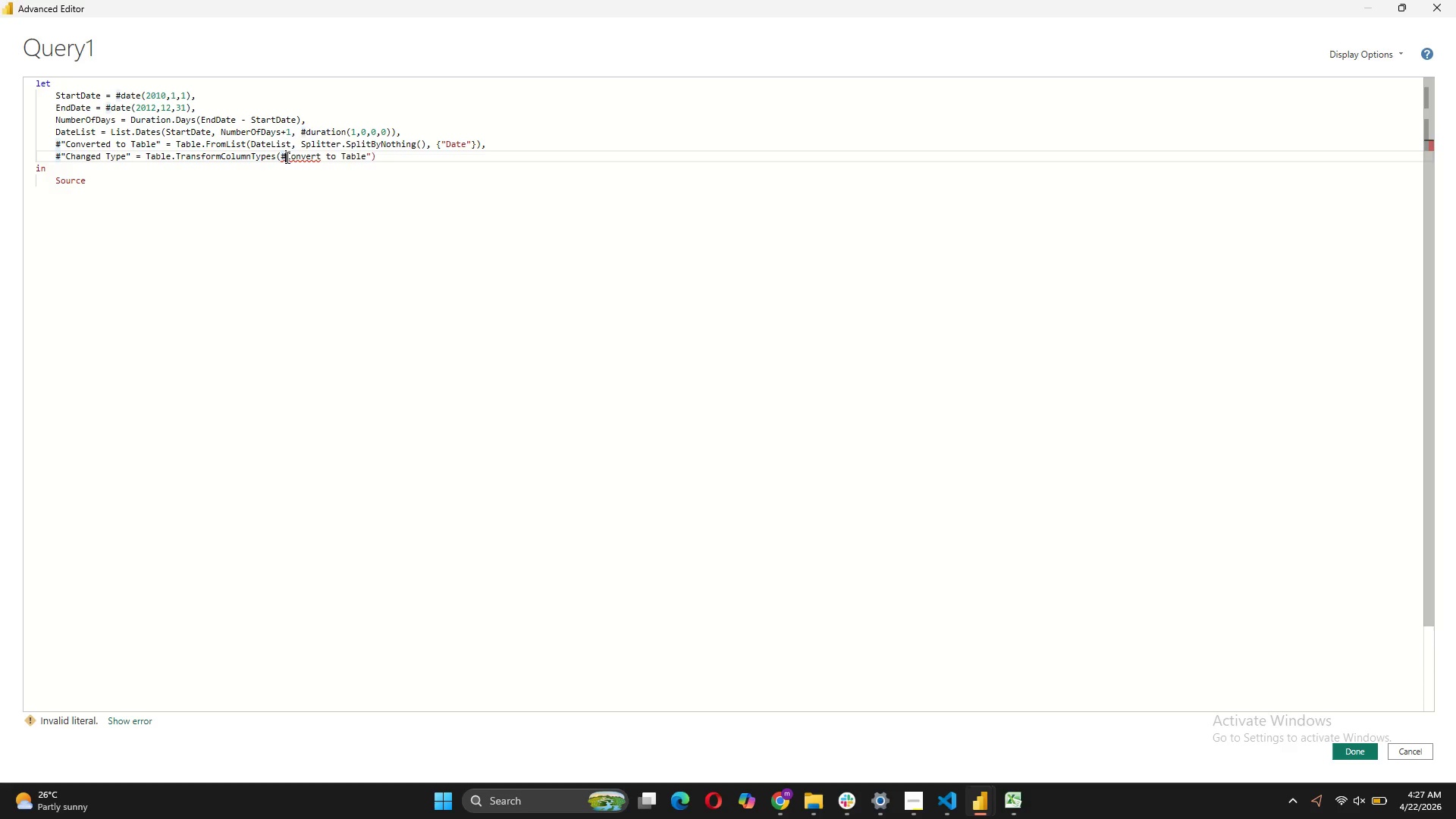 
key(Shift+Quote)
 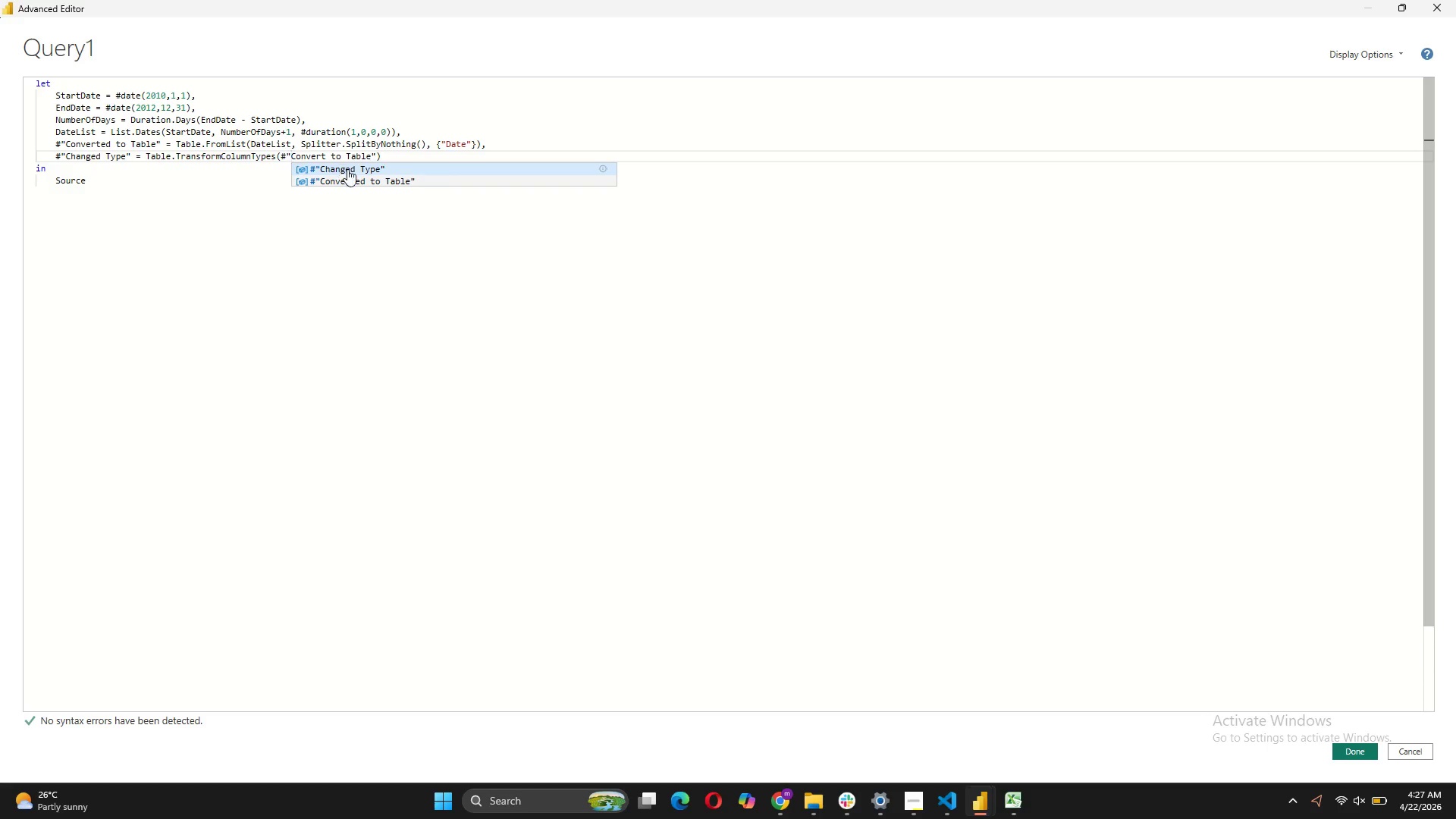 
left_click([379, 156])
 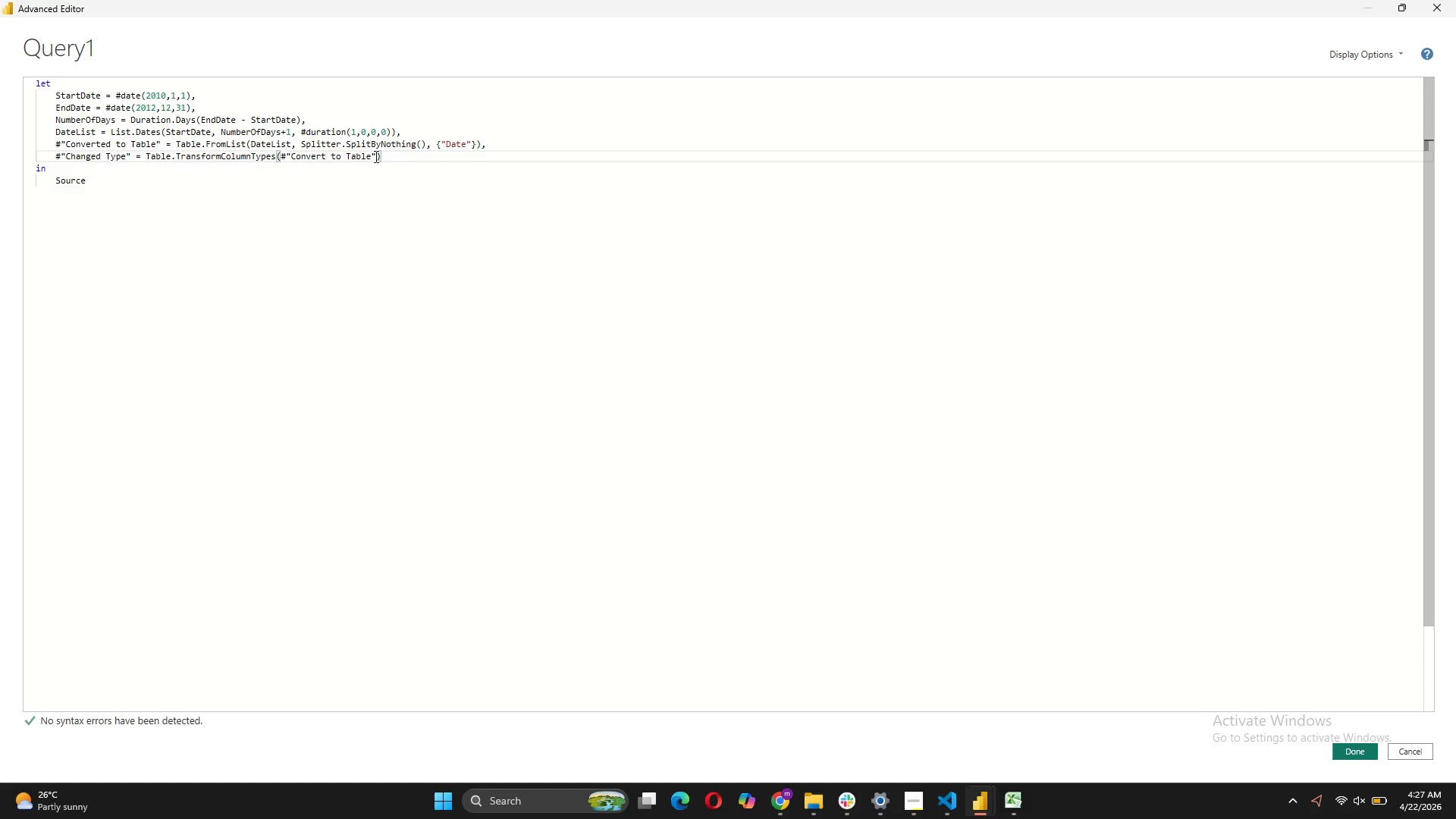 
left_click([375, 156])
 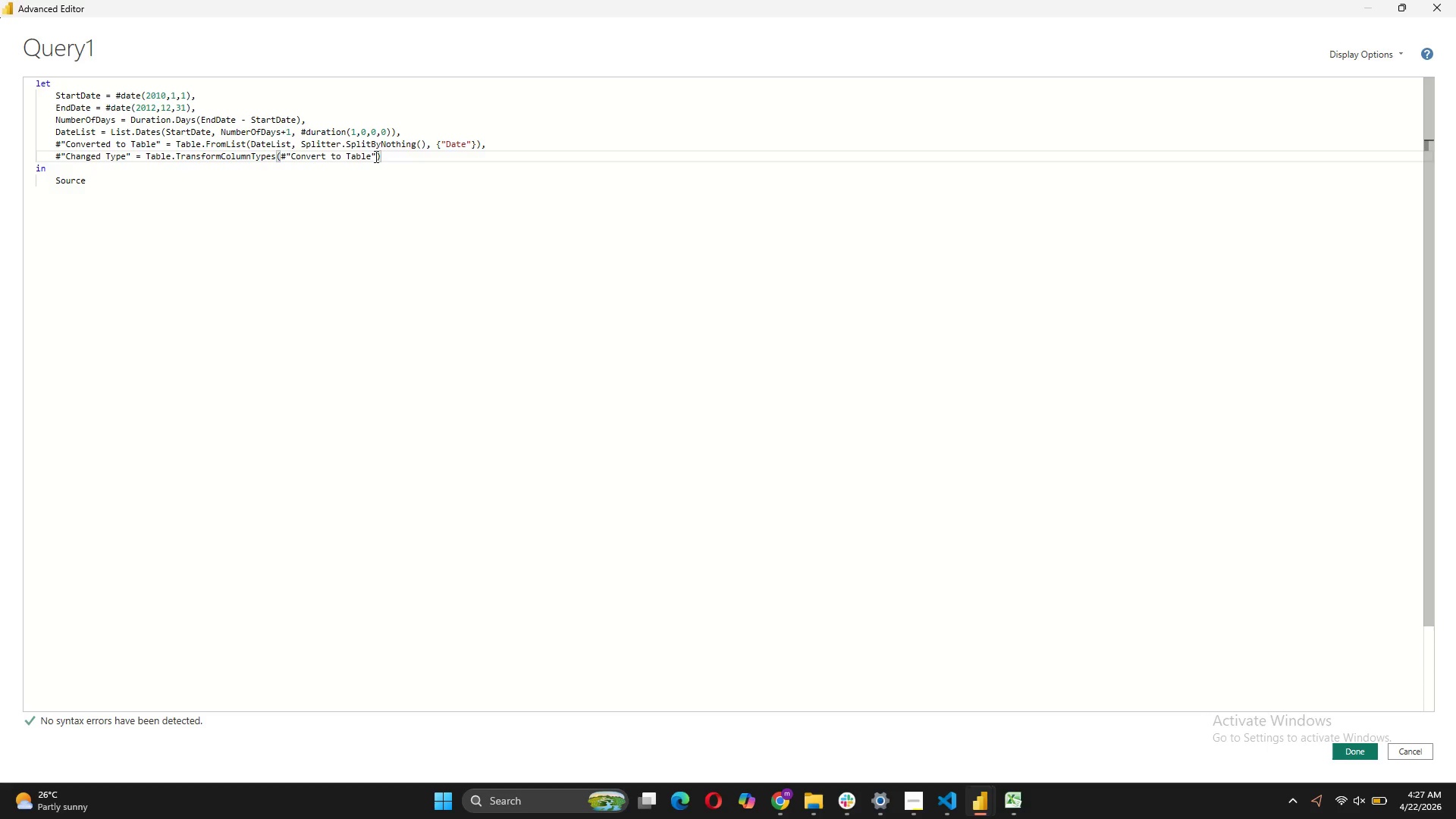 
type(, {{"Date)
 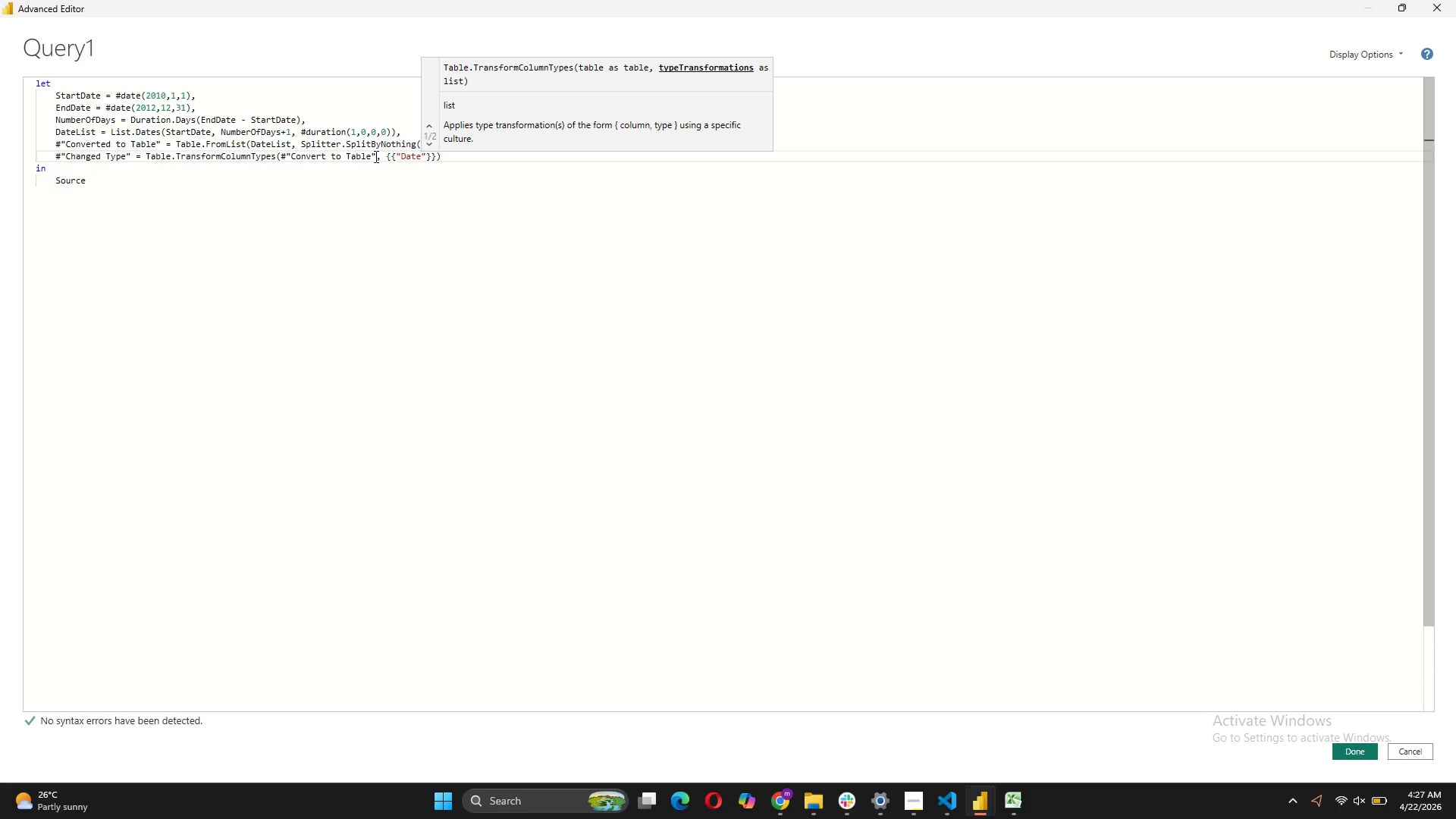 
key(ArrowRight)
 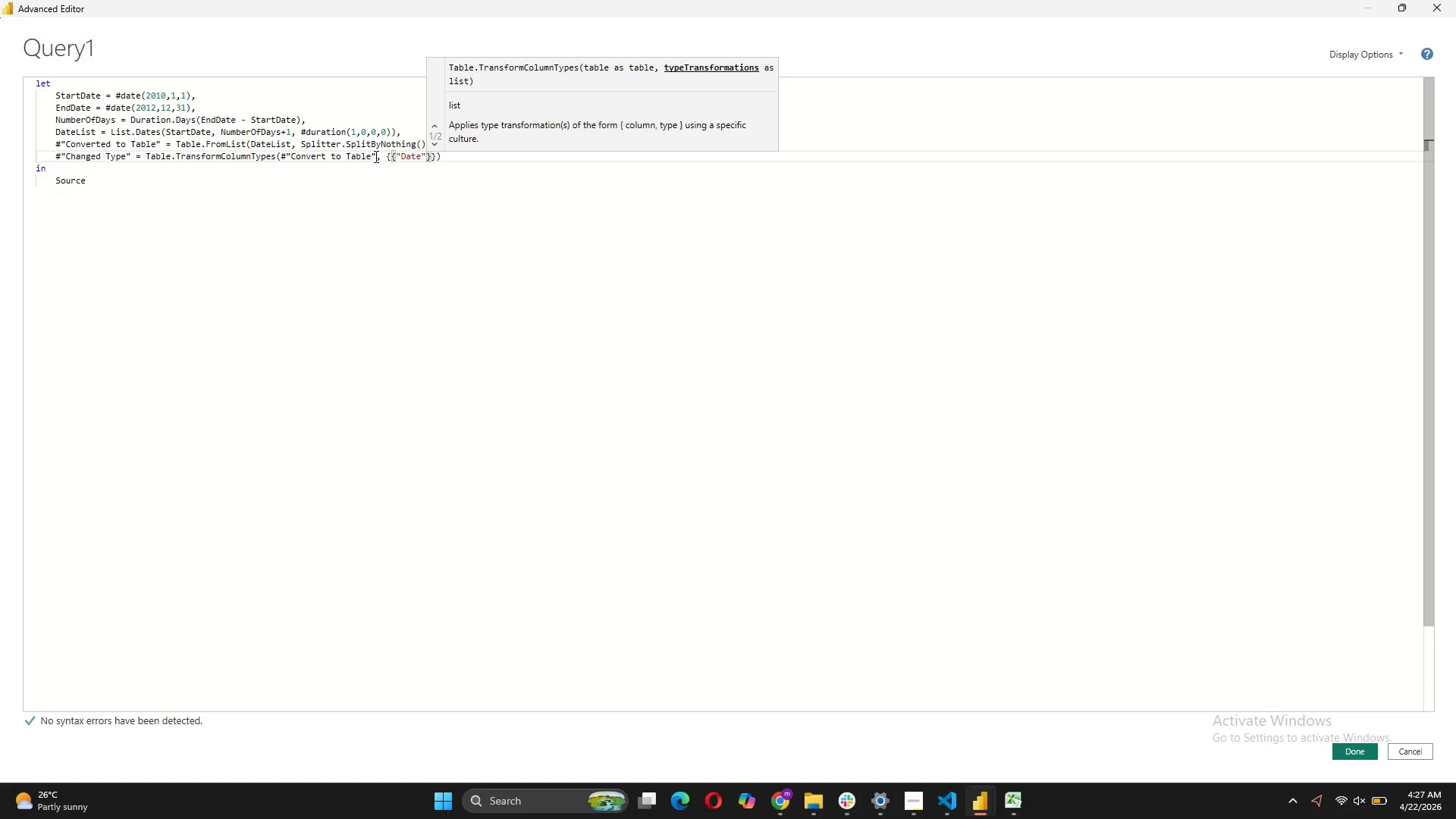 
type(, type date)
 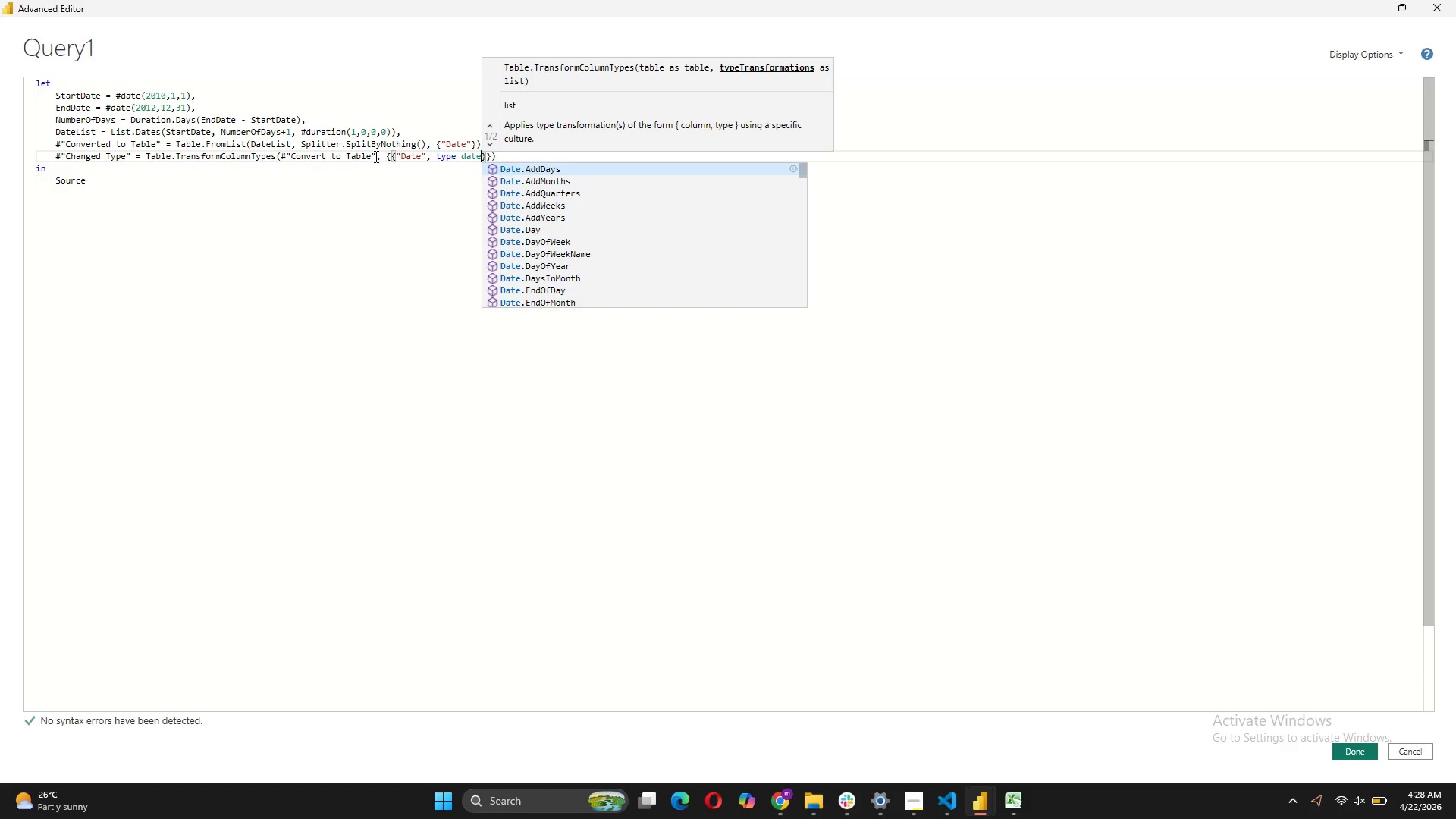 
key(ArrowRight)
 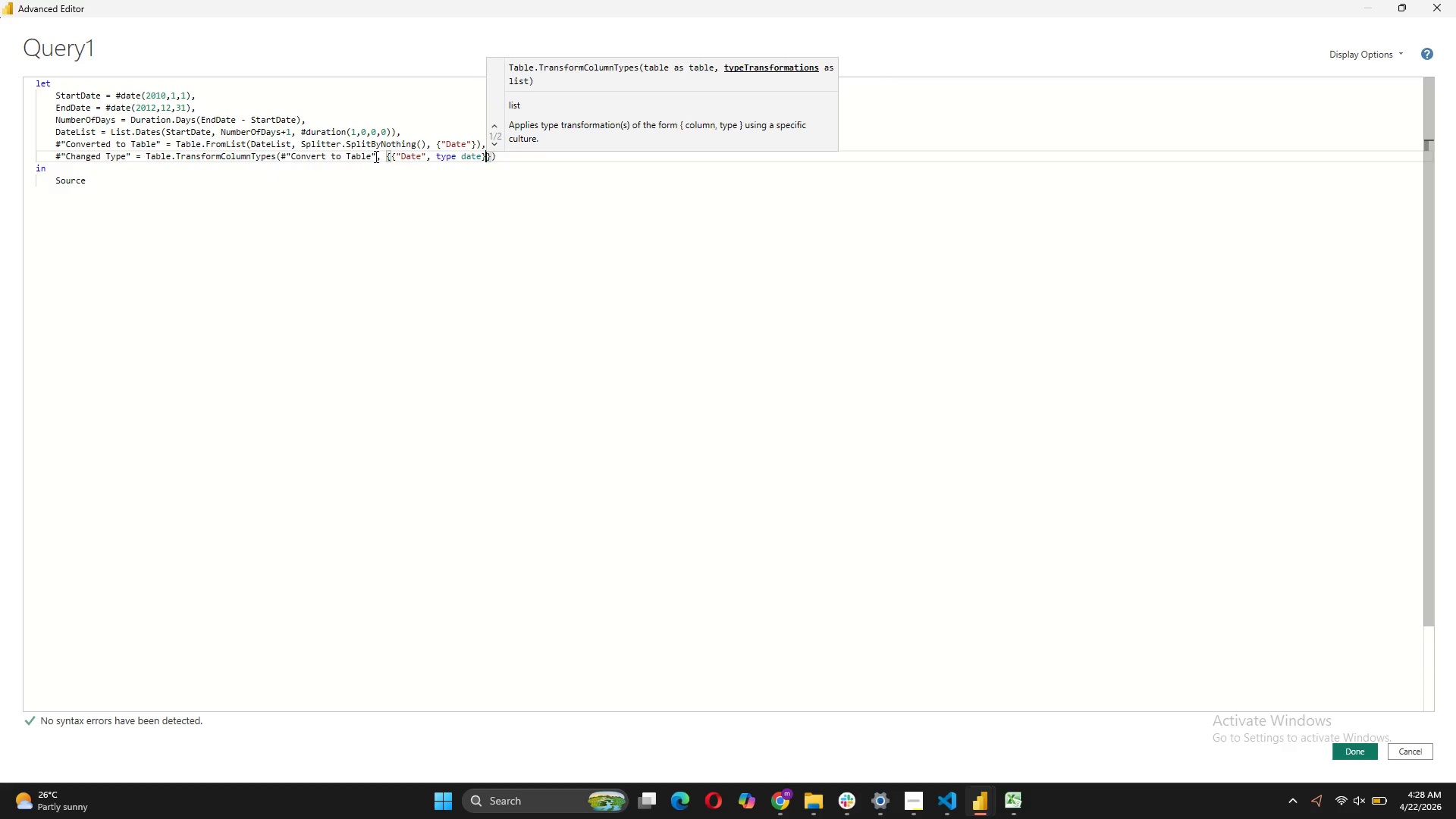 
key(ArrowRight)
 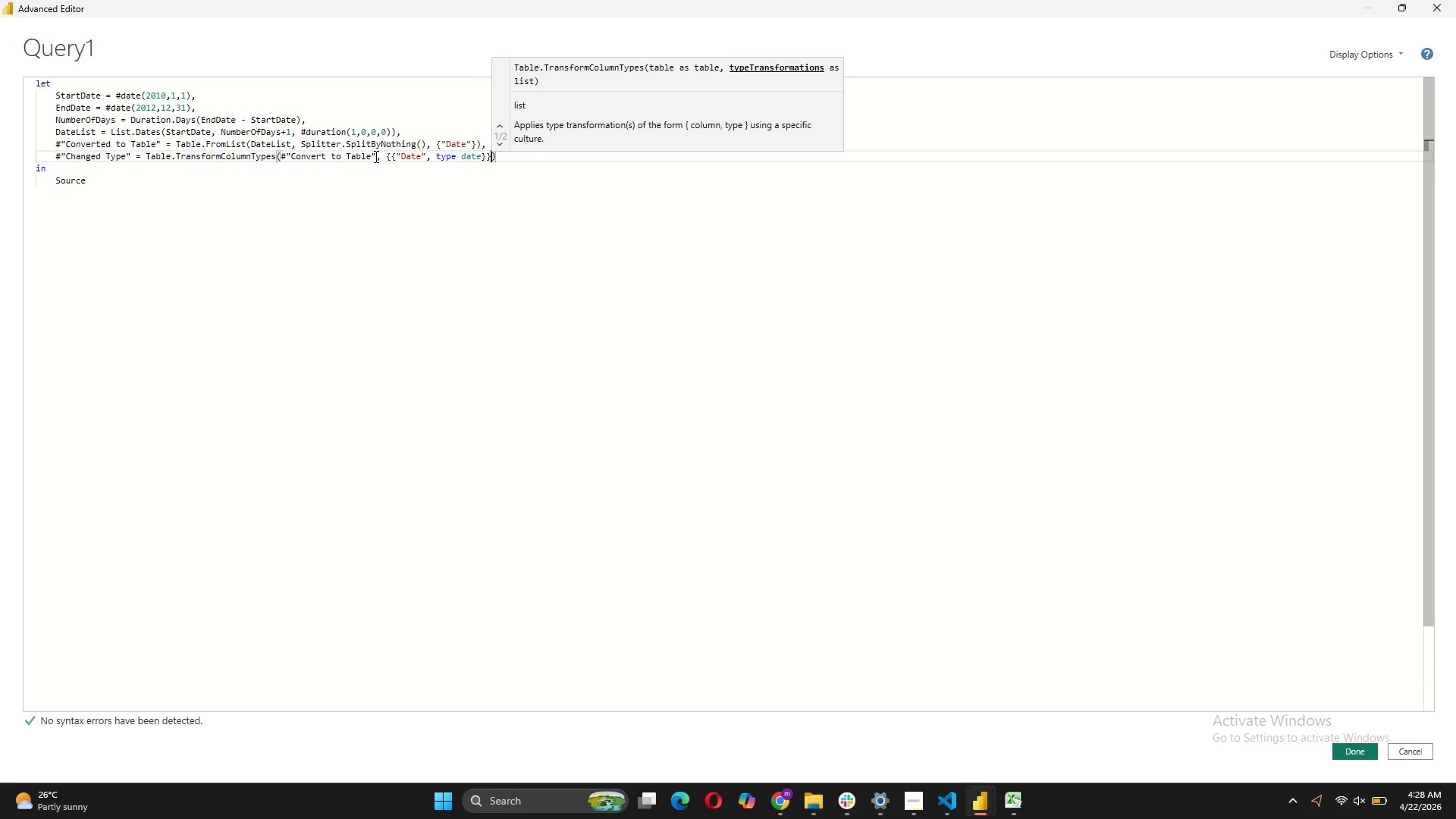 
key(ArrowRight)
 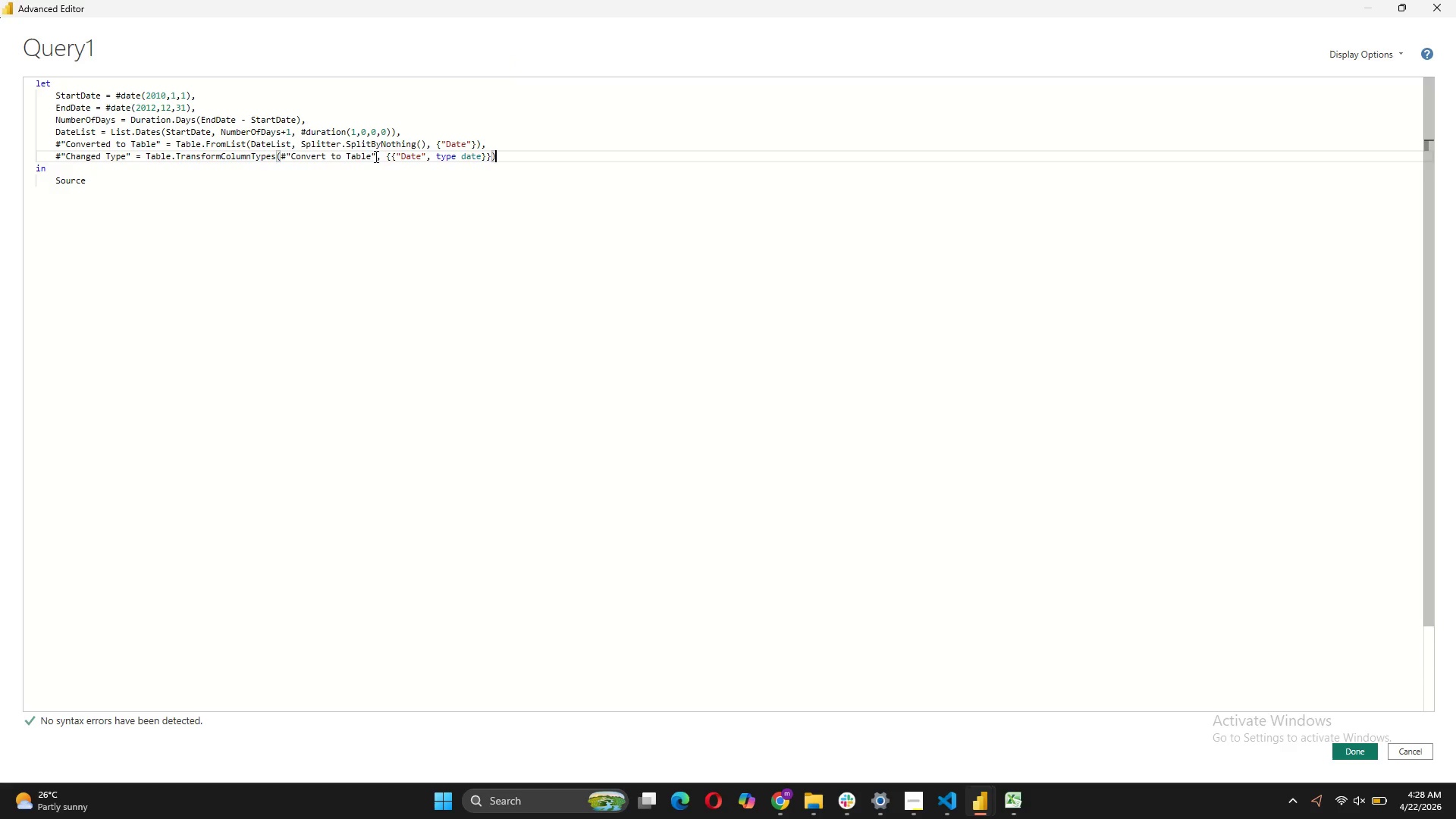 
key(Comma)
 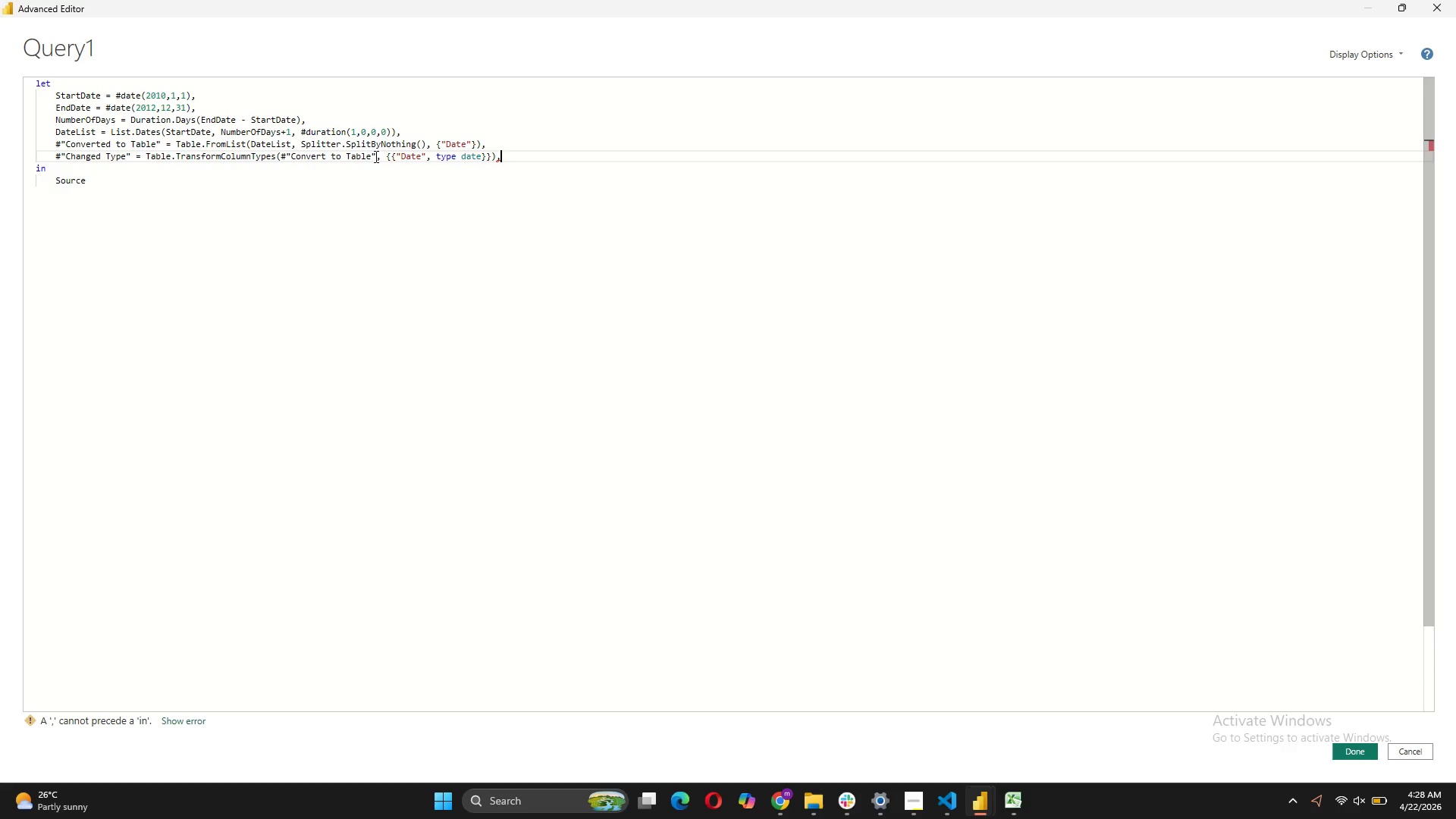 
key(Shift+ShiftRight)
 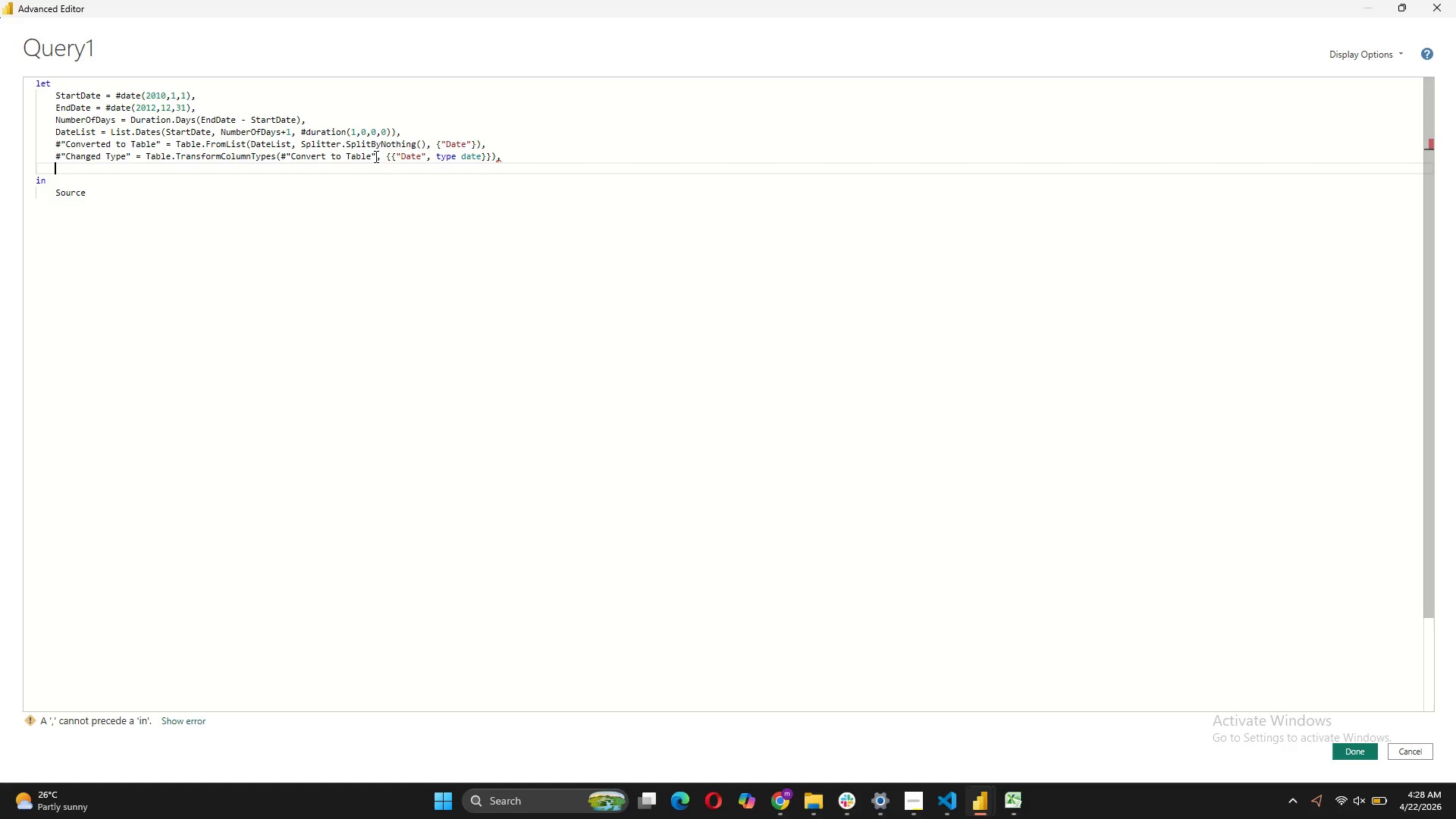 
key(Shift+Enter)
 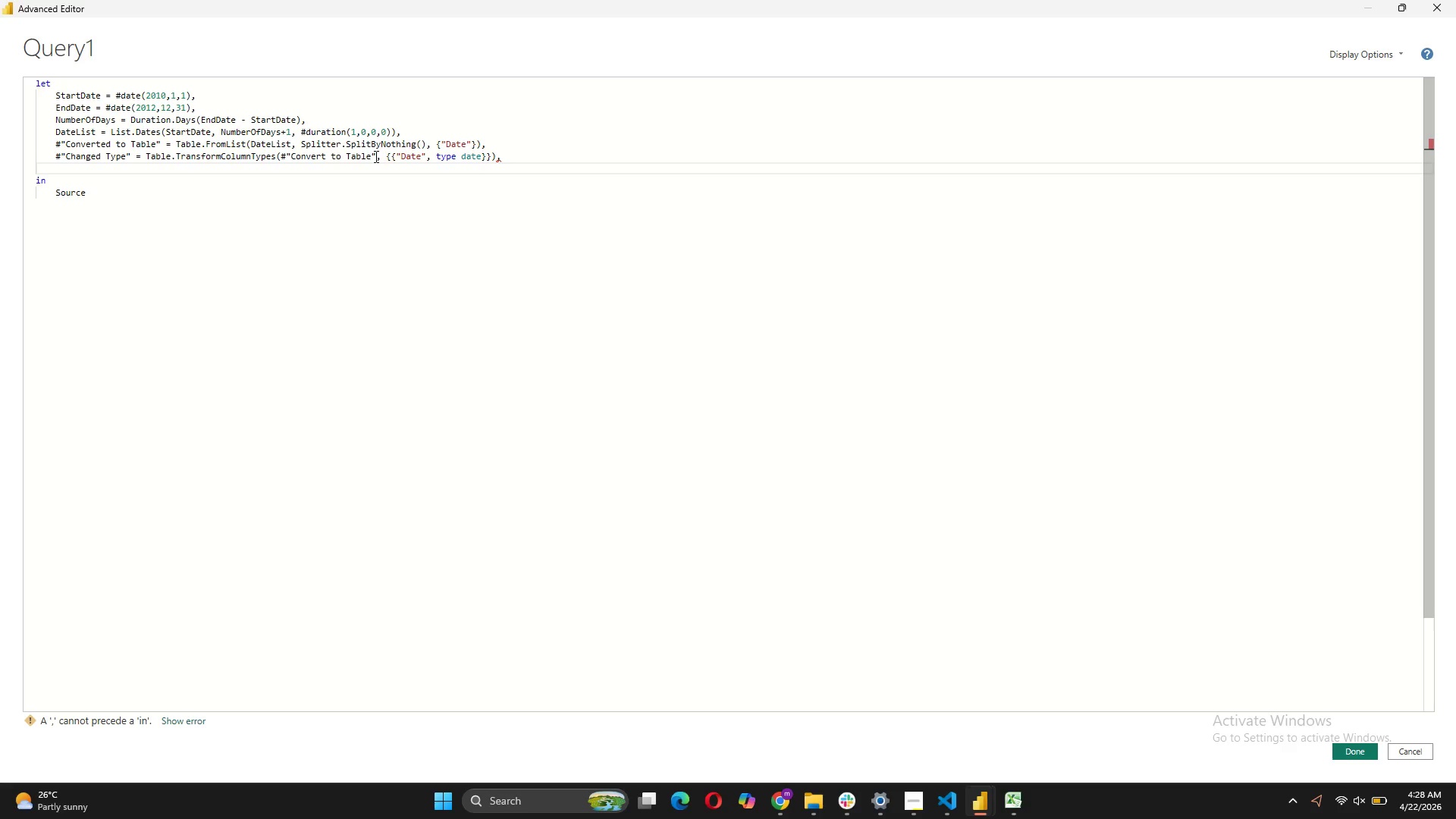 
key(Shift+3)
 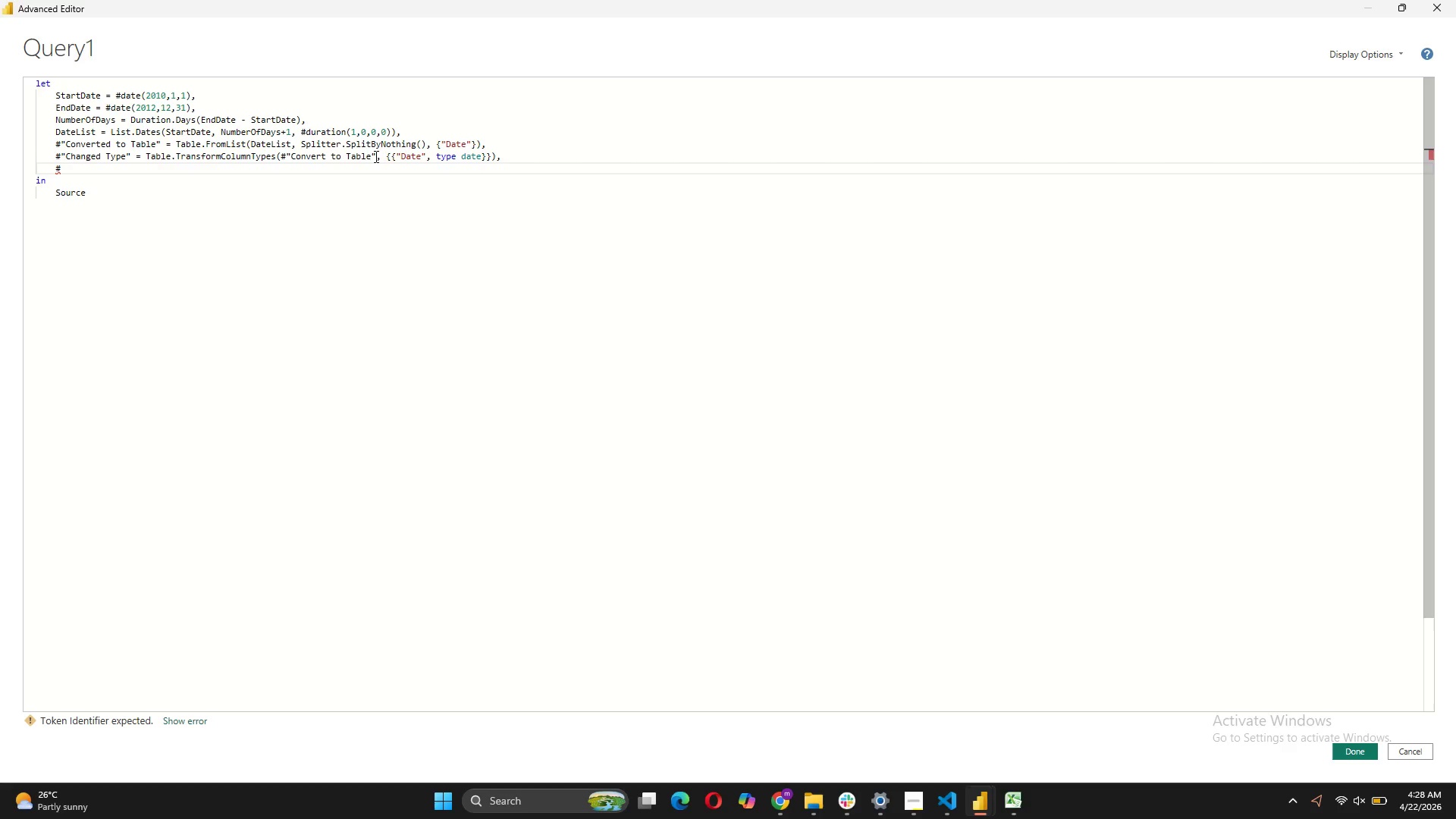 
type(Inserted)
 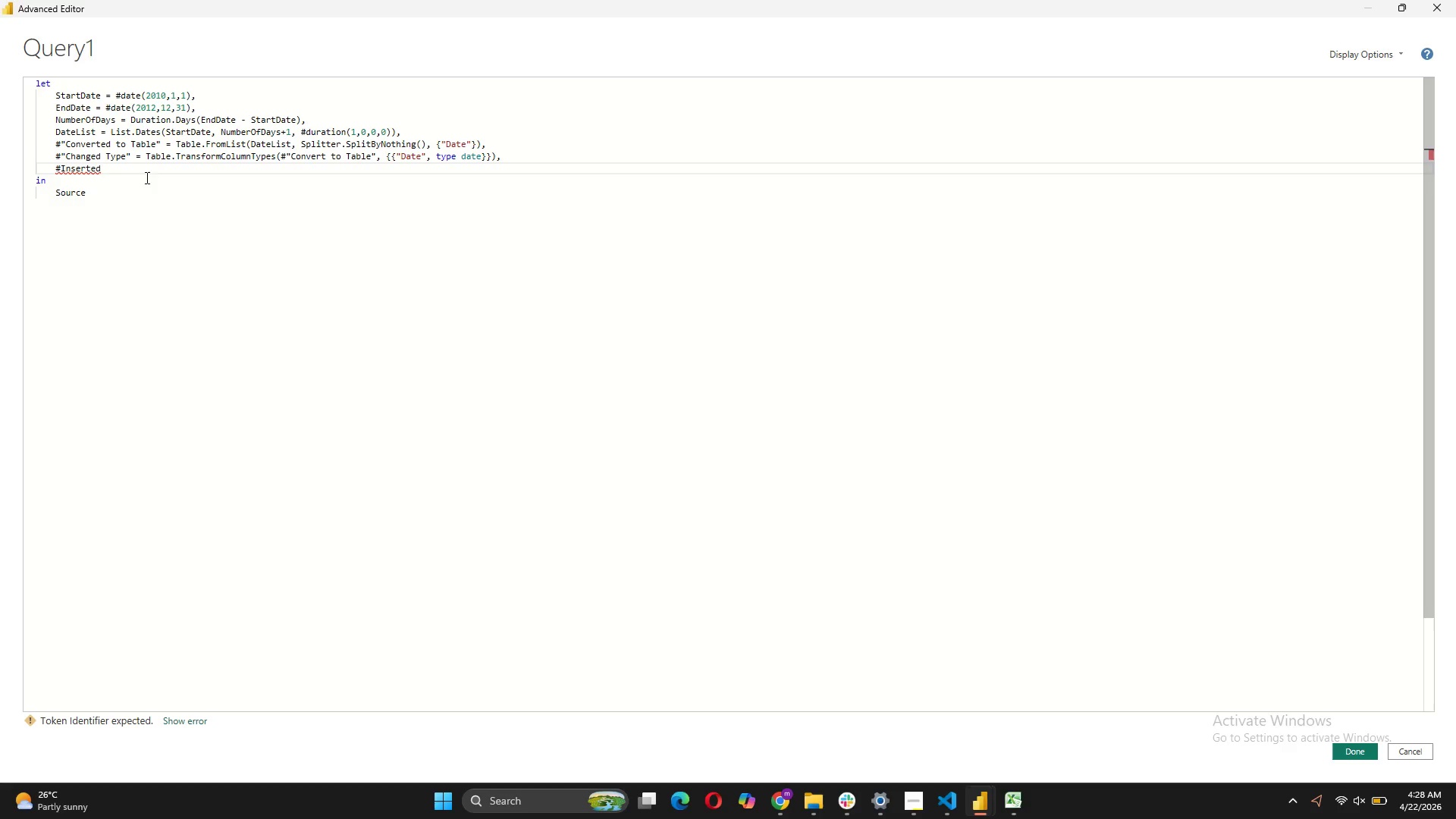 
left_click([61, 169])
 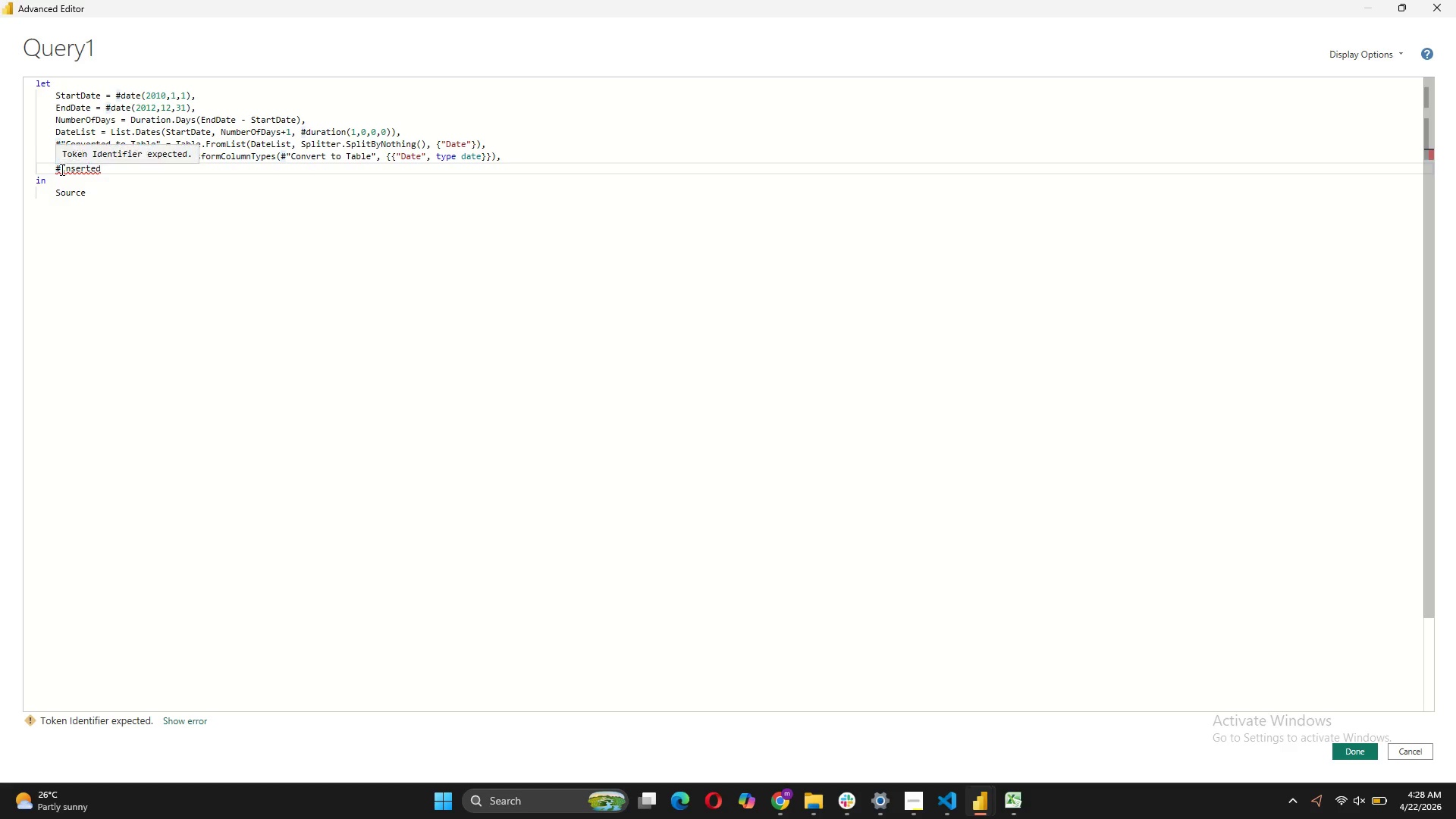 
key(Shift+Quote)
 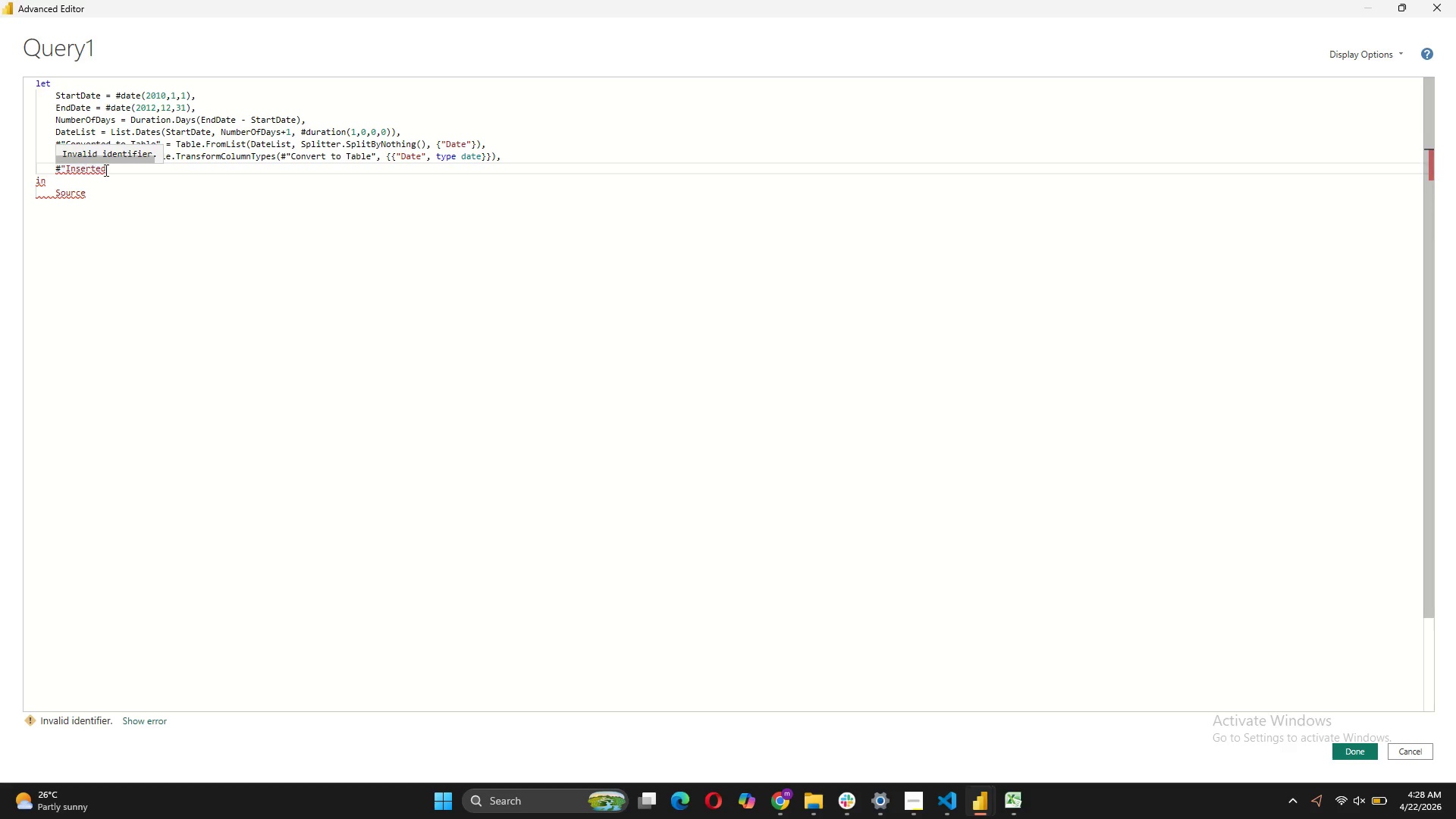 
left_click([108, 170])
 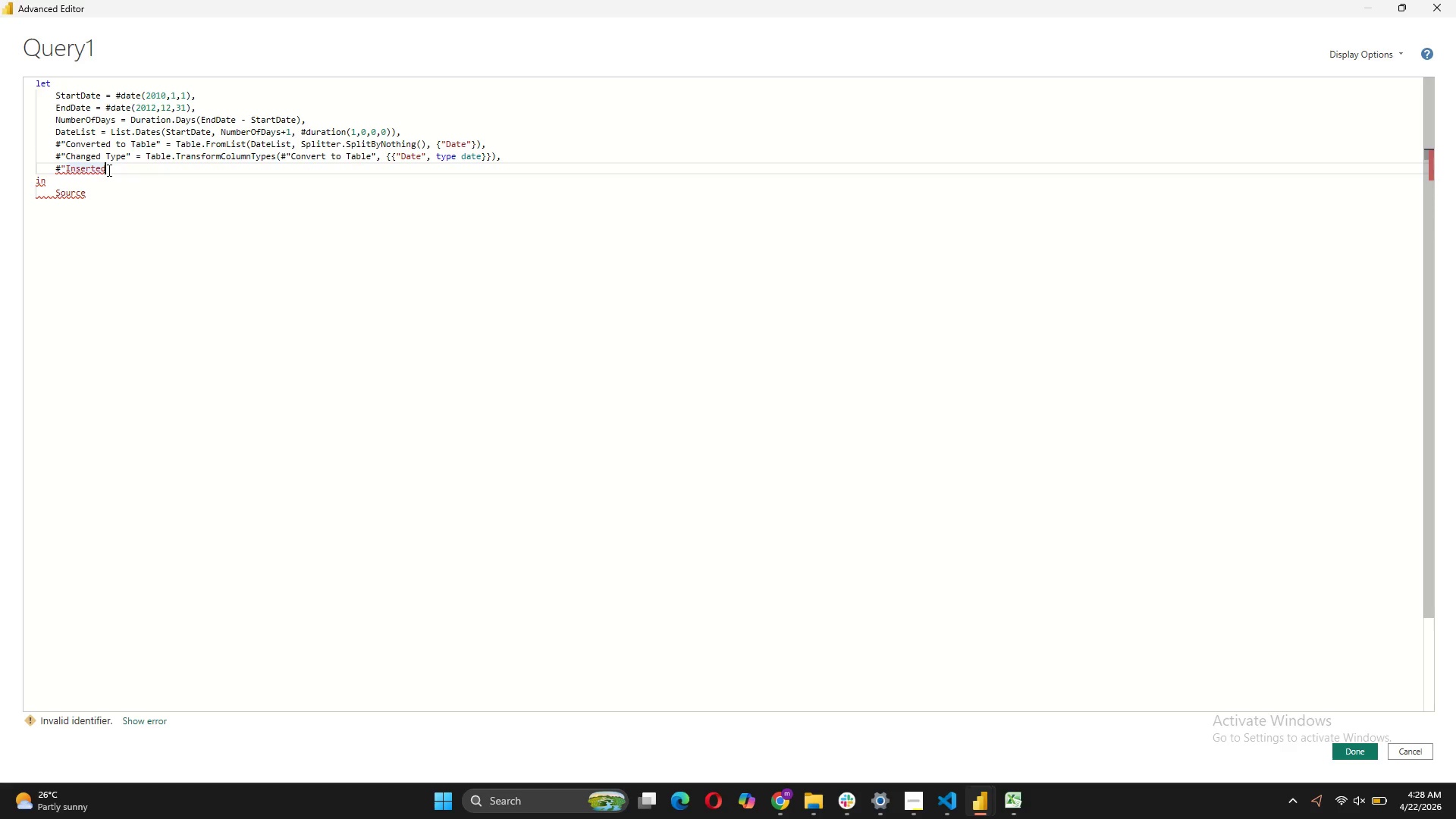 
type( Year )
key(Backspace)
type(" = Table.Add)
key(Tab)
 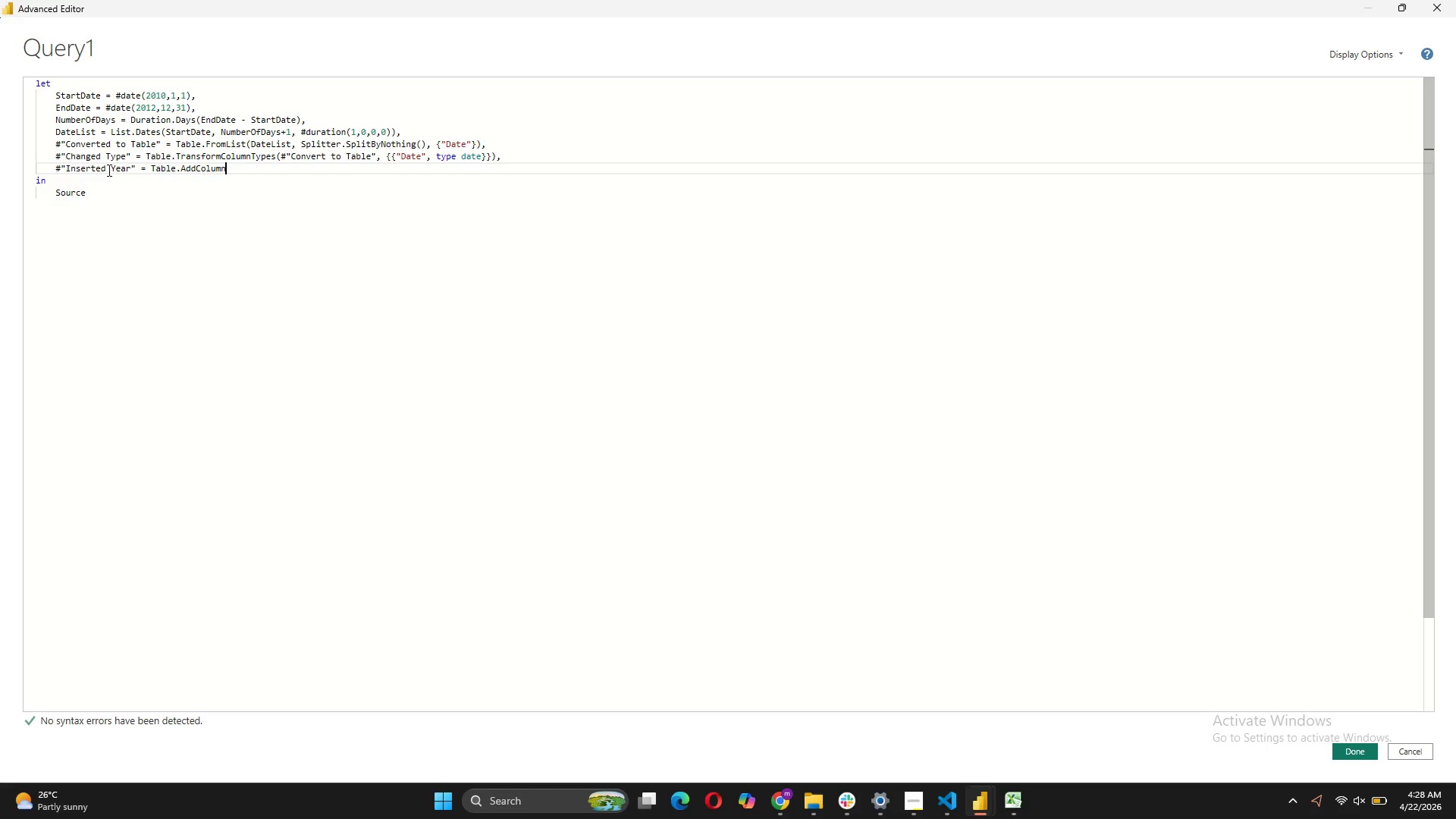 
type((#"Chnaged Type)
 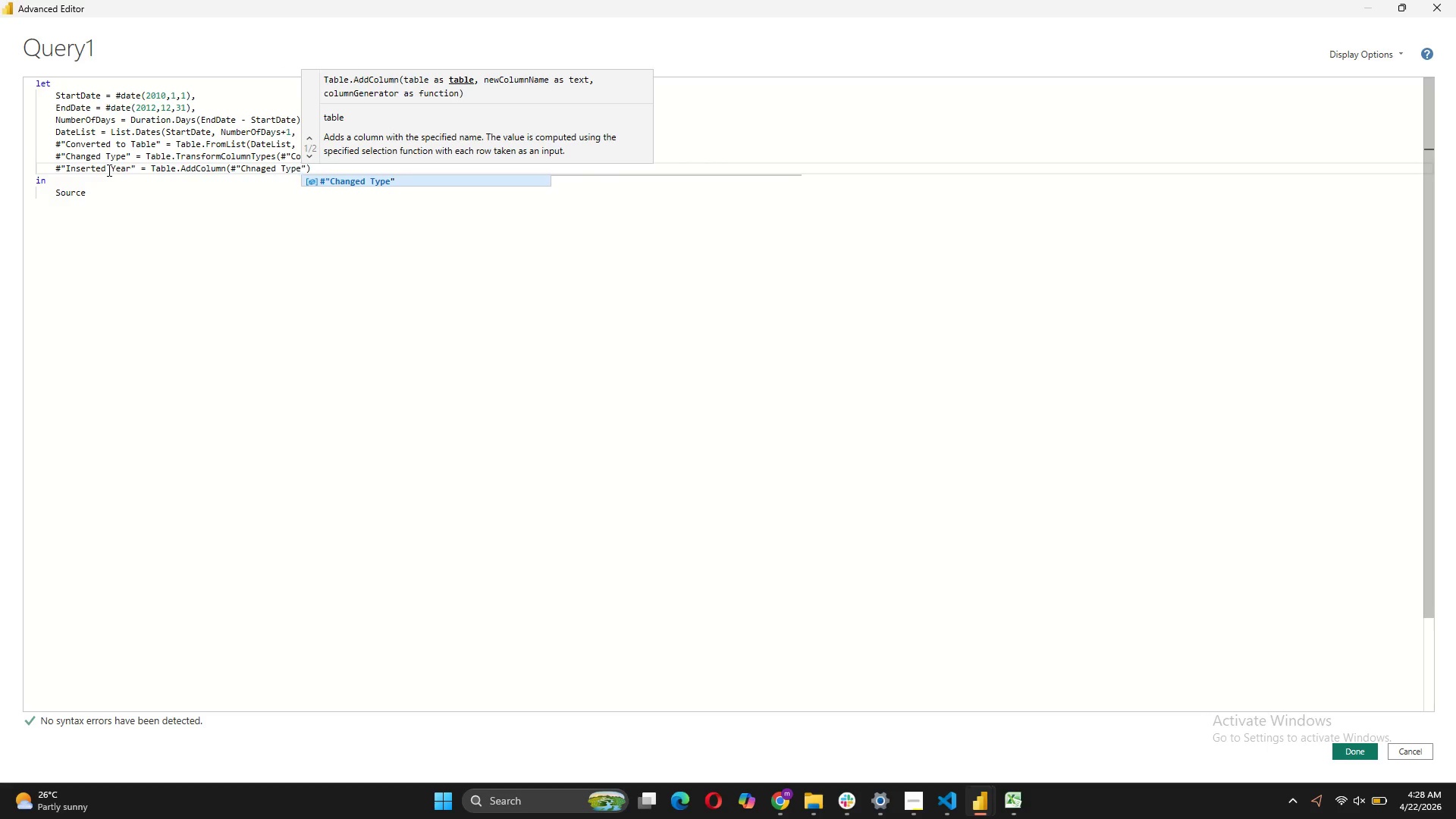 
key(ArrowRight)
 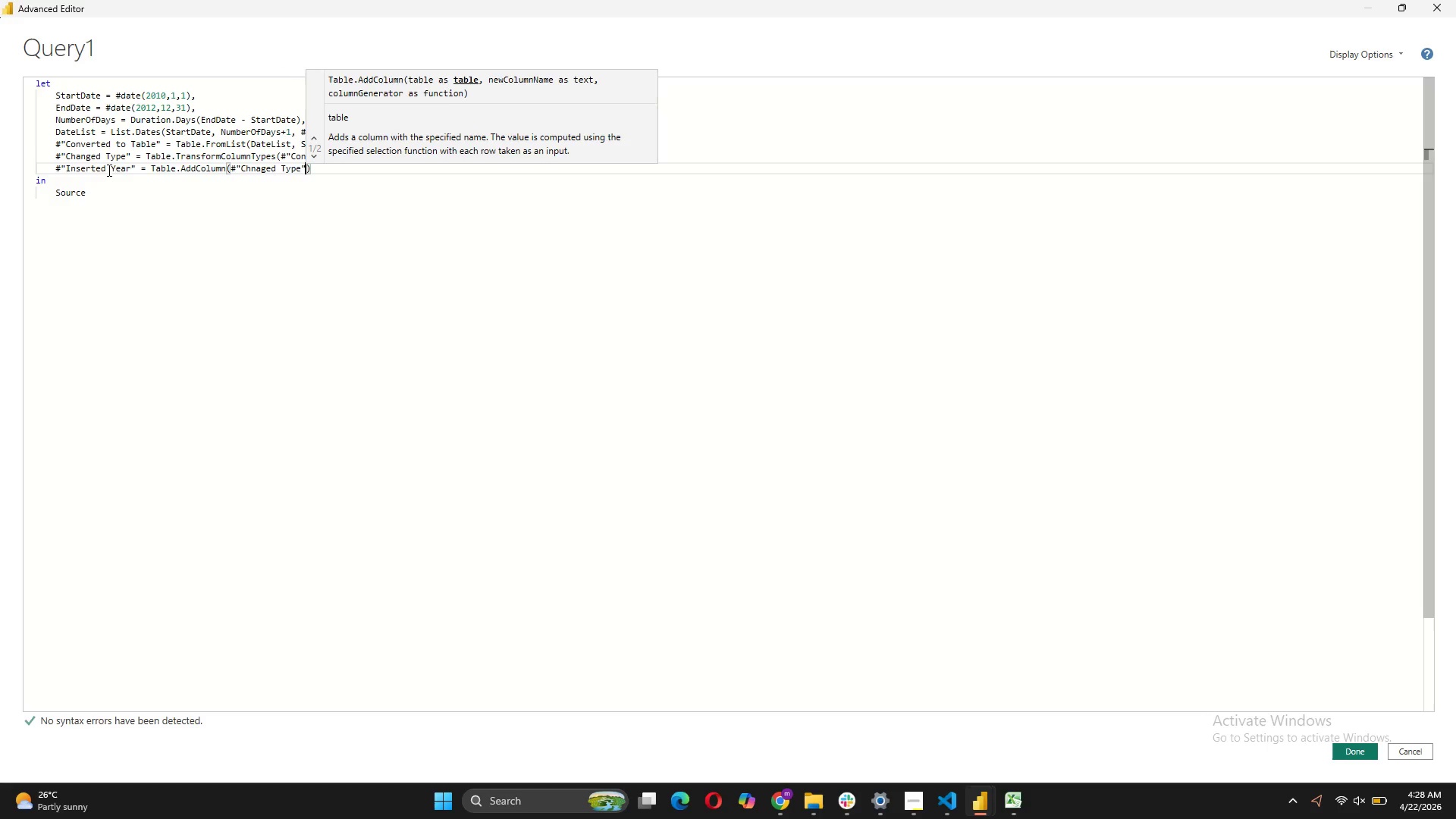 
hold_key(key=Comma, duration=6.2)
 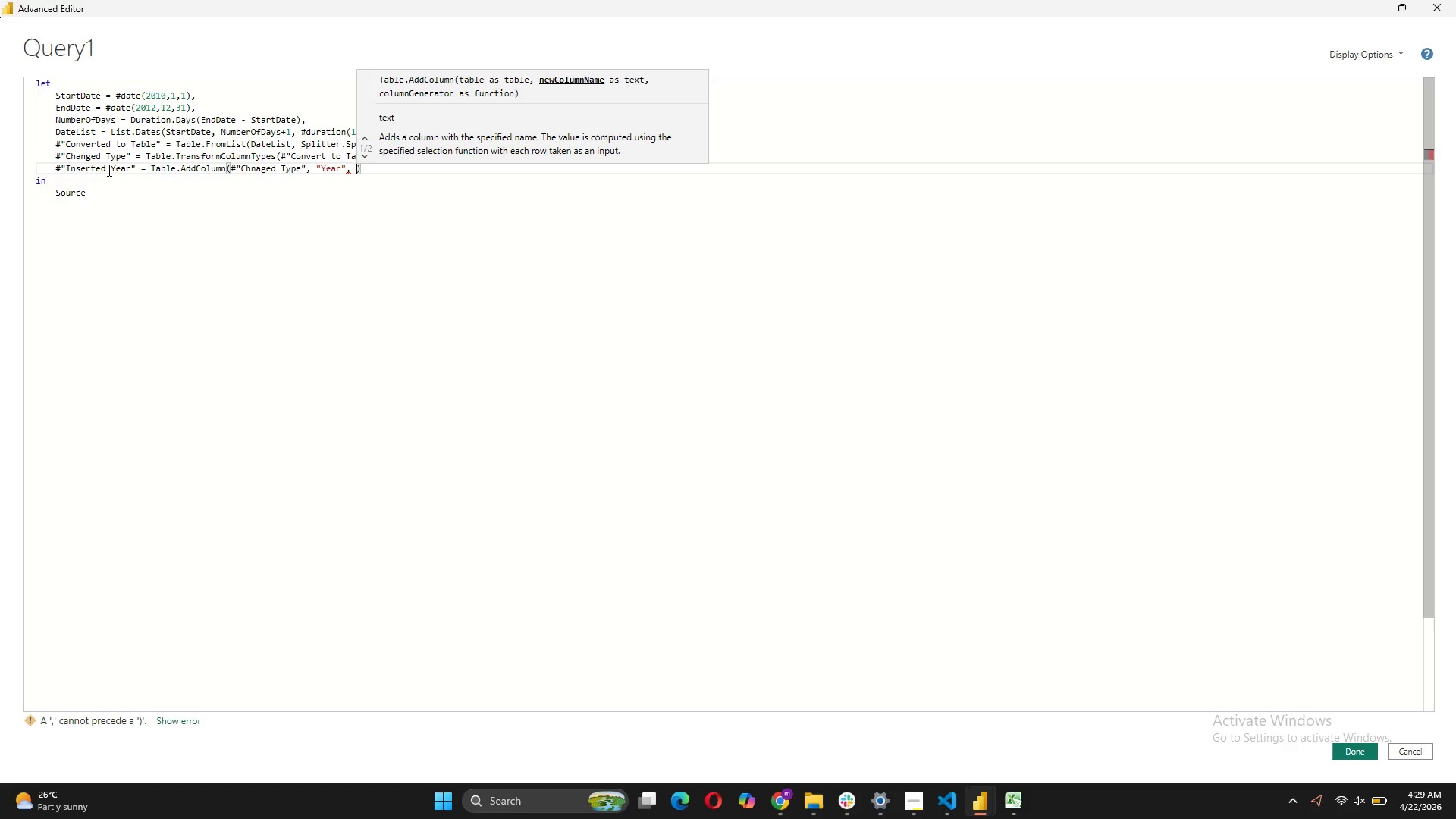 
type( "Year)
 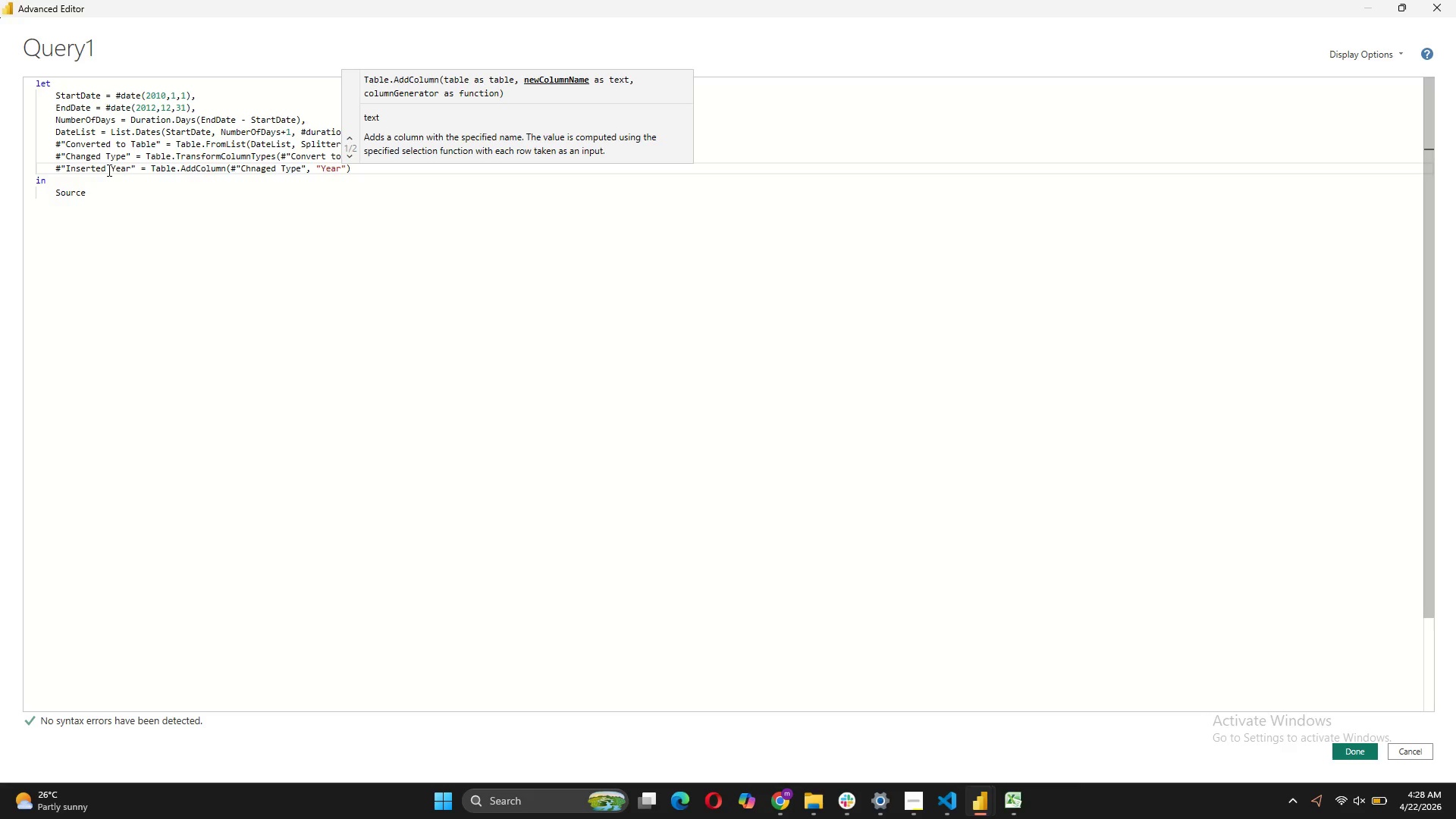 
key(ArrowRight)
 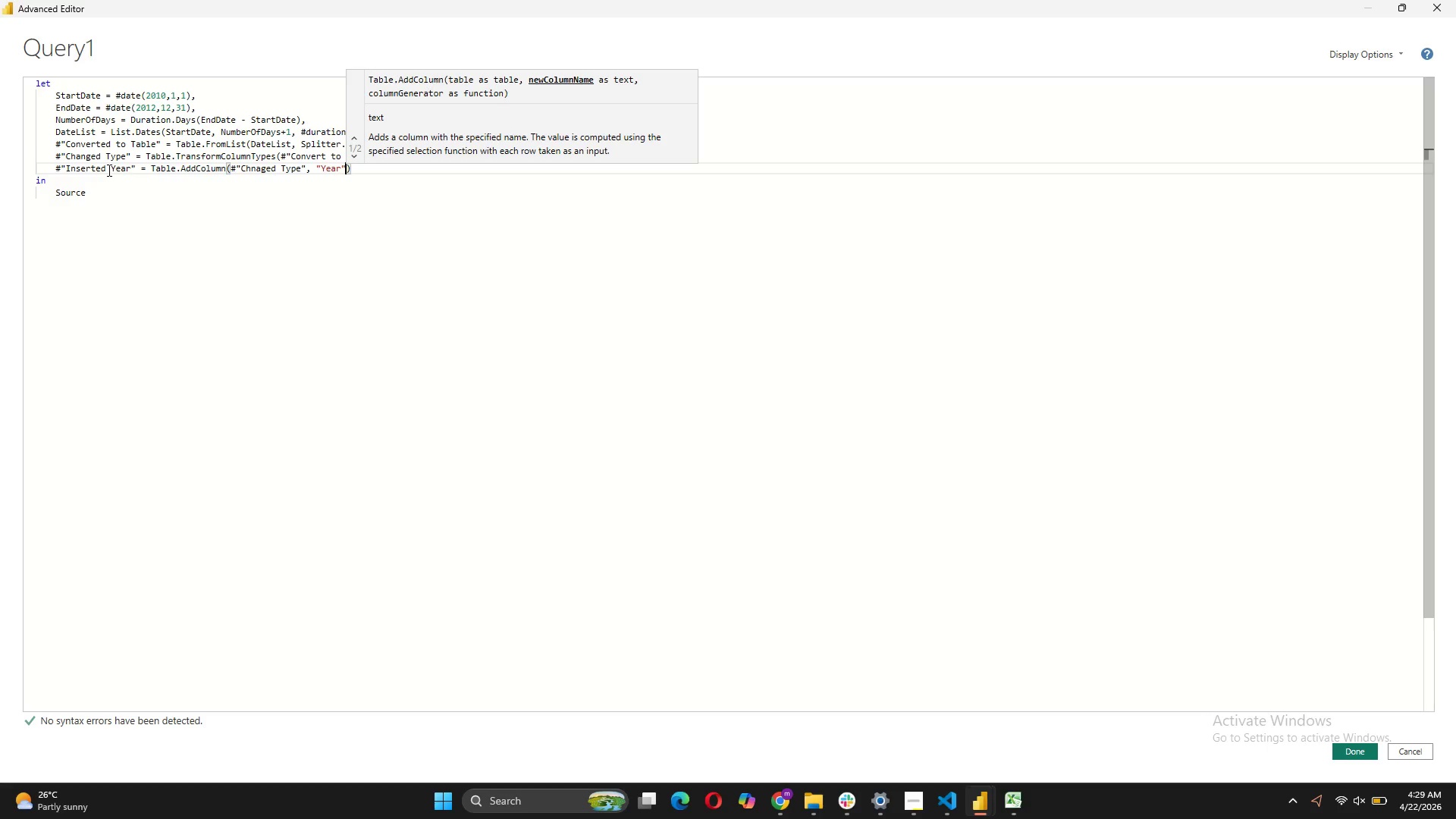 
hold_key(key=Comma, duration=16.64)
 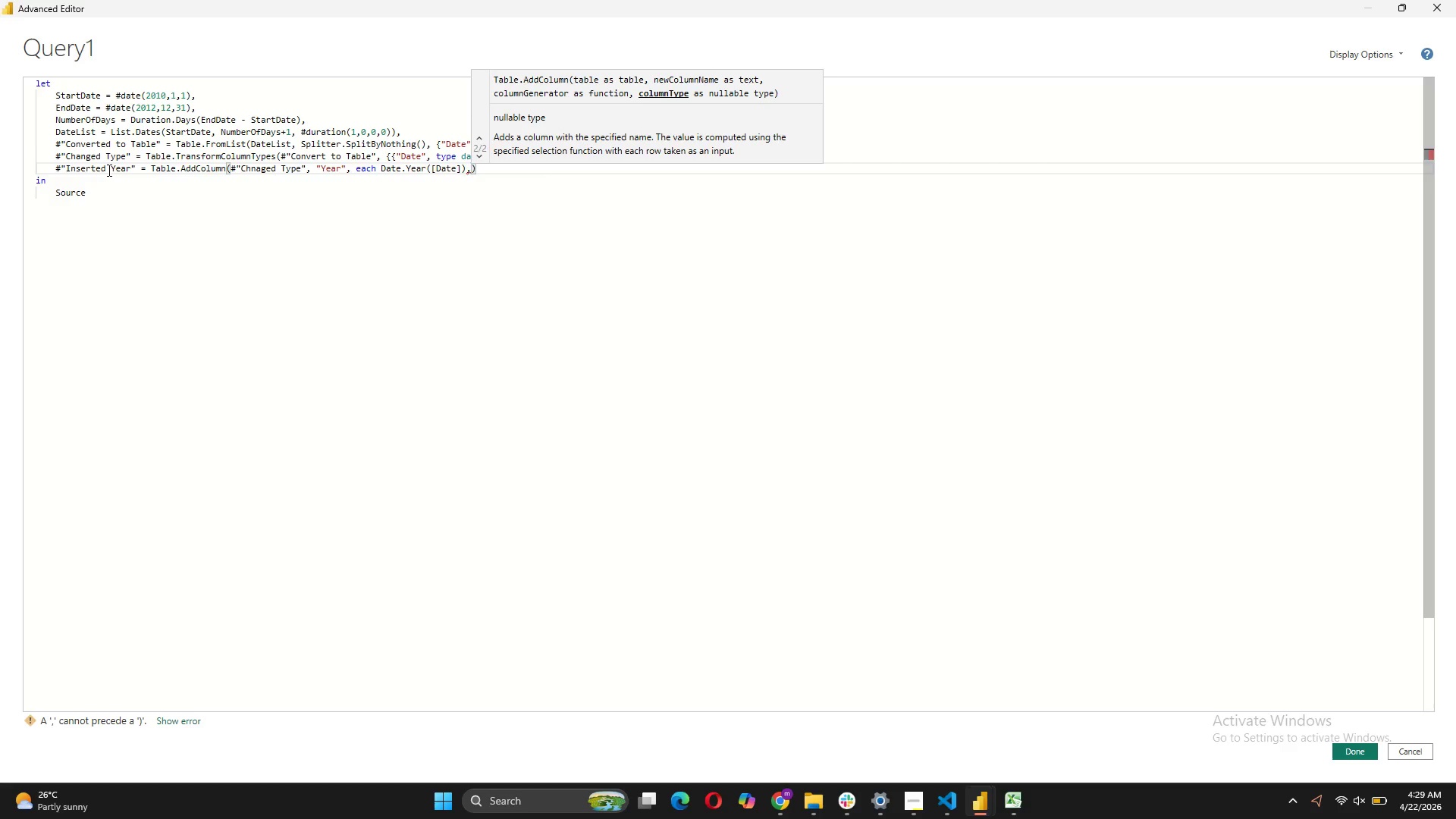 
type( each Date.Year([Date]))
 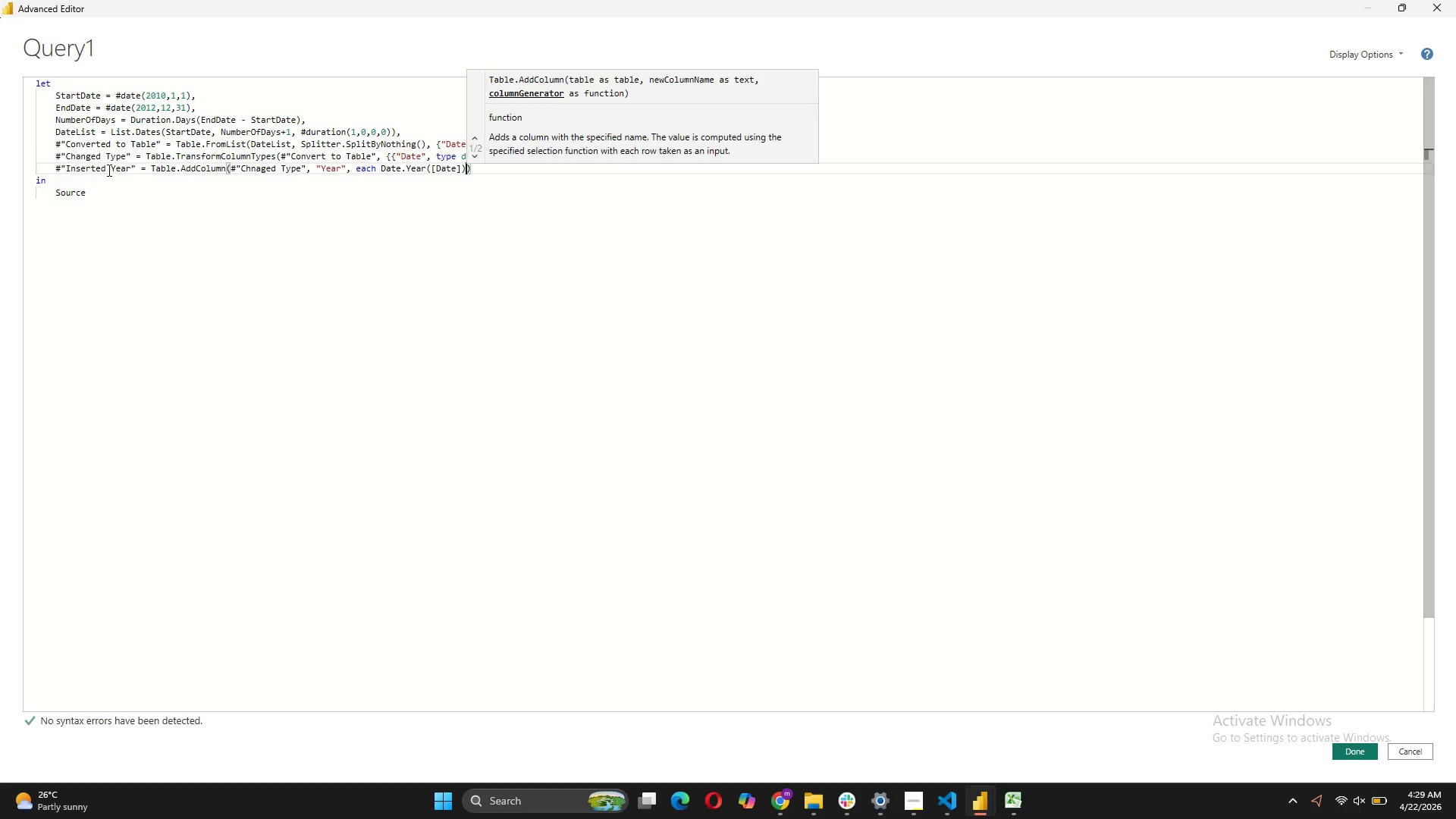 
wait(8.23)
 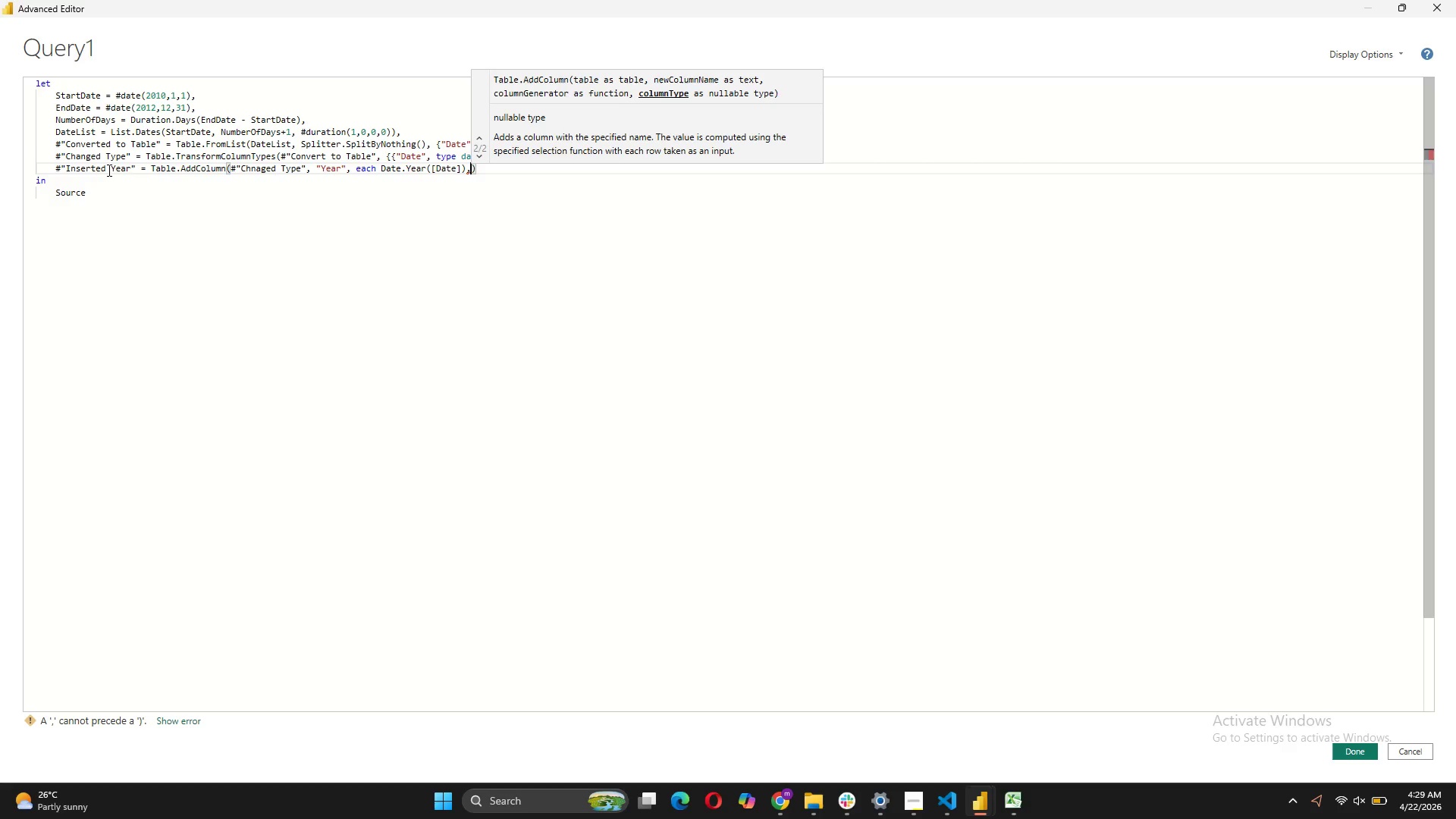 
type( Int64.Type)
 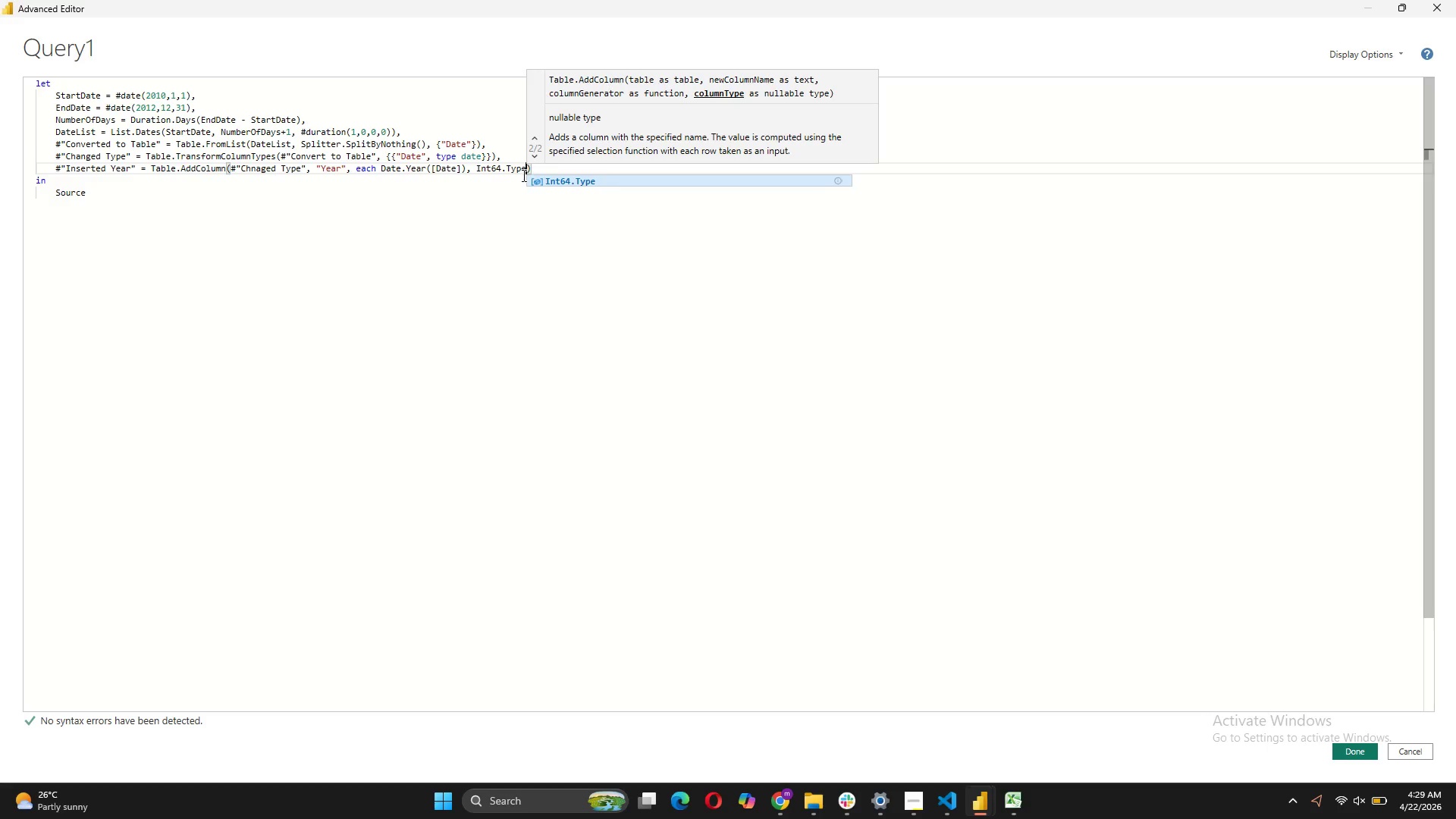 
left_click([537, 168])
 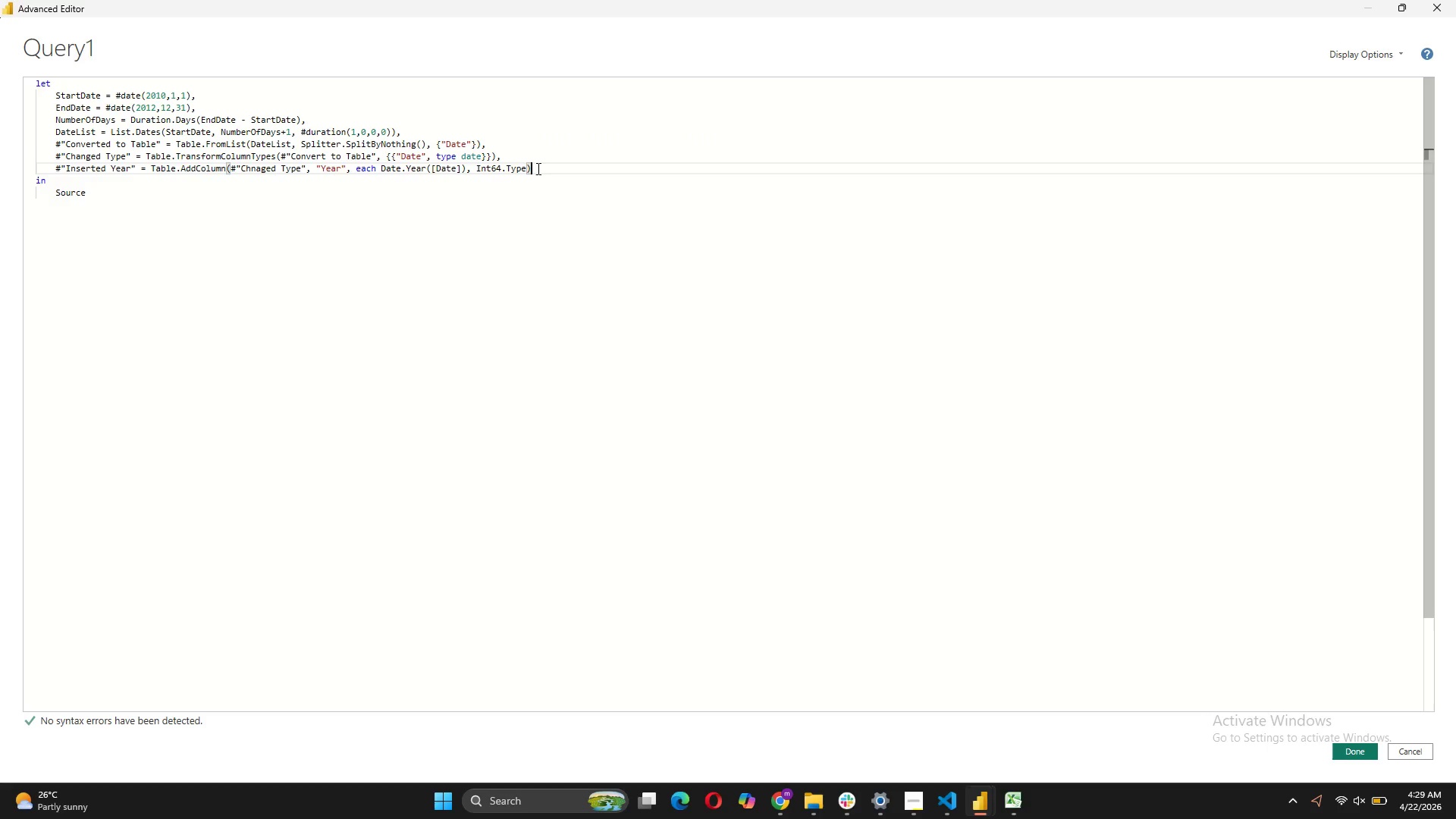 
key(Shift+Enter)
 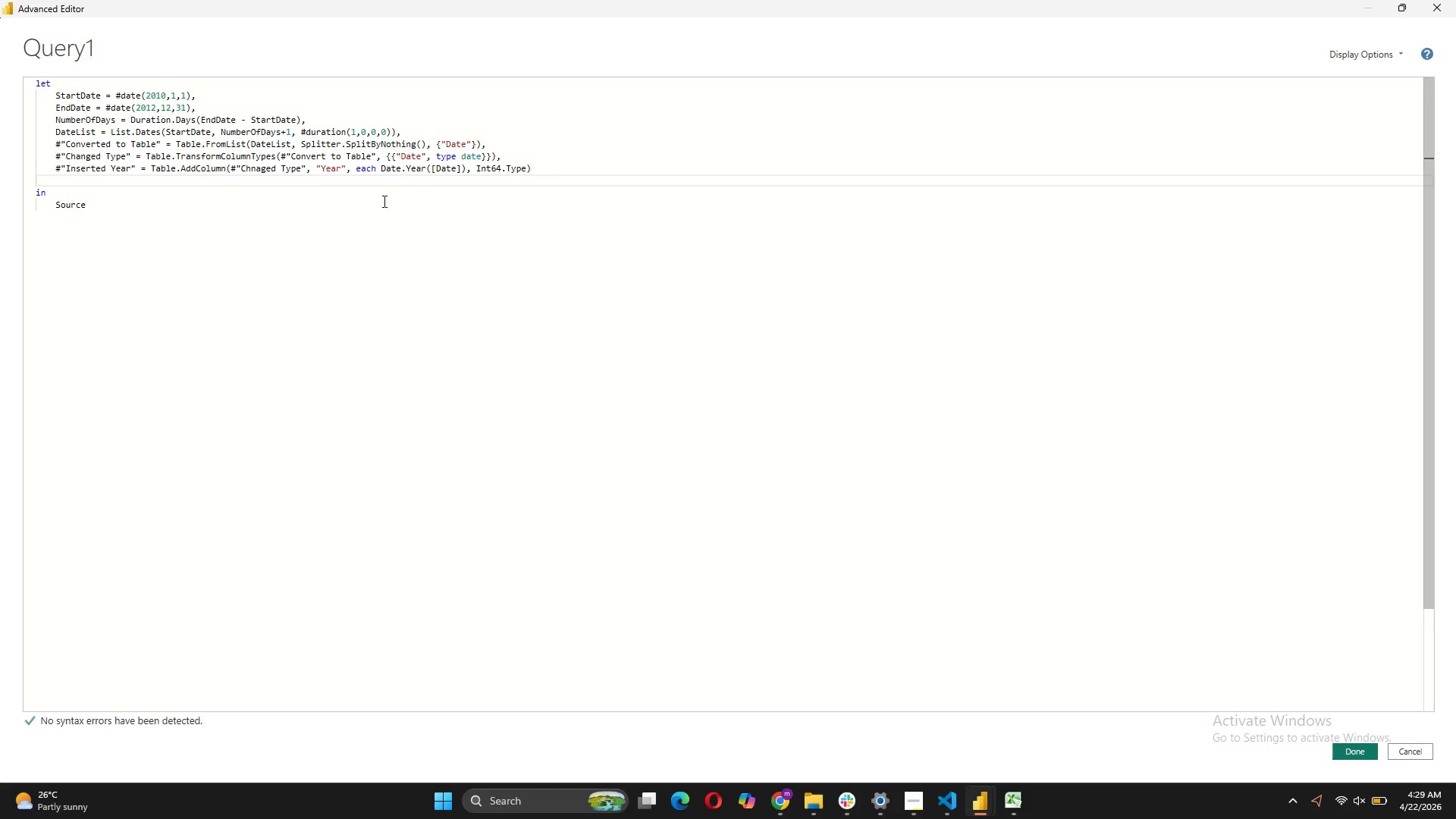 
wait(14.02)
 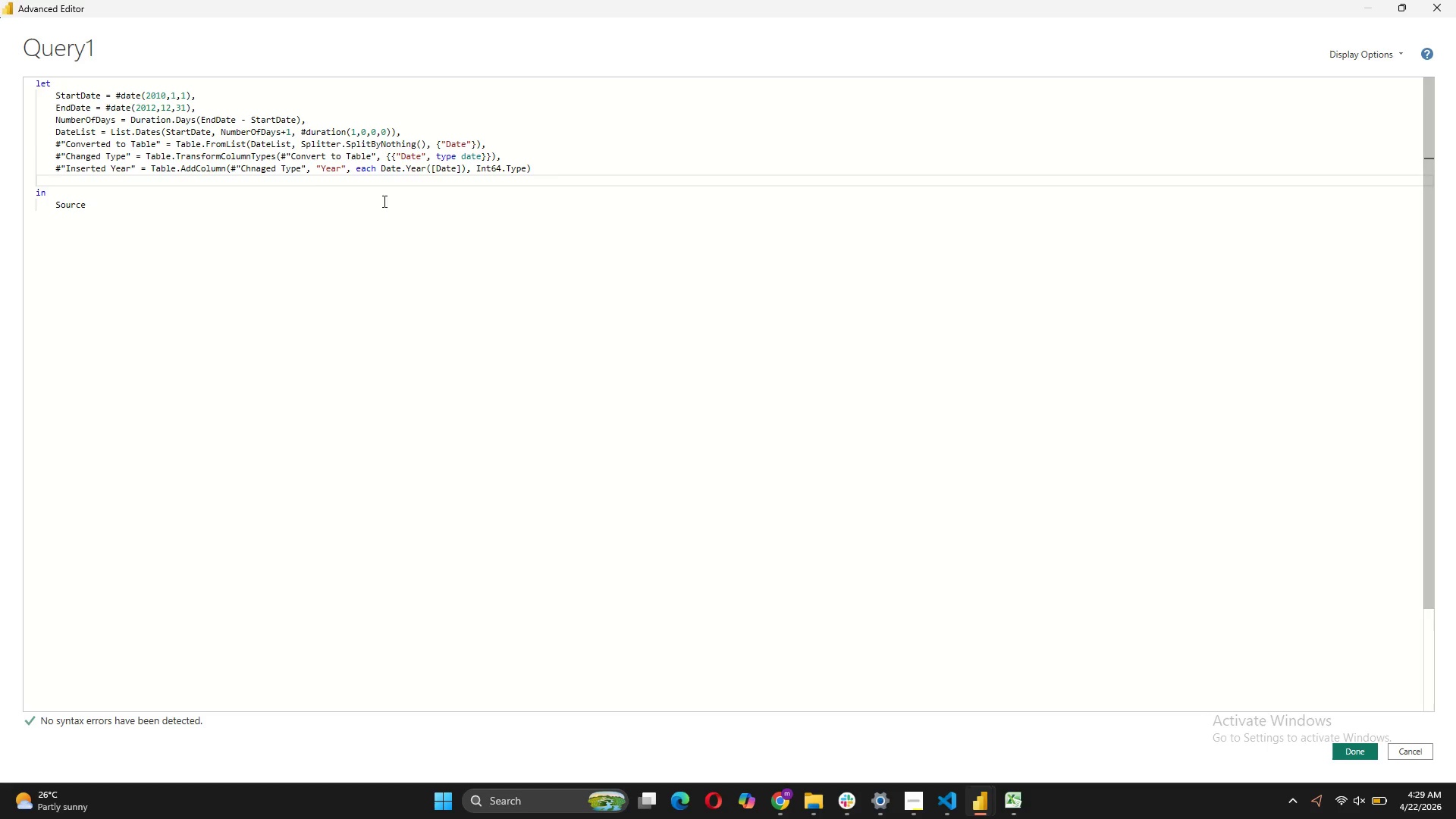 
left_click_drag(start_coordinate=[538, 169], to_coordinate=[55, 165])
 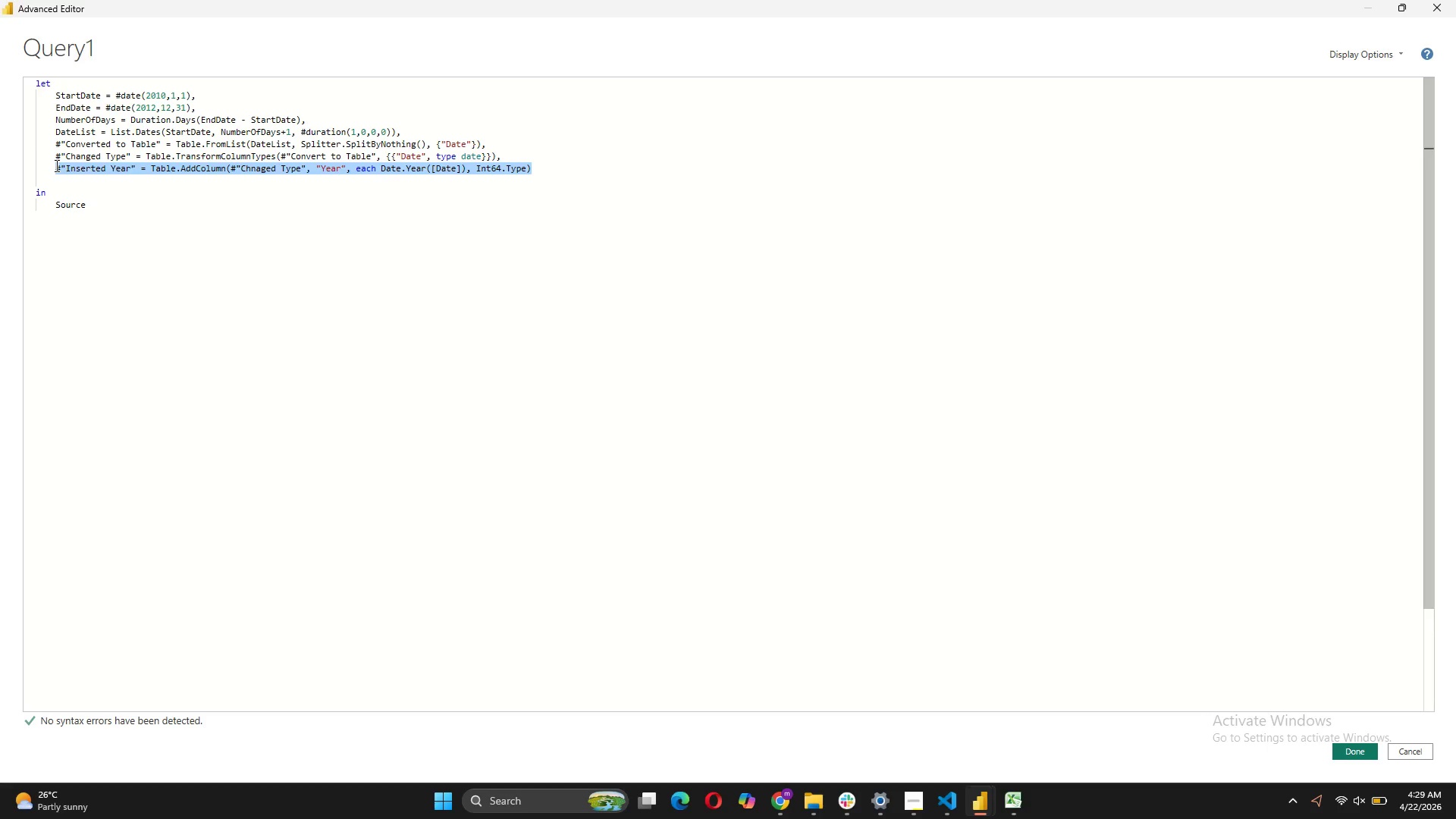 
key(Control+C)
 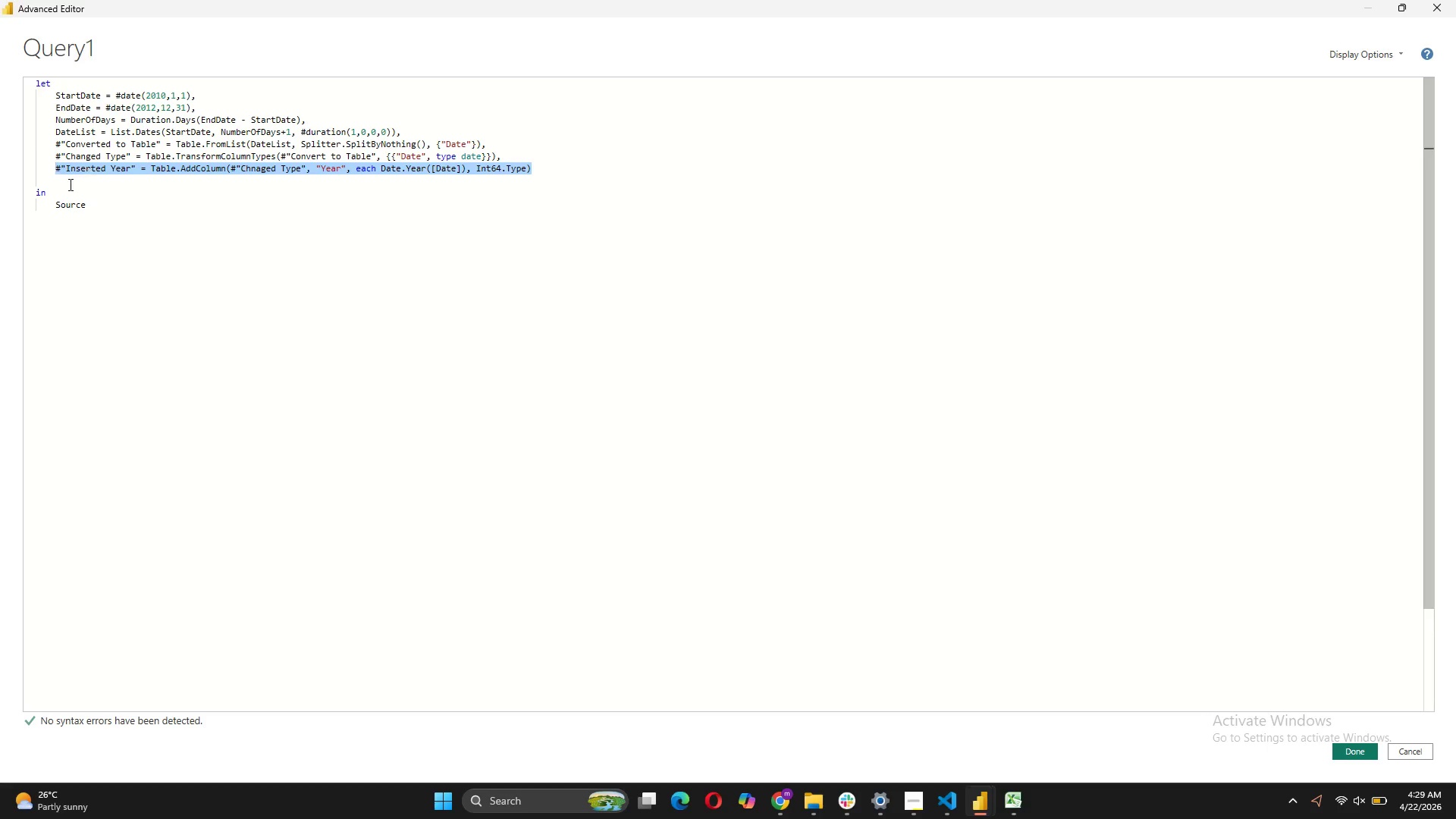 
left_click([67, 185])
 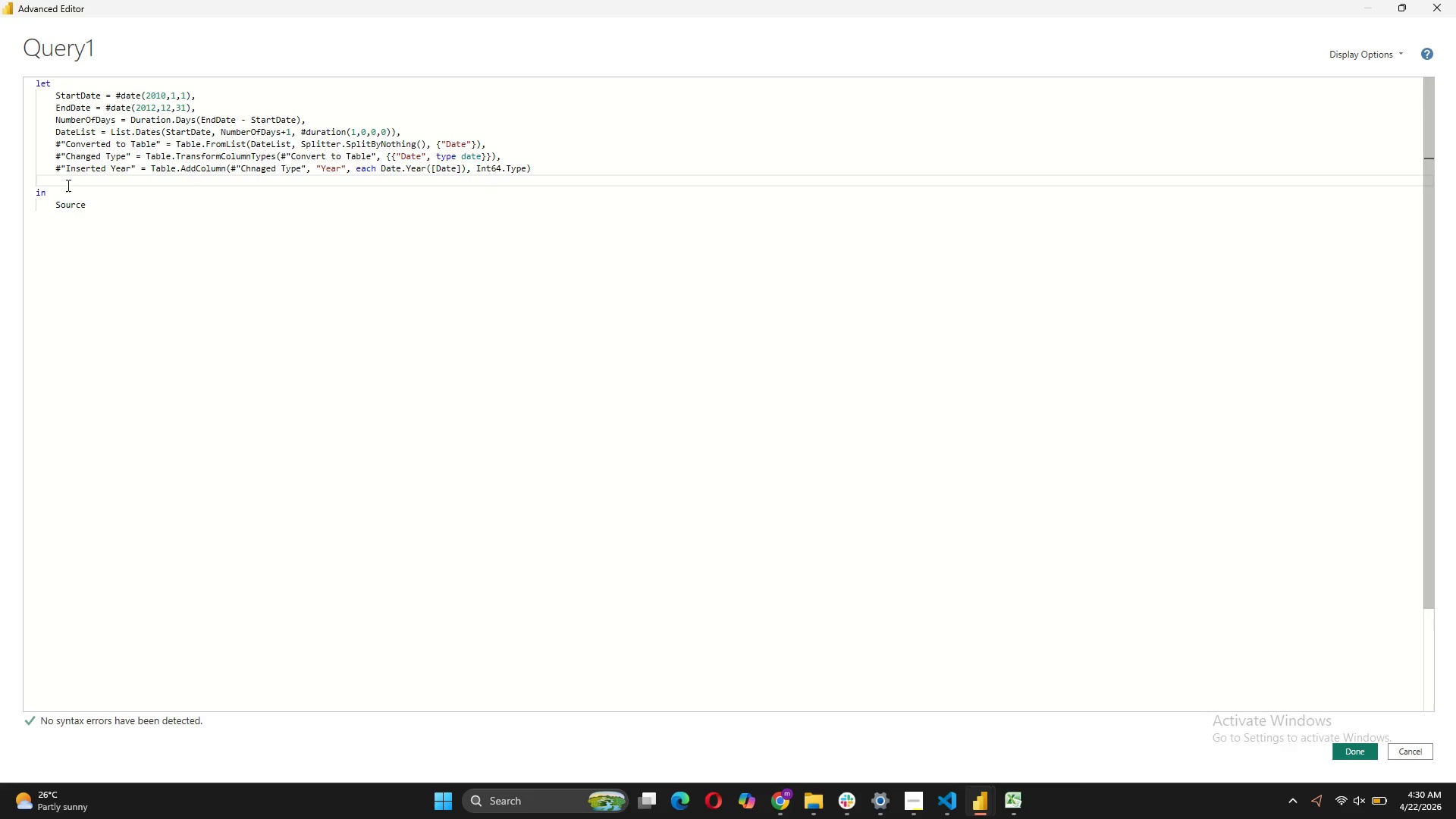 
key(Control+V)
 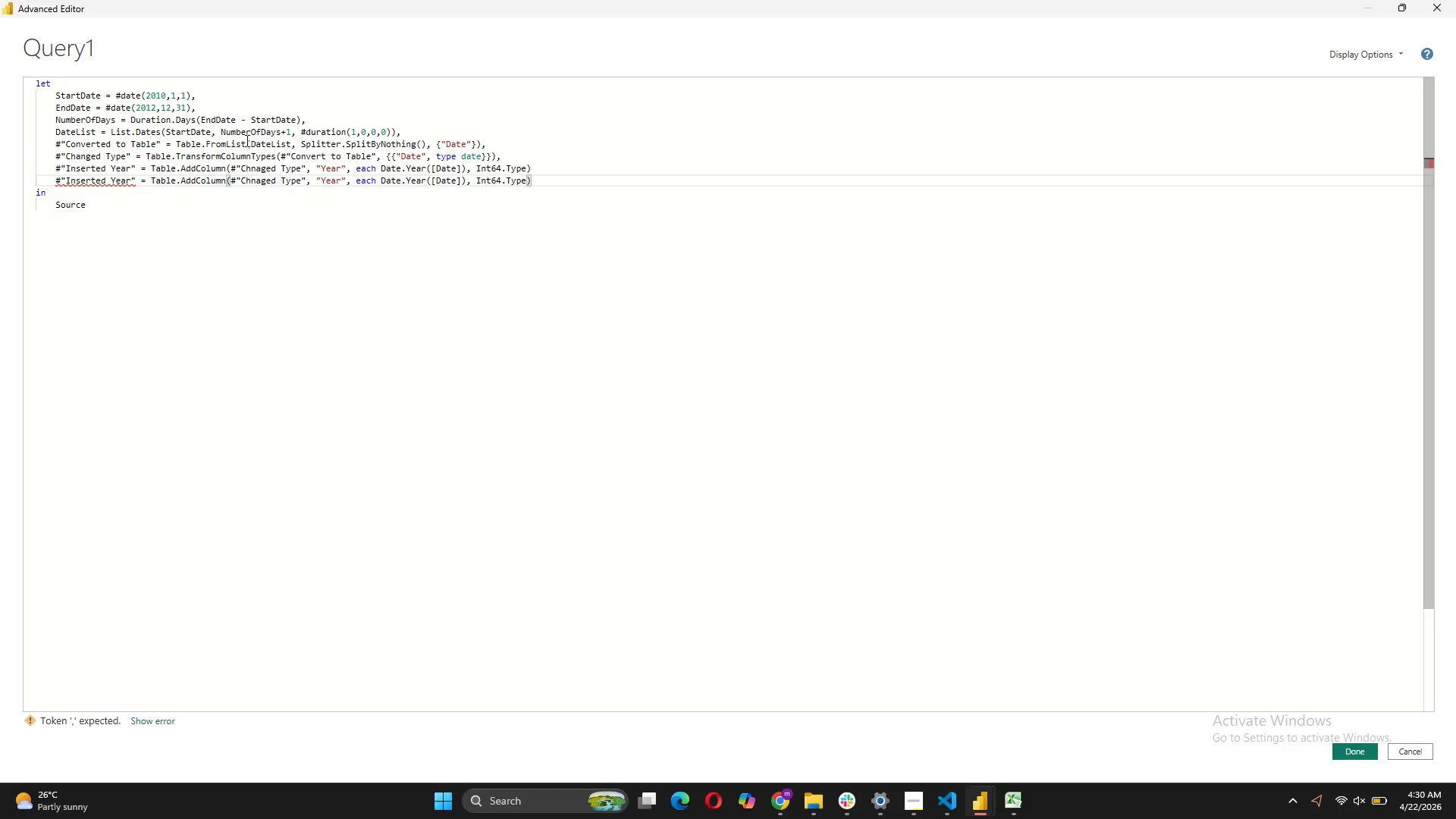 
wait(5.14)
 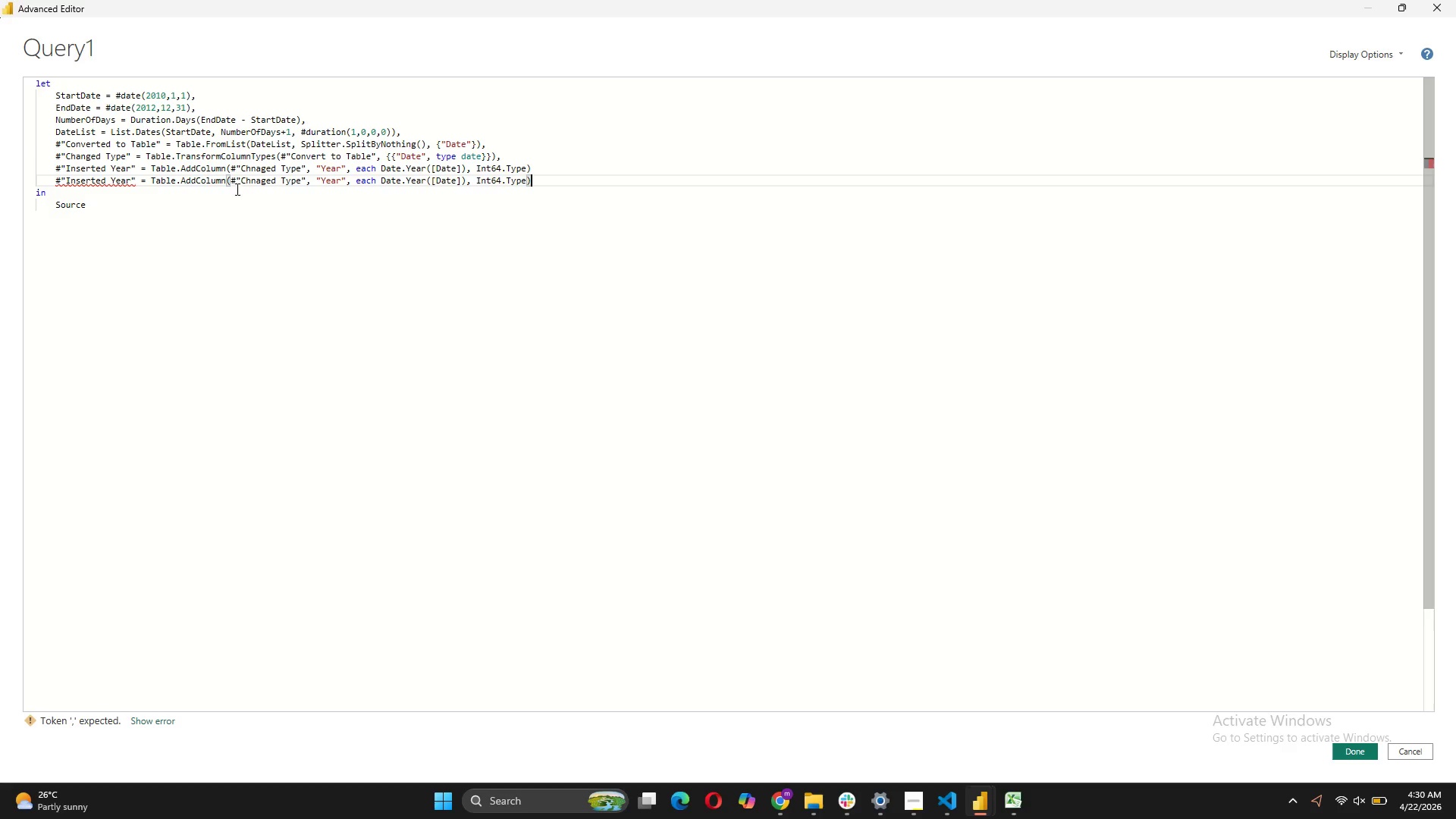 
mouse_move([289, 128])
 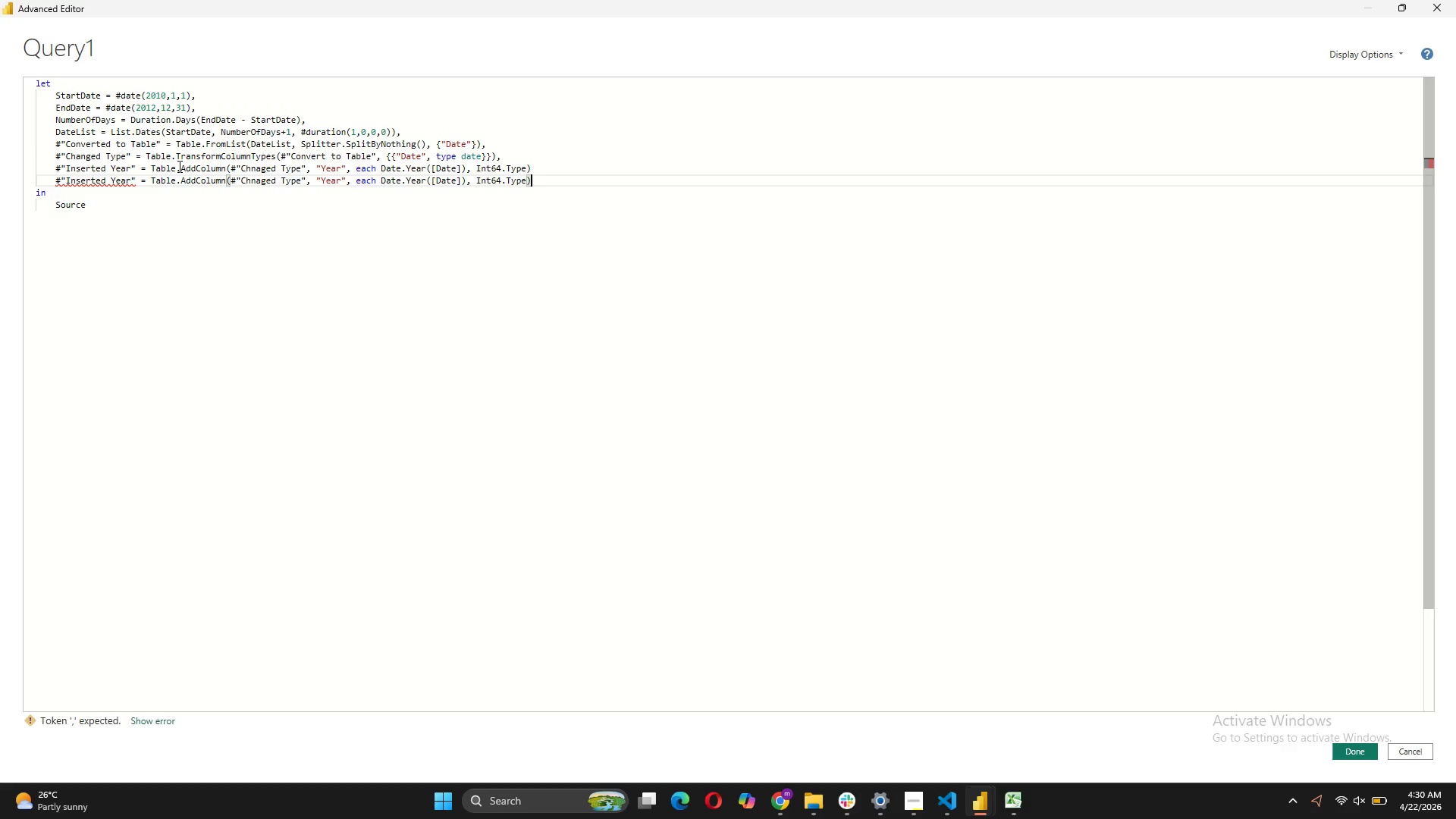 
wait(6.41)
 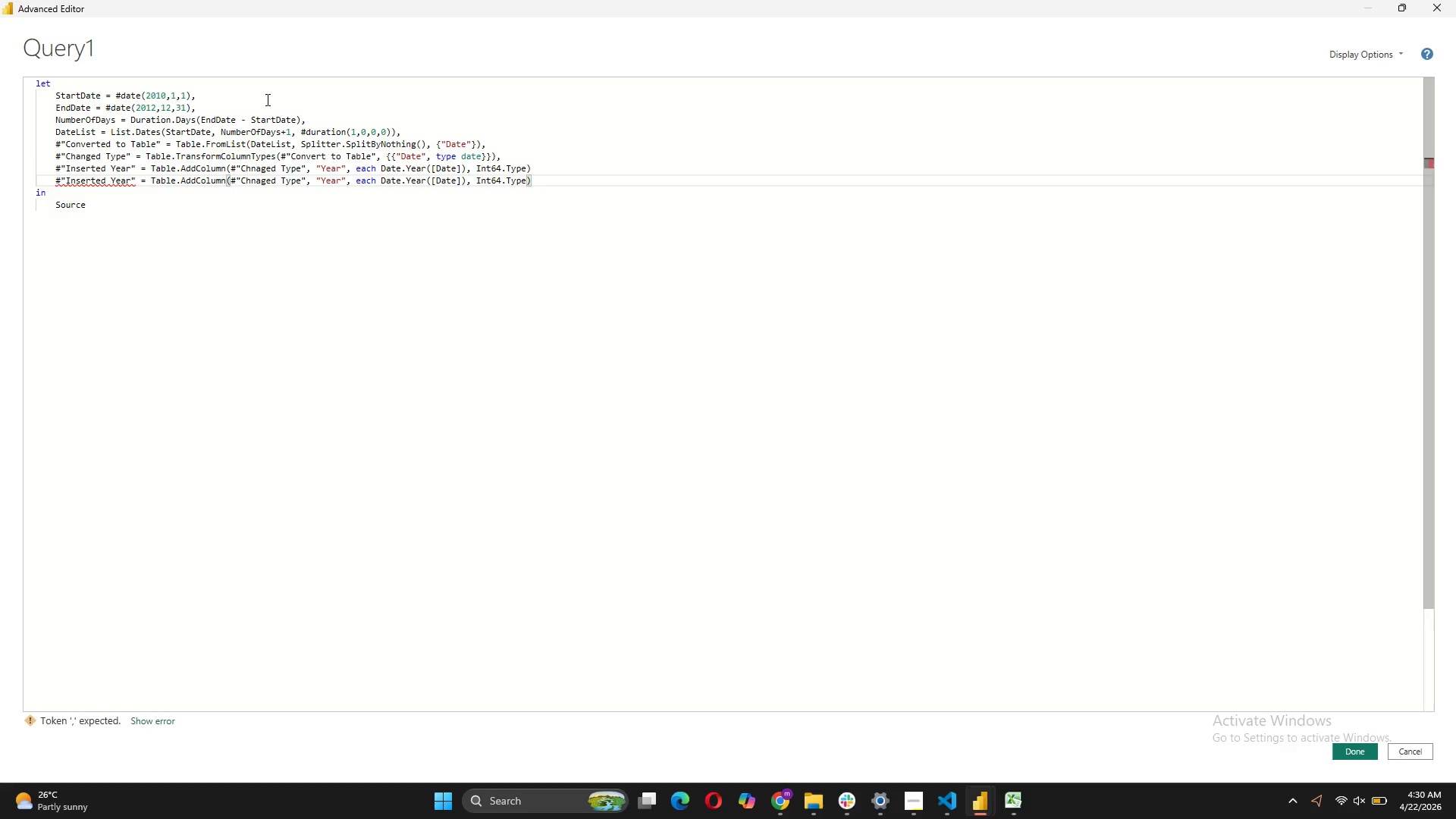 
left_click([130, 184])
 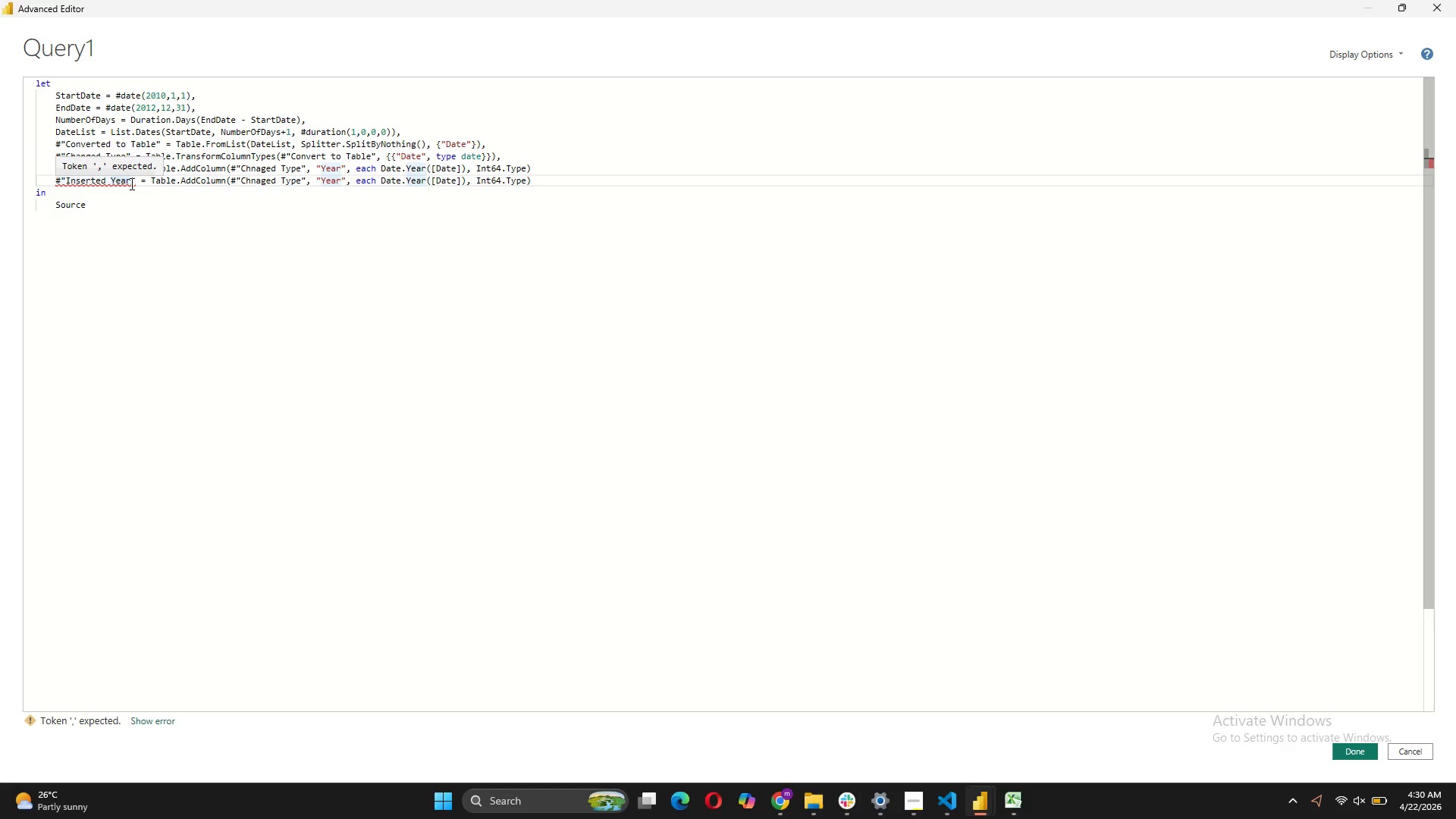 
key(Backspace)
key(Backspace)
key(Backspace)
key(Backspace)
type(Month)
 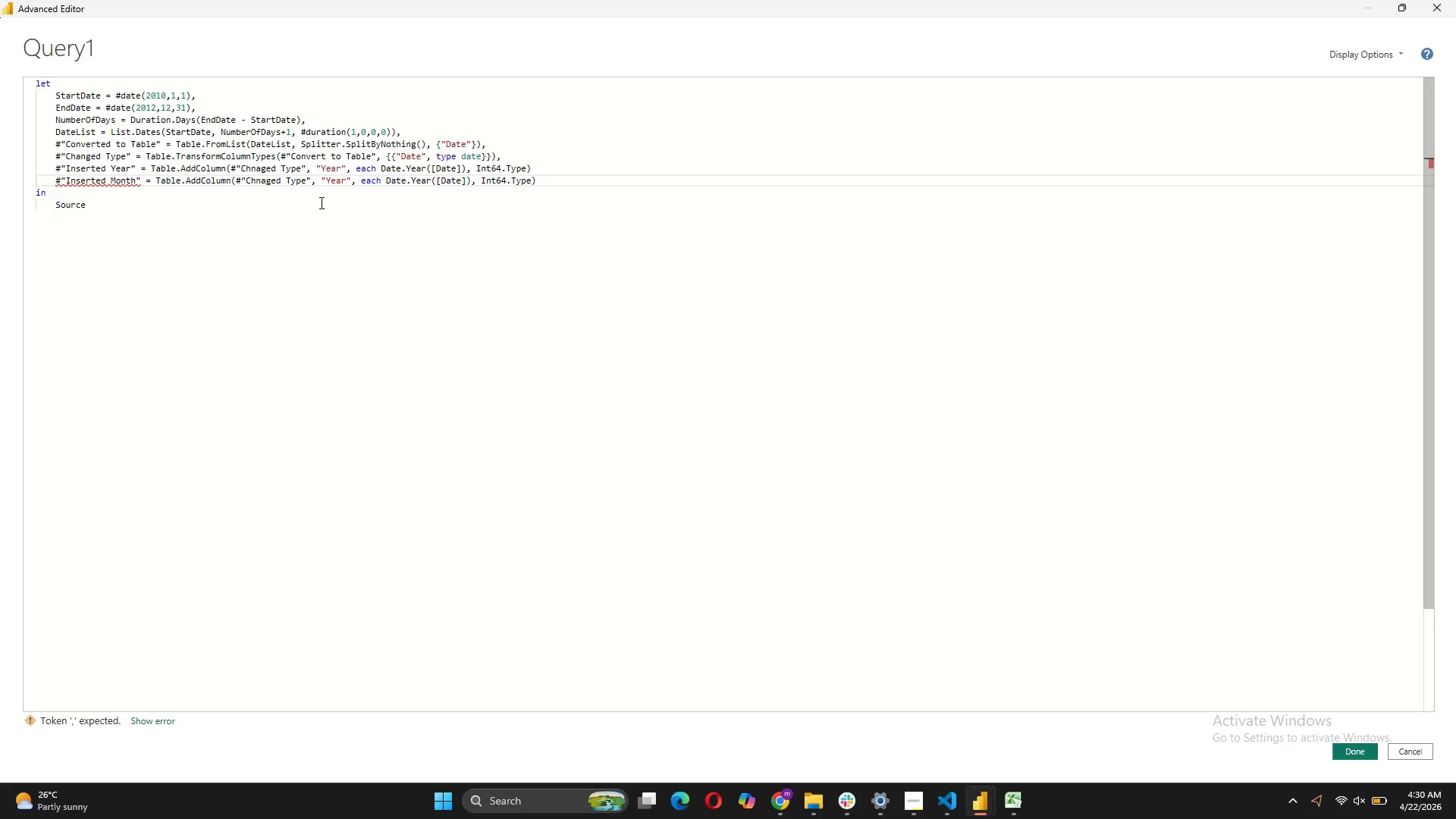 
scroll: coordinate [320, 202], scroll_direction: down, amount: 2.0
 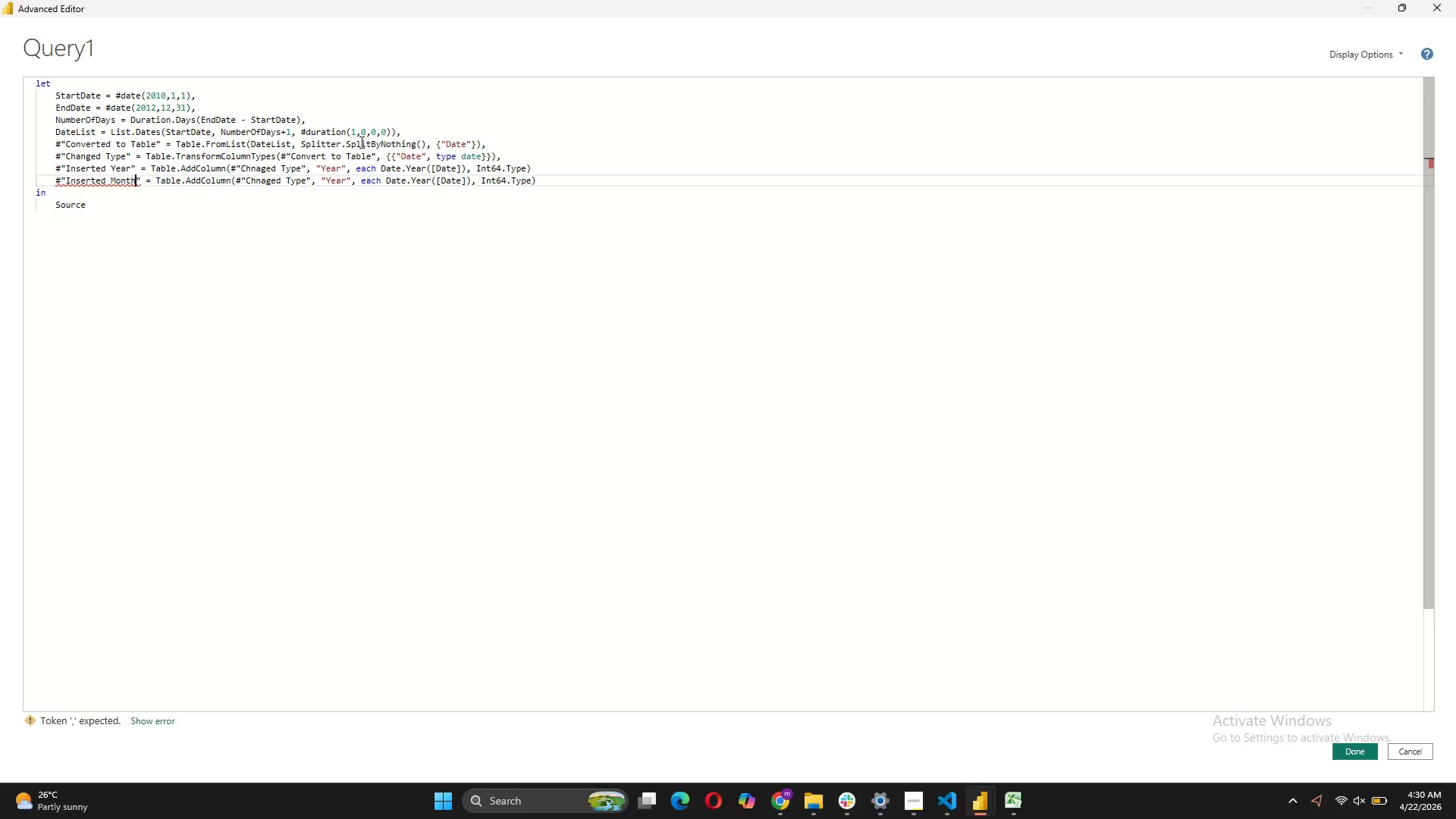 
wait(18.47)
 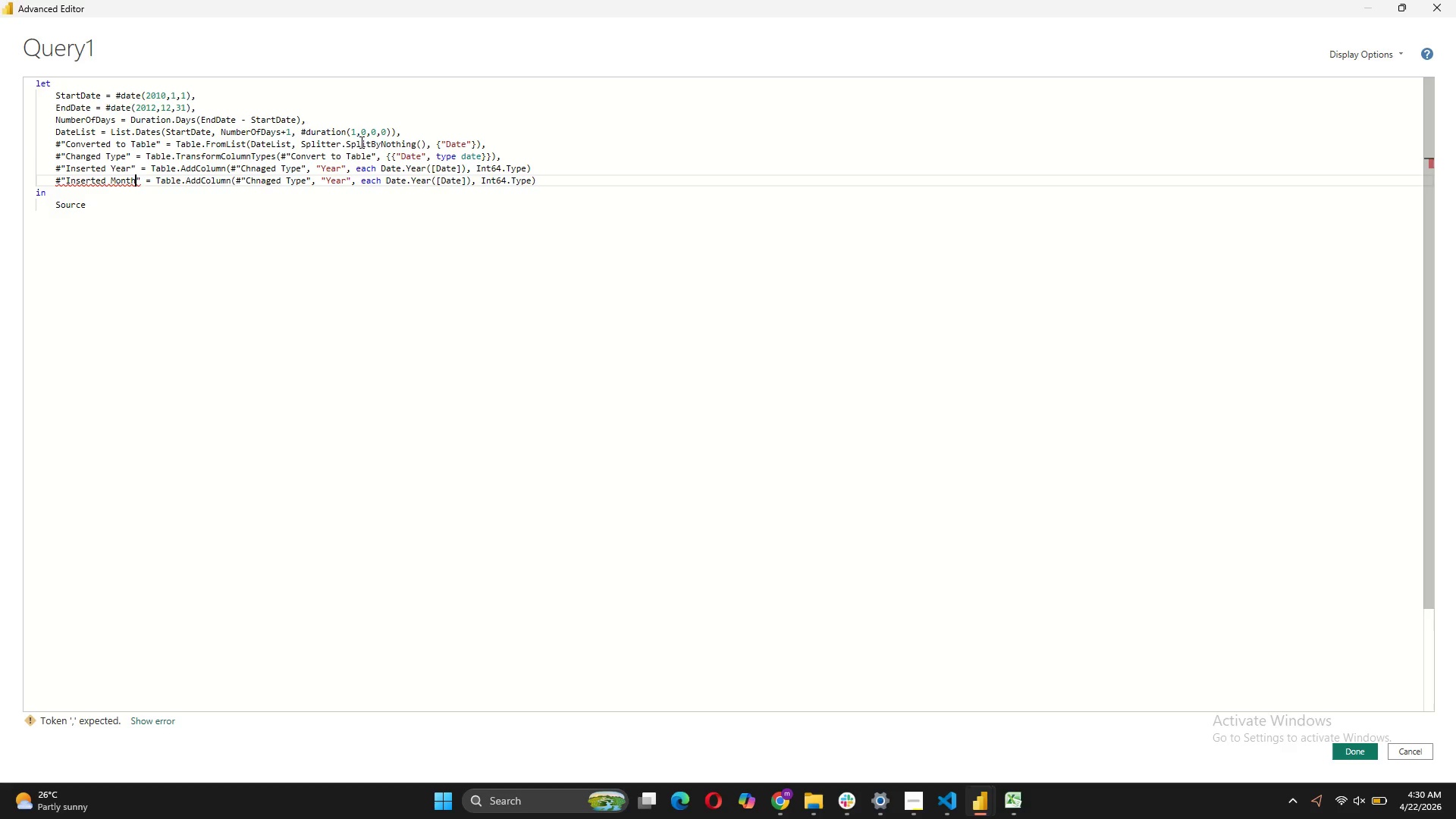 
left_click([262, 169])
 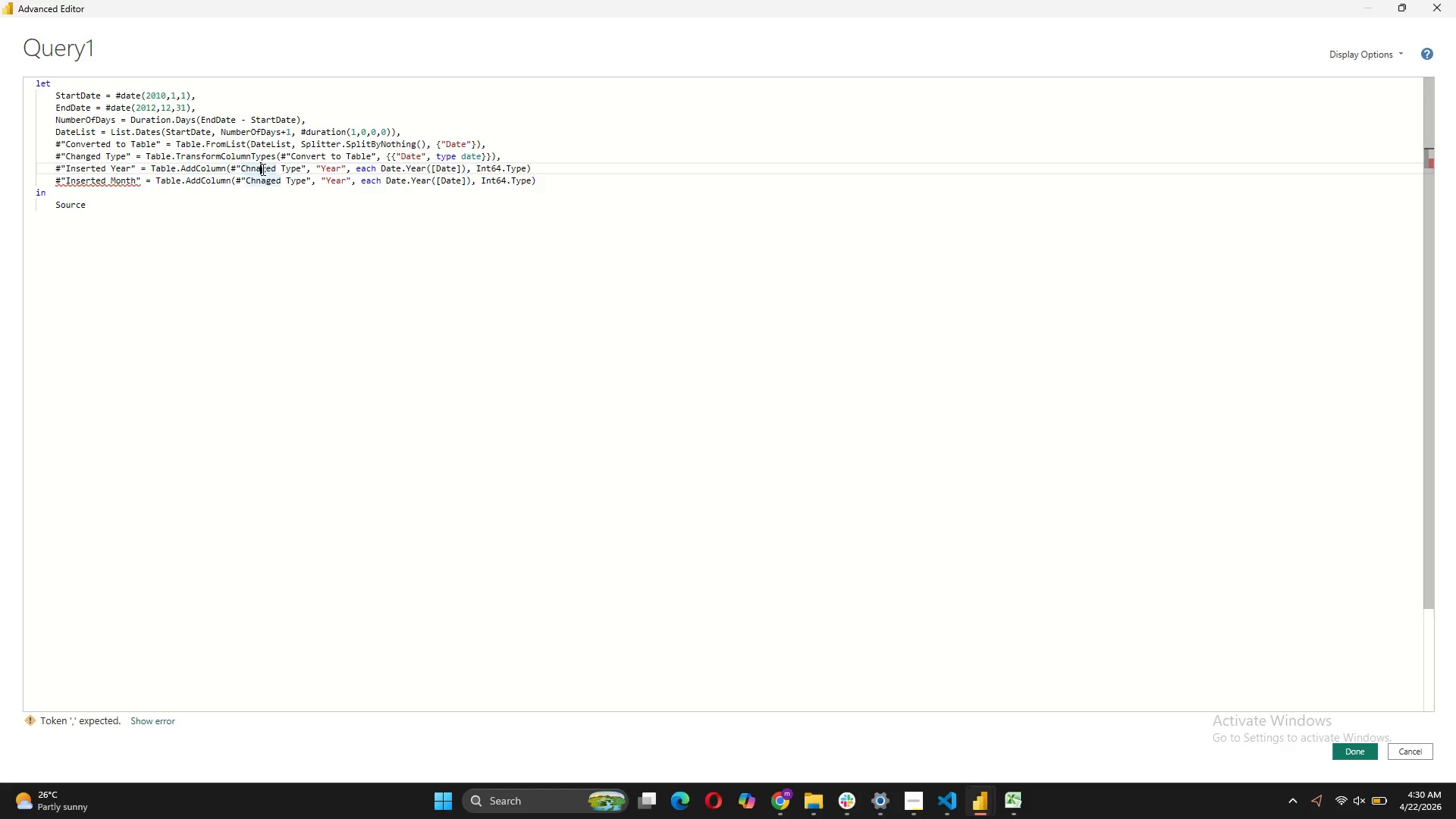 
key(Backspace)
key(Backspace)
type(an)
 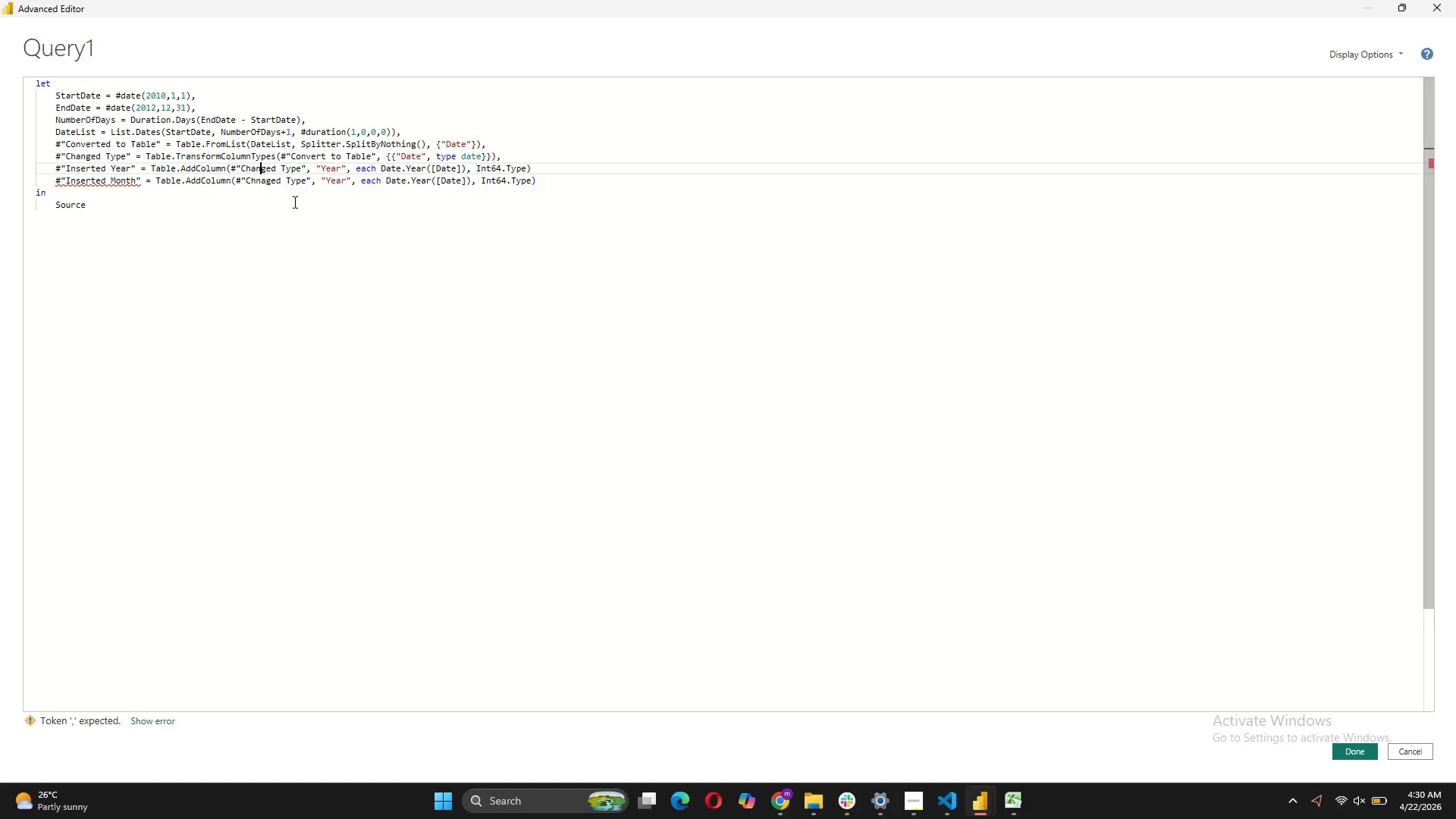 
wait(8.22)
 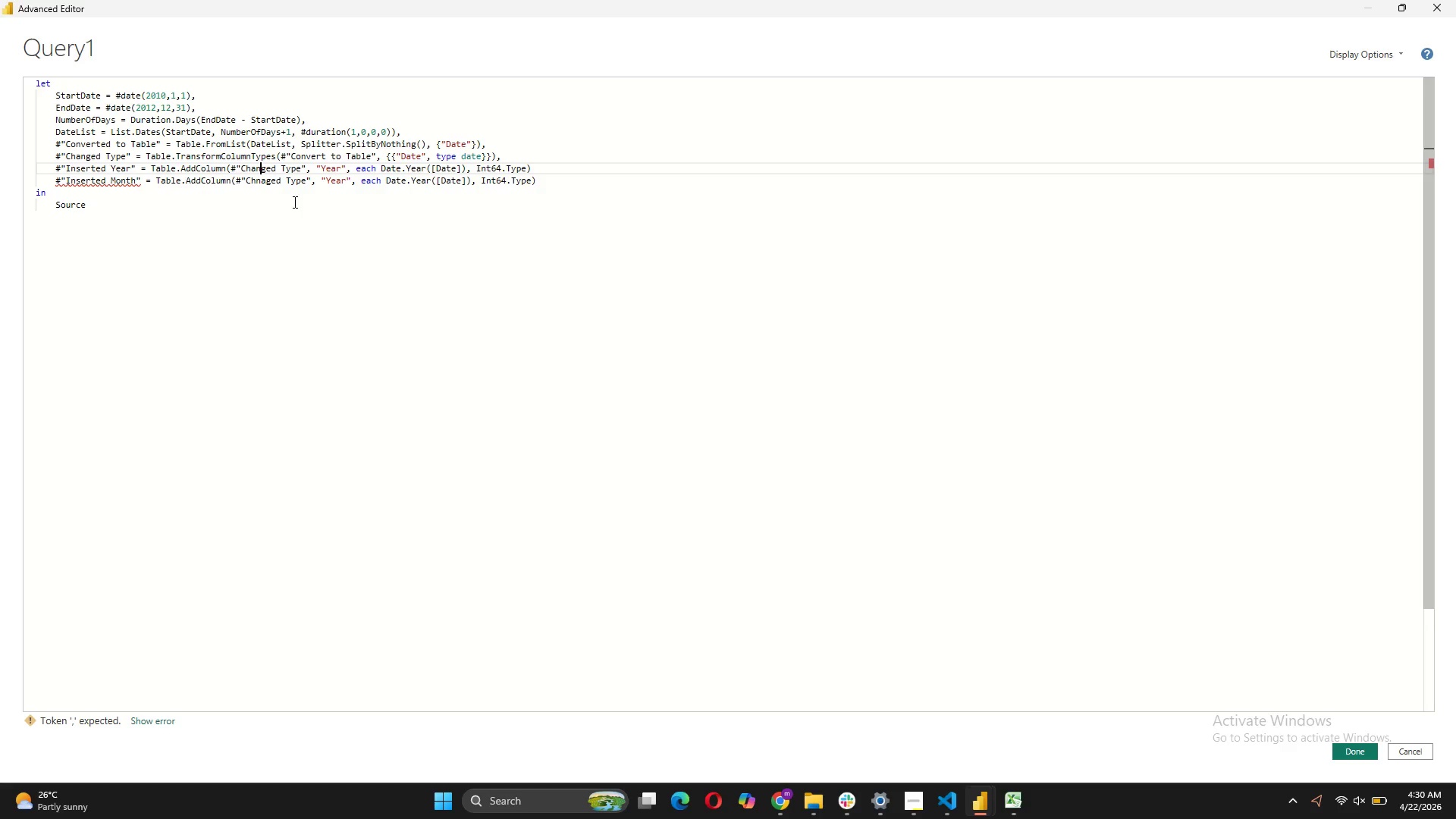 
left_click_drag(start_coordinate=[307, 180], to_coordinate=[246, 183])
 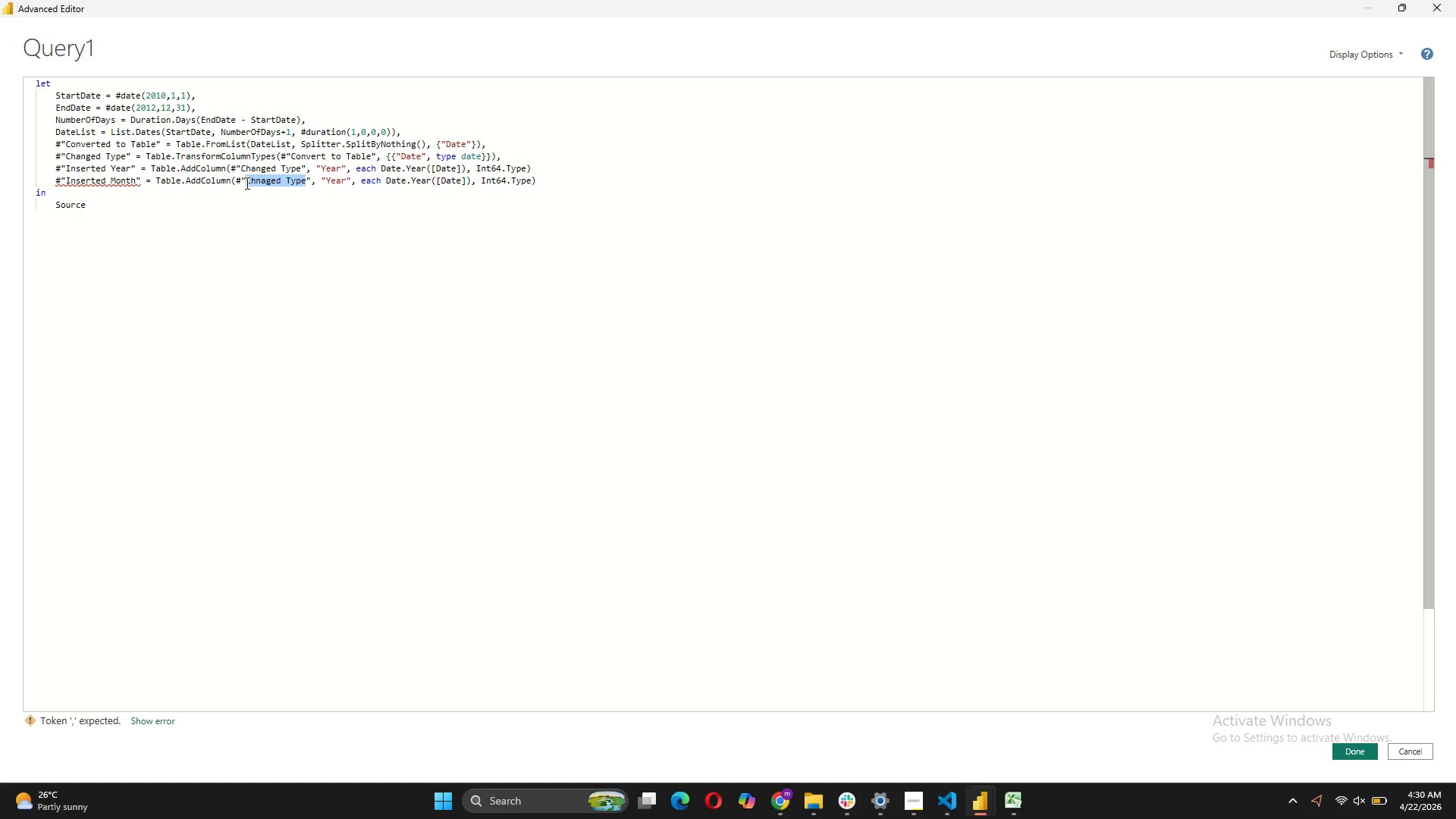 
type(Inserted Year)
 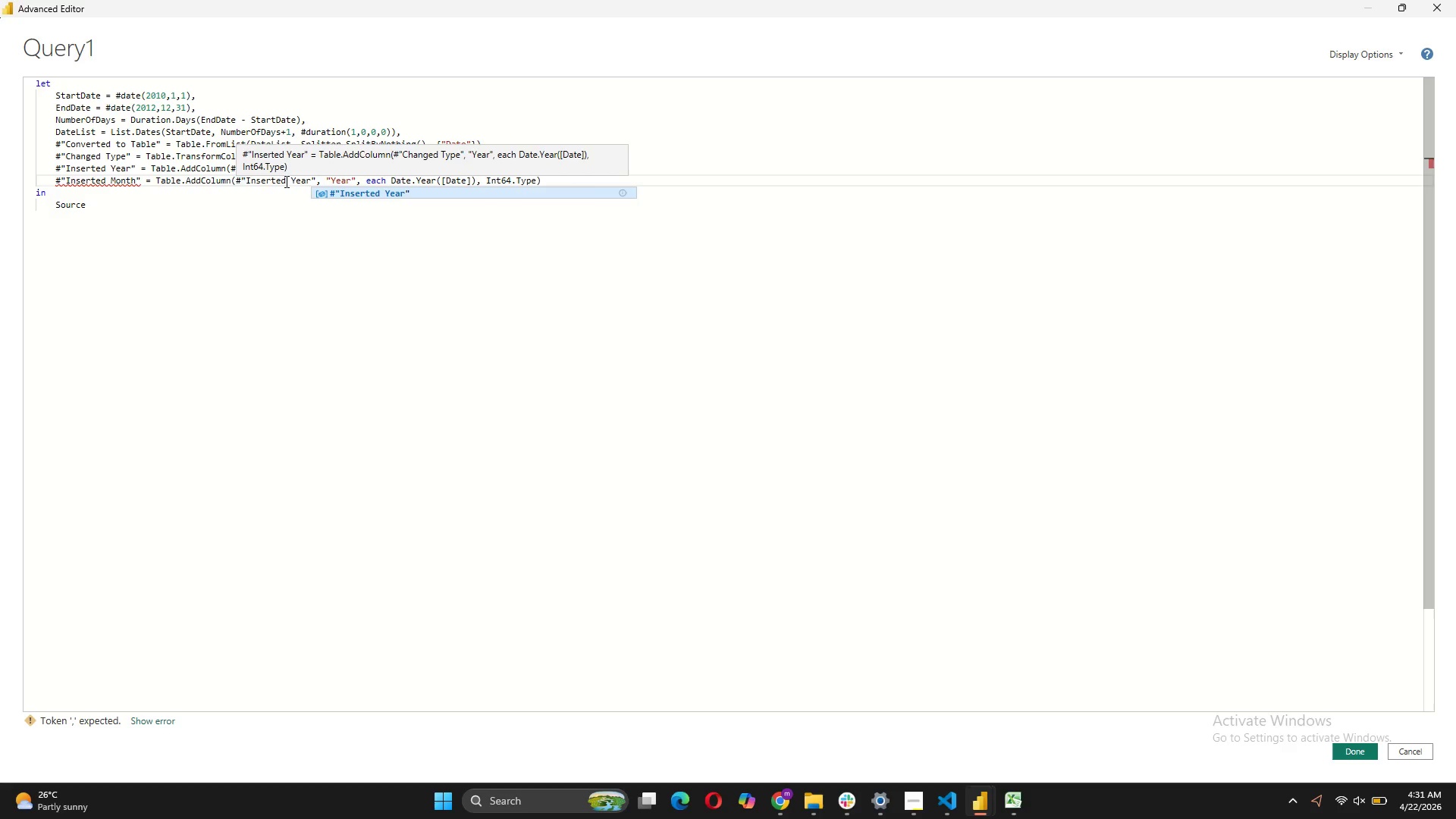 
left_click([272, 195])
 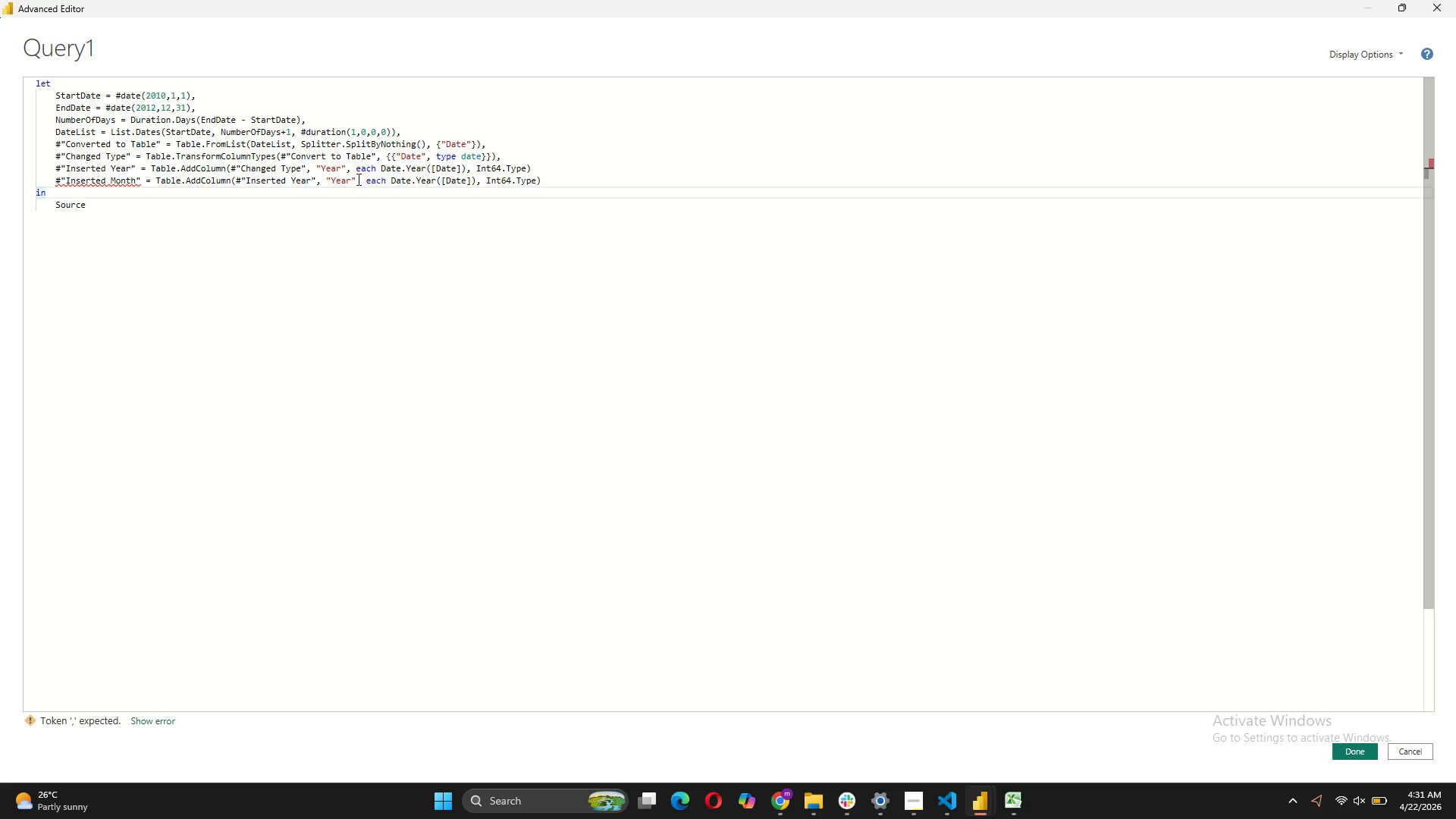 
left_click([348, 177])
 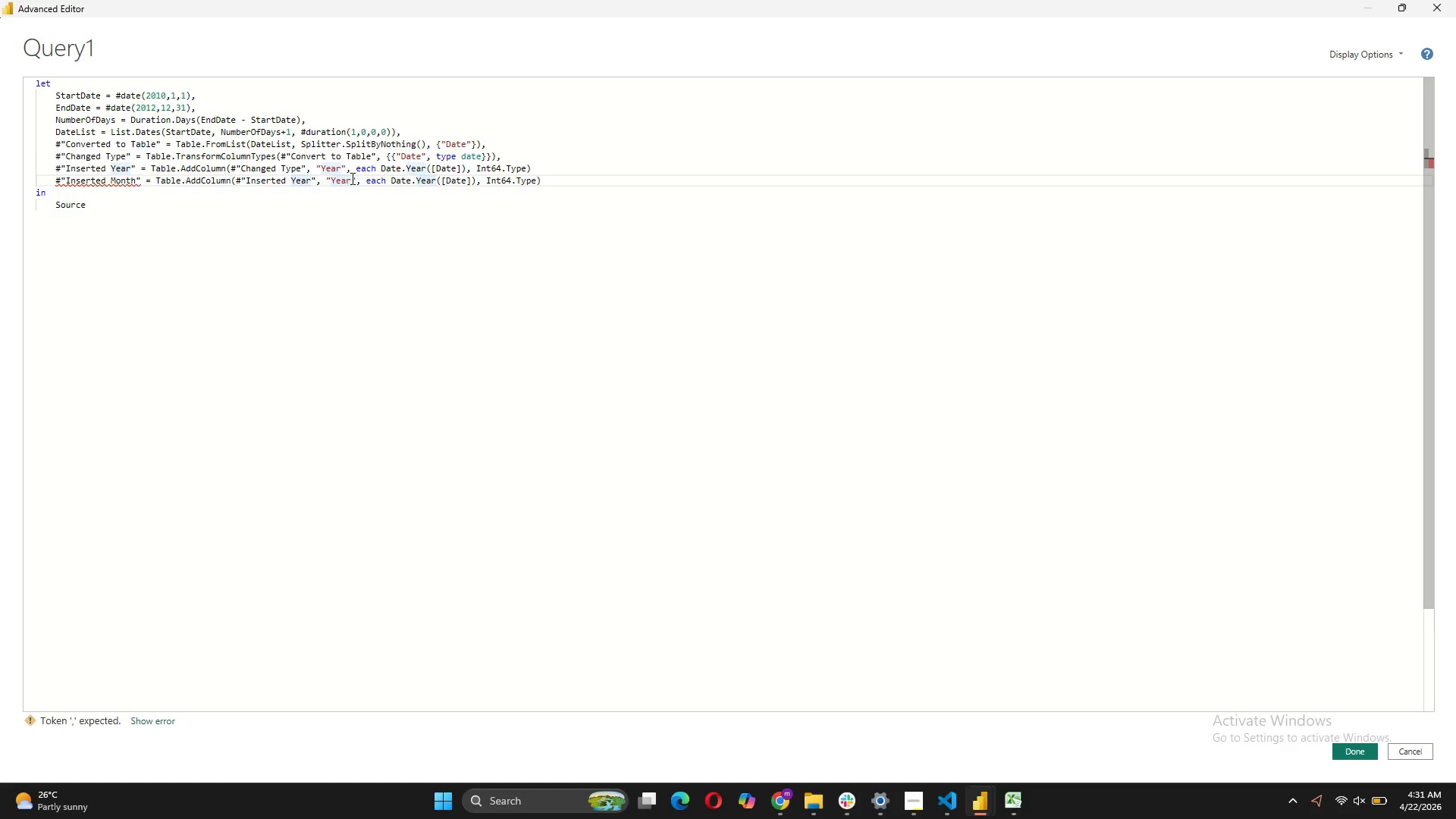 
left_click_drag(start_coordinate=[351, 178], to_coordinate=[332, 183])
 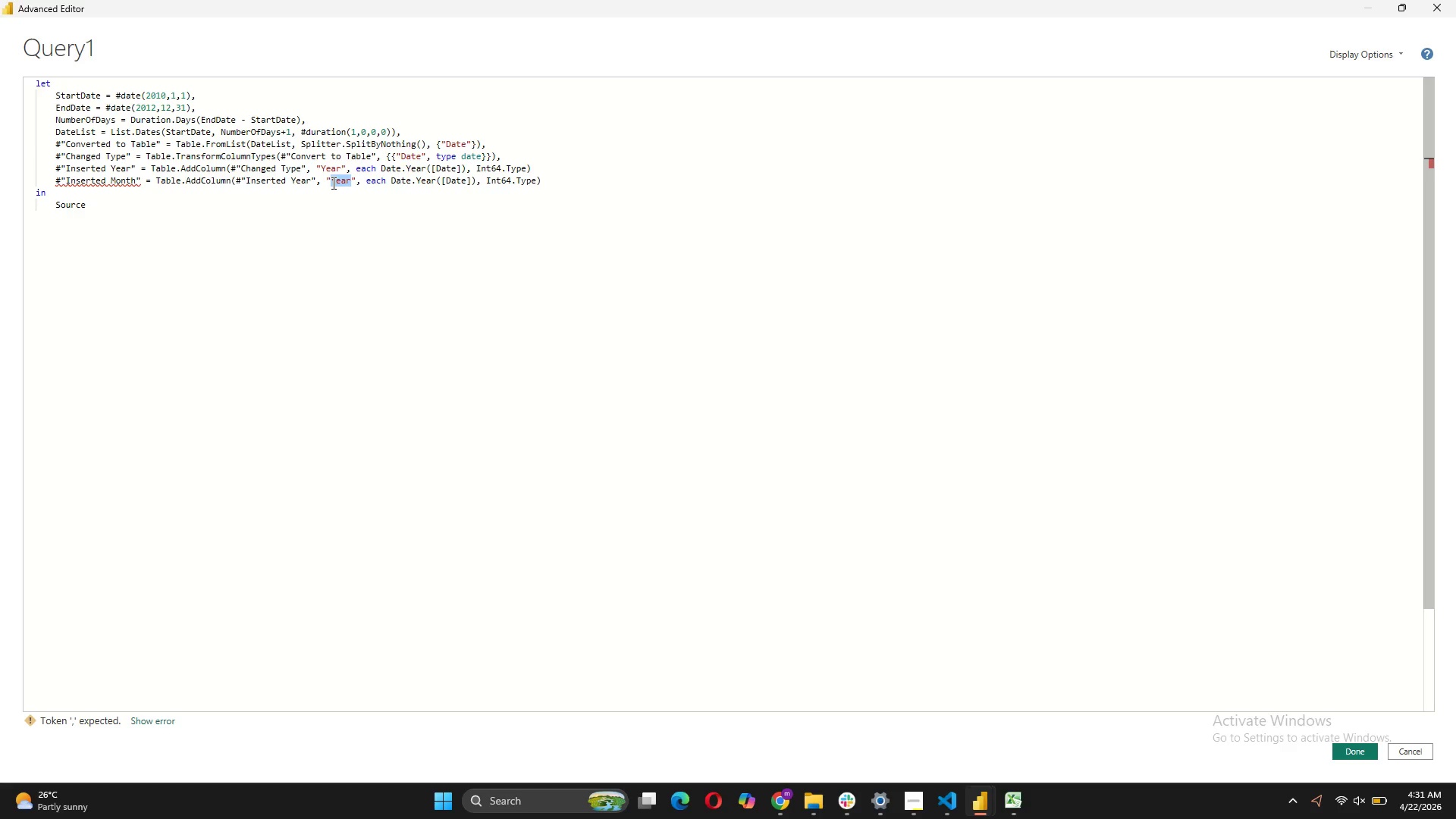 
type(Month)
 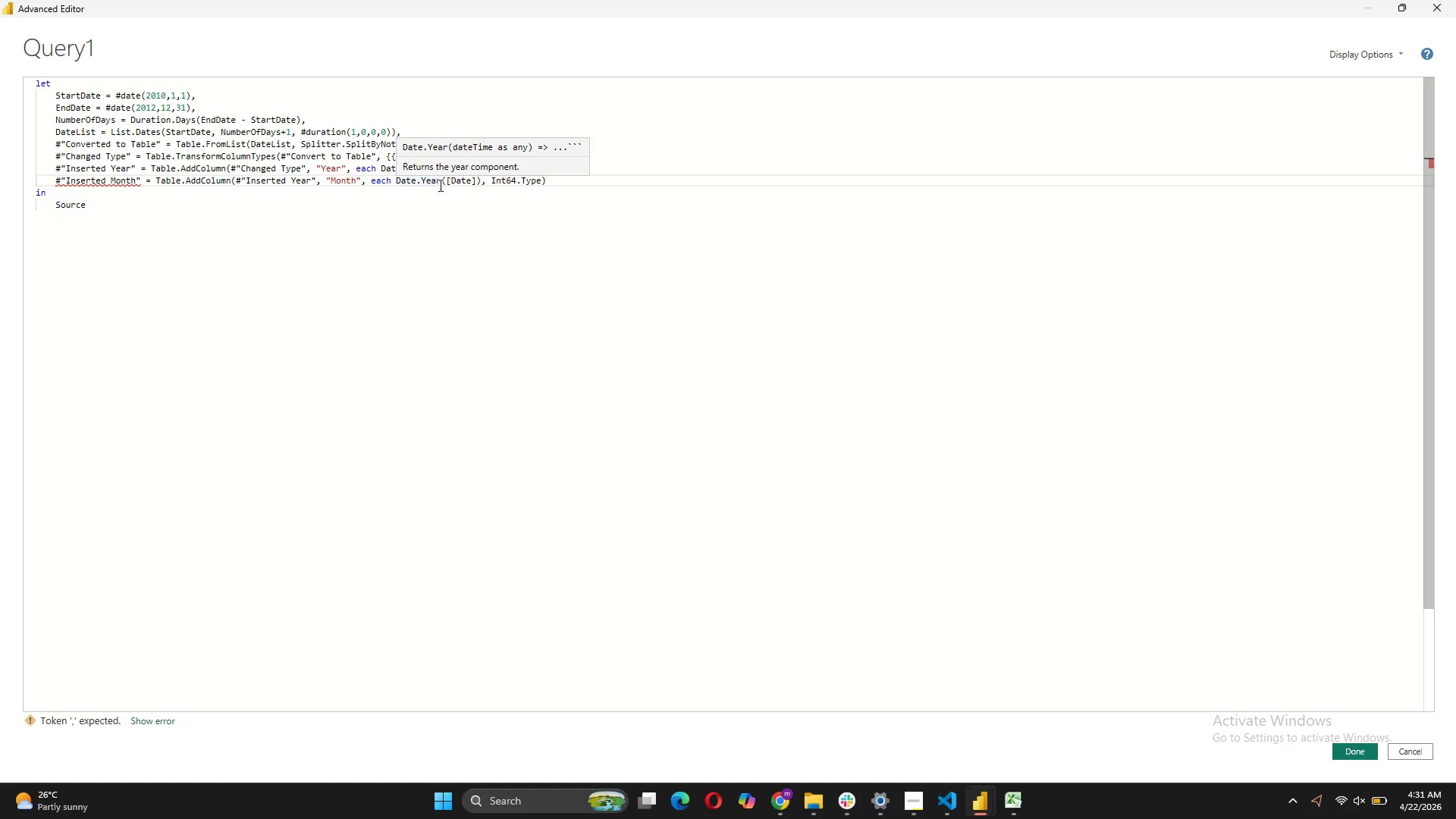 
wait(6.26)
 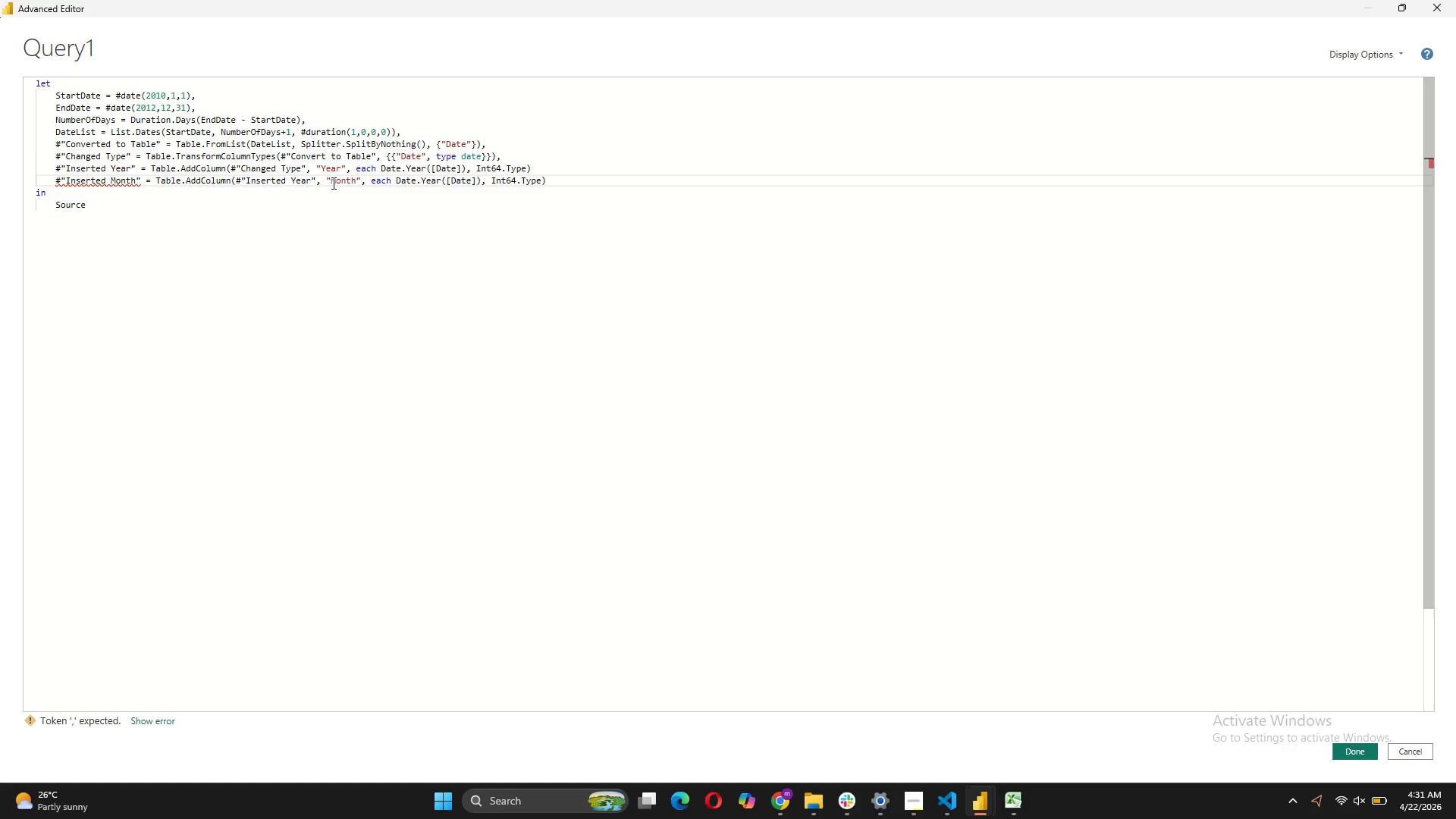 
left_click([439, 185])
 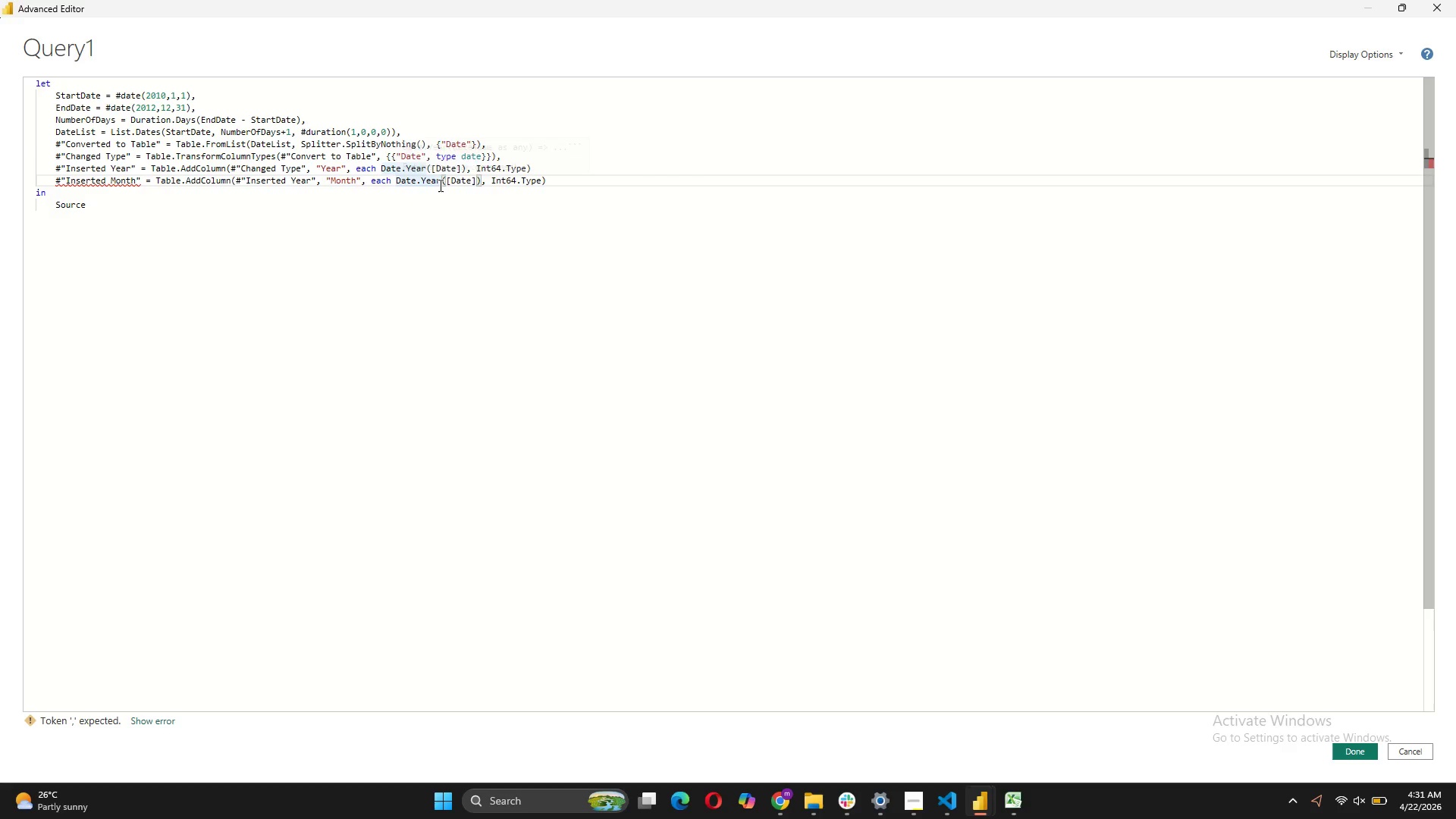 
key(Backspace)
key(Backspace)
key(Backspace)
key(Backspace)
type(Month)
 